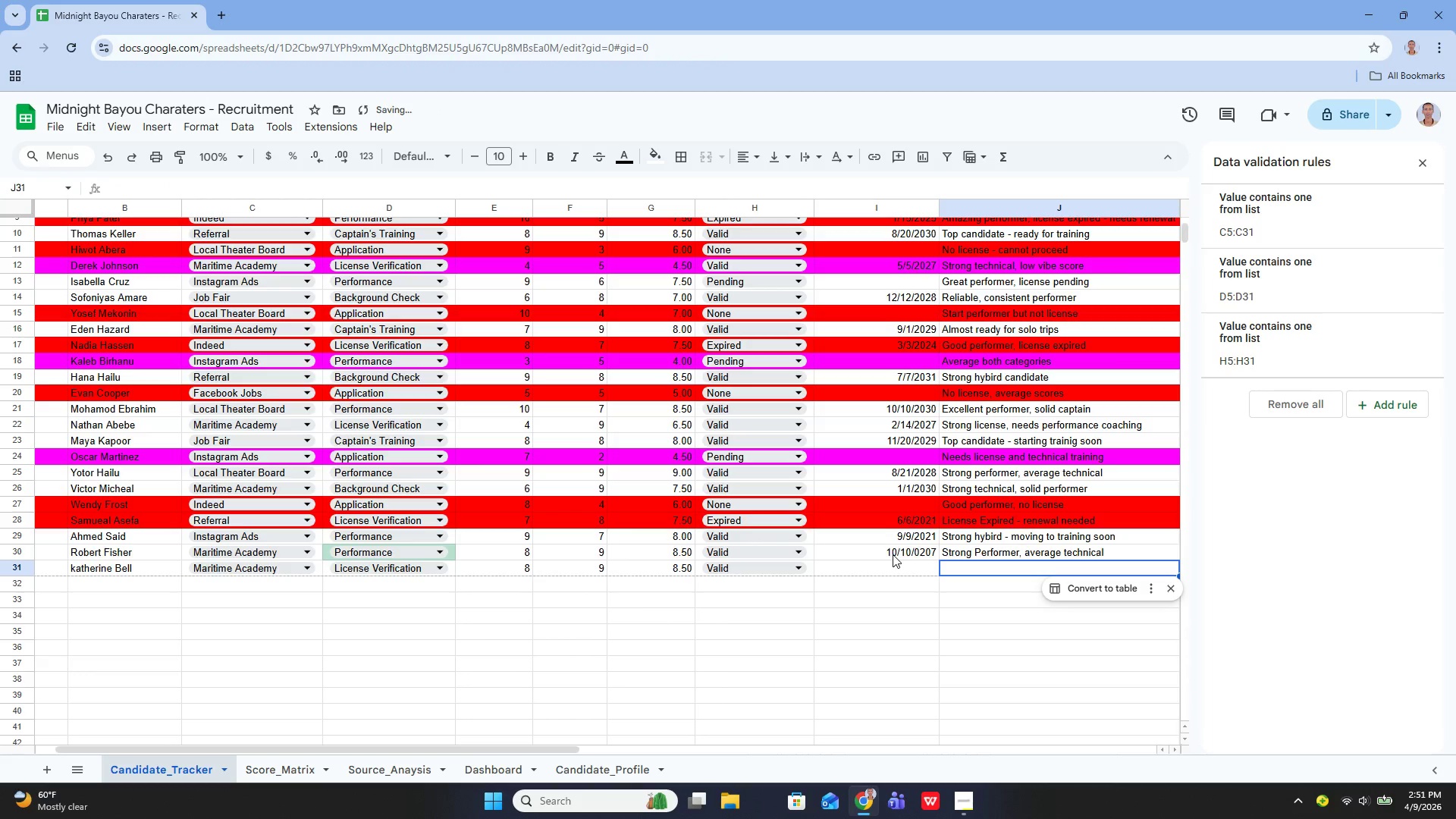 
 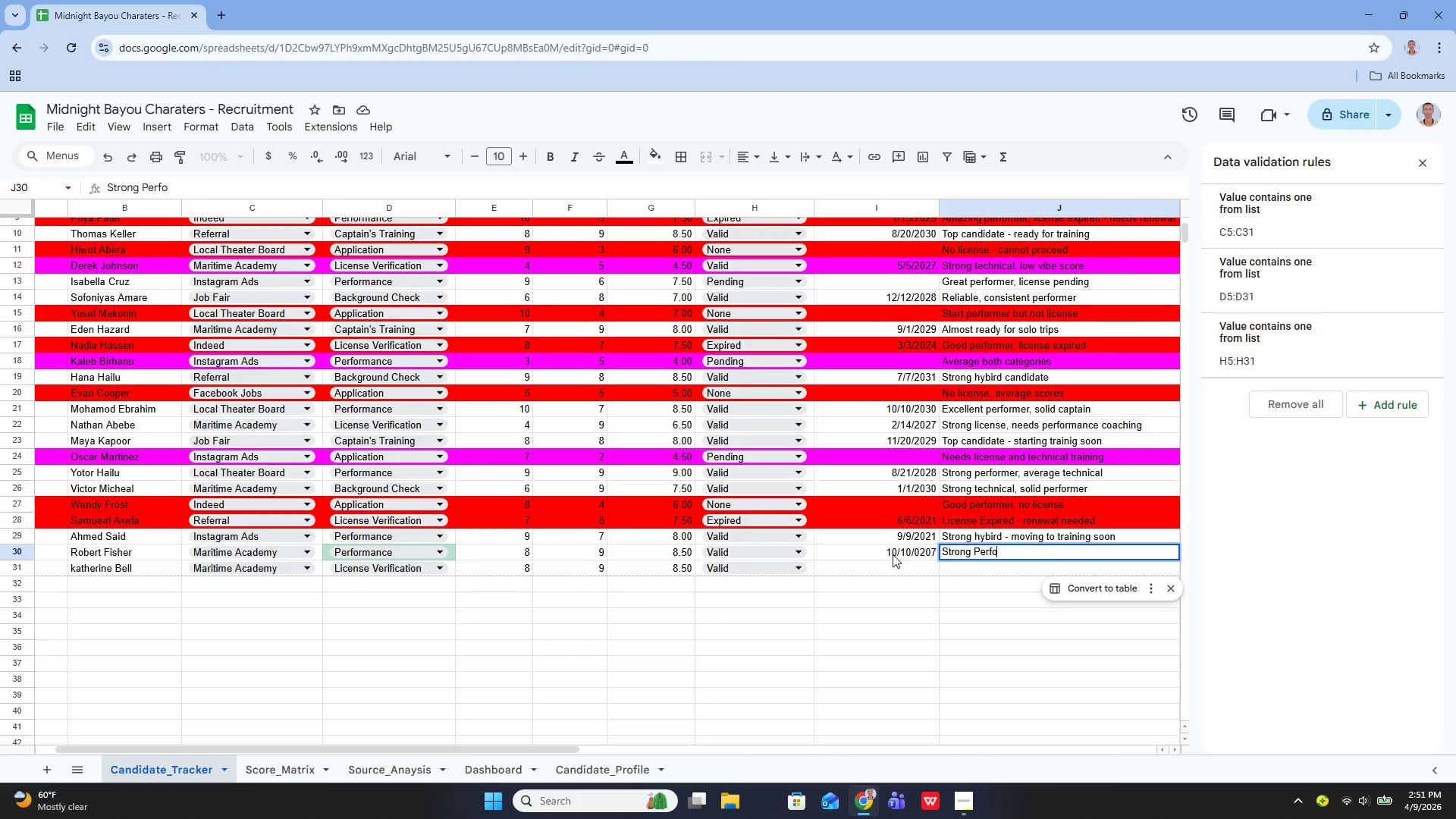 
key(Enter)
 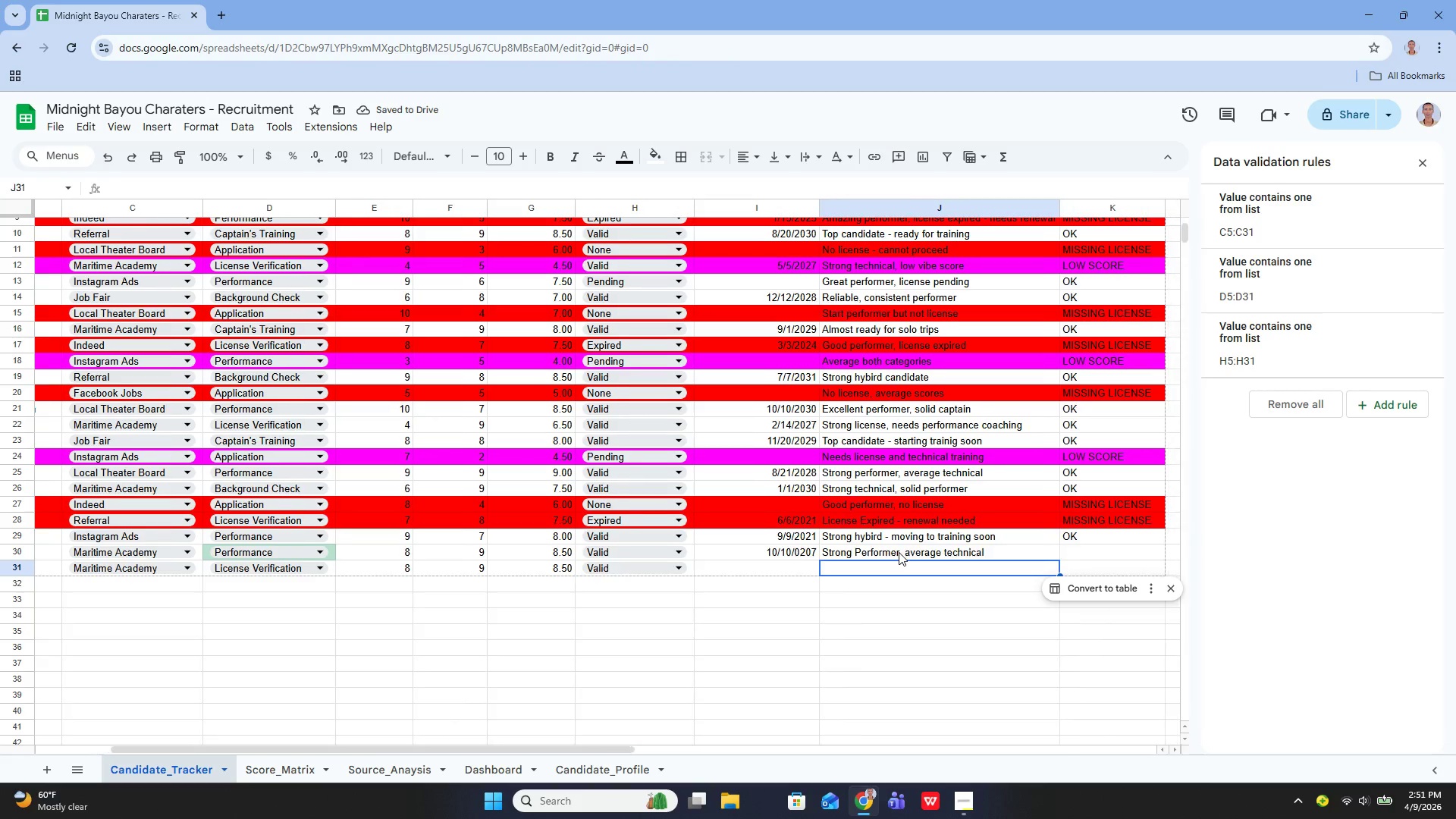 
wait(5.03)
 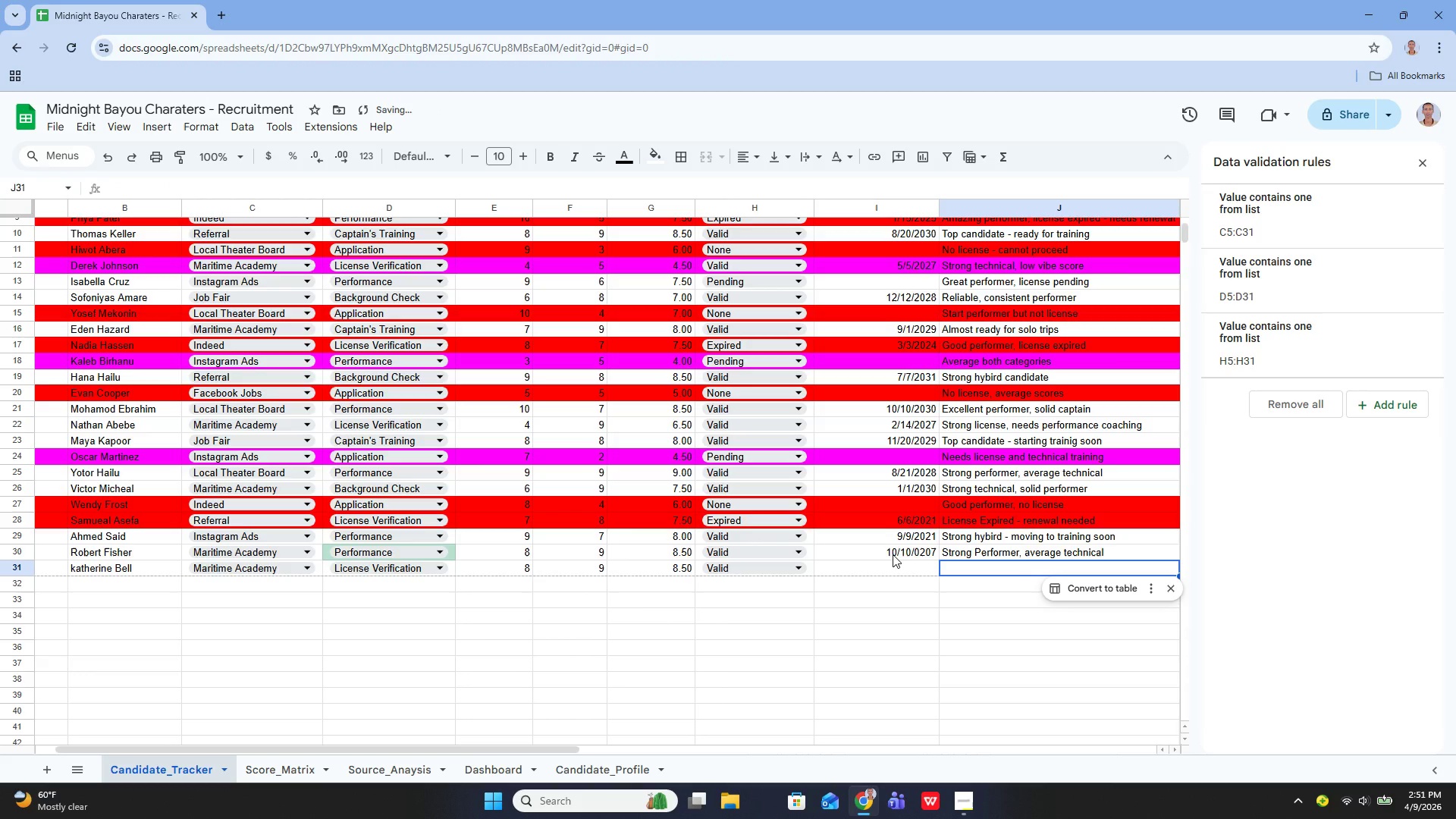 
key(ArrowUp)
 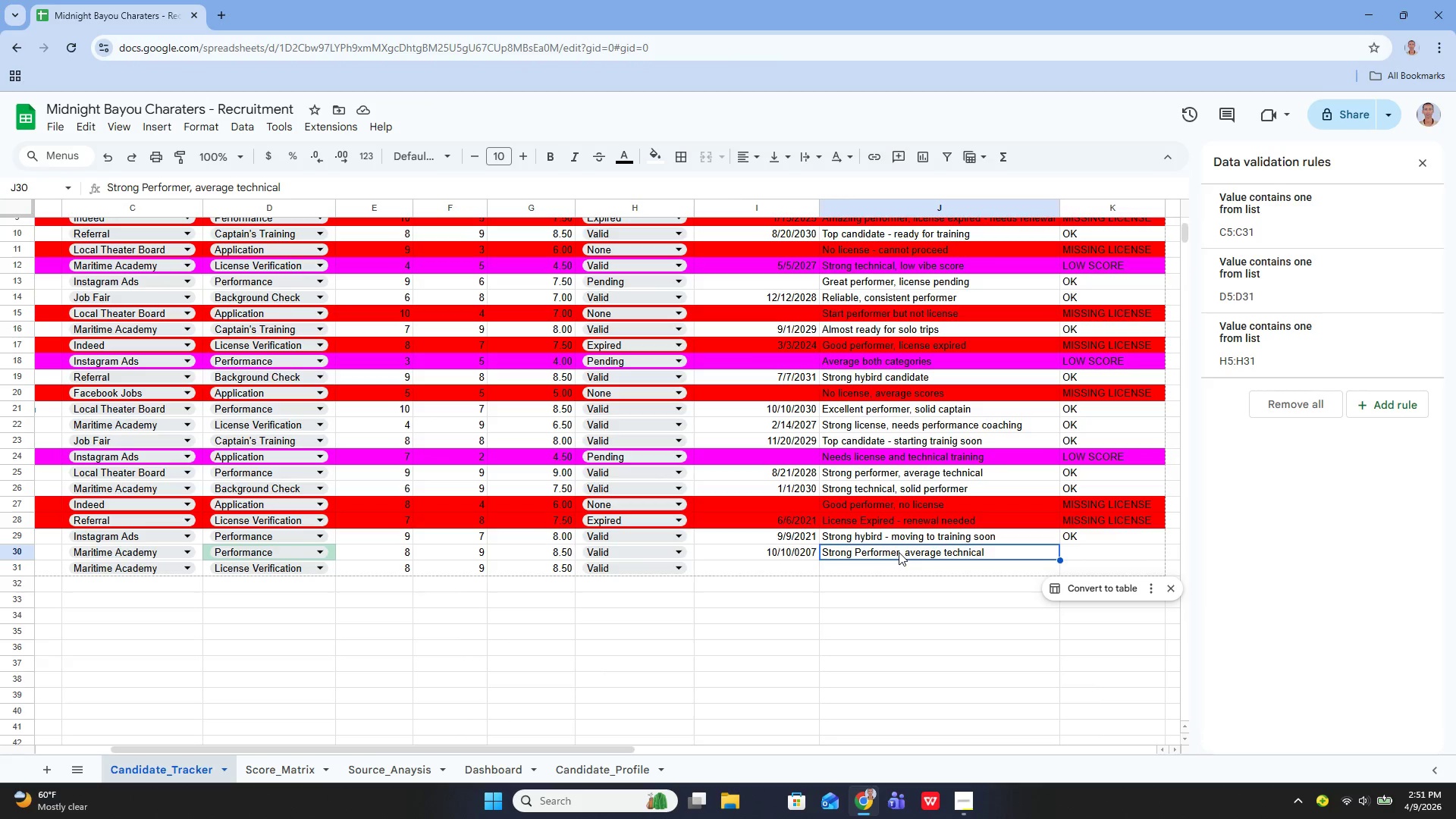 
key(ArrowRight)
 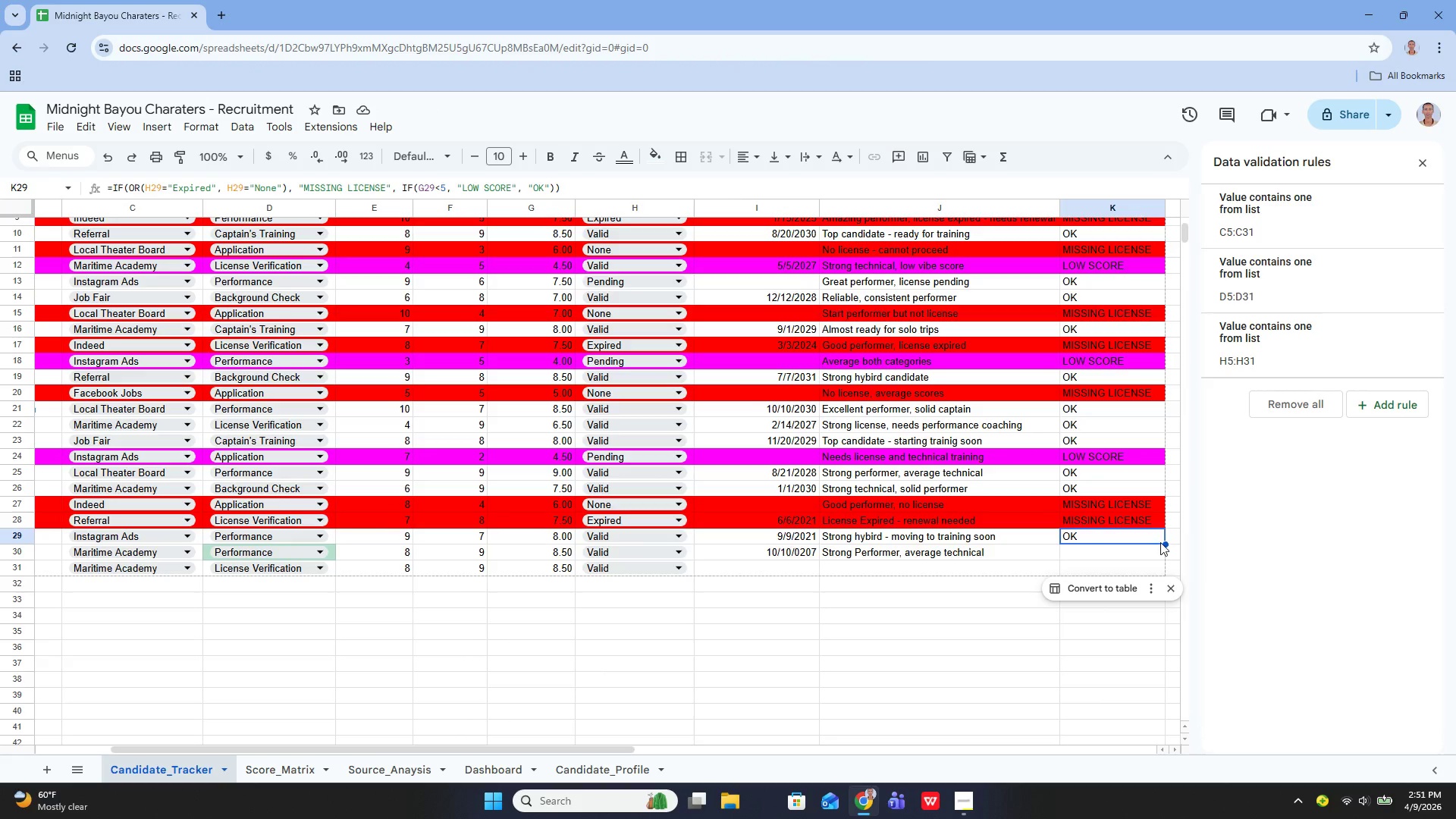 
wait(5.42)
 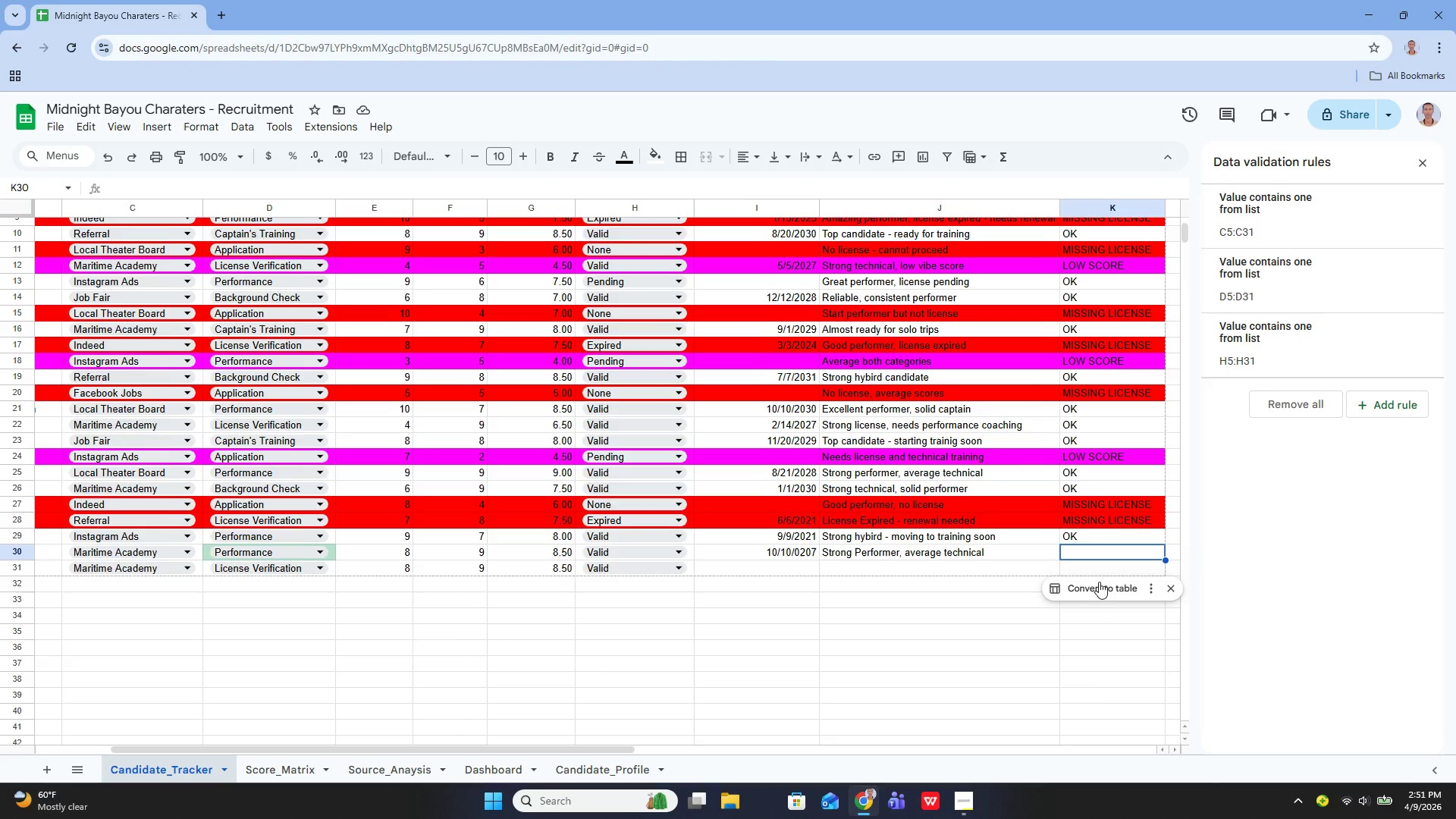 
left_click_drag(start_coordinate=[1166, 542], to_coordinate=[1165, 554])
 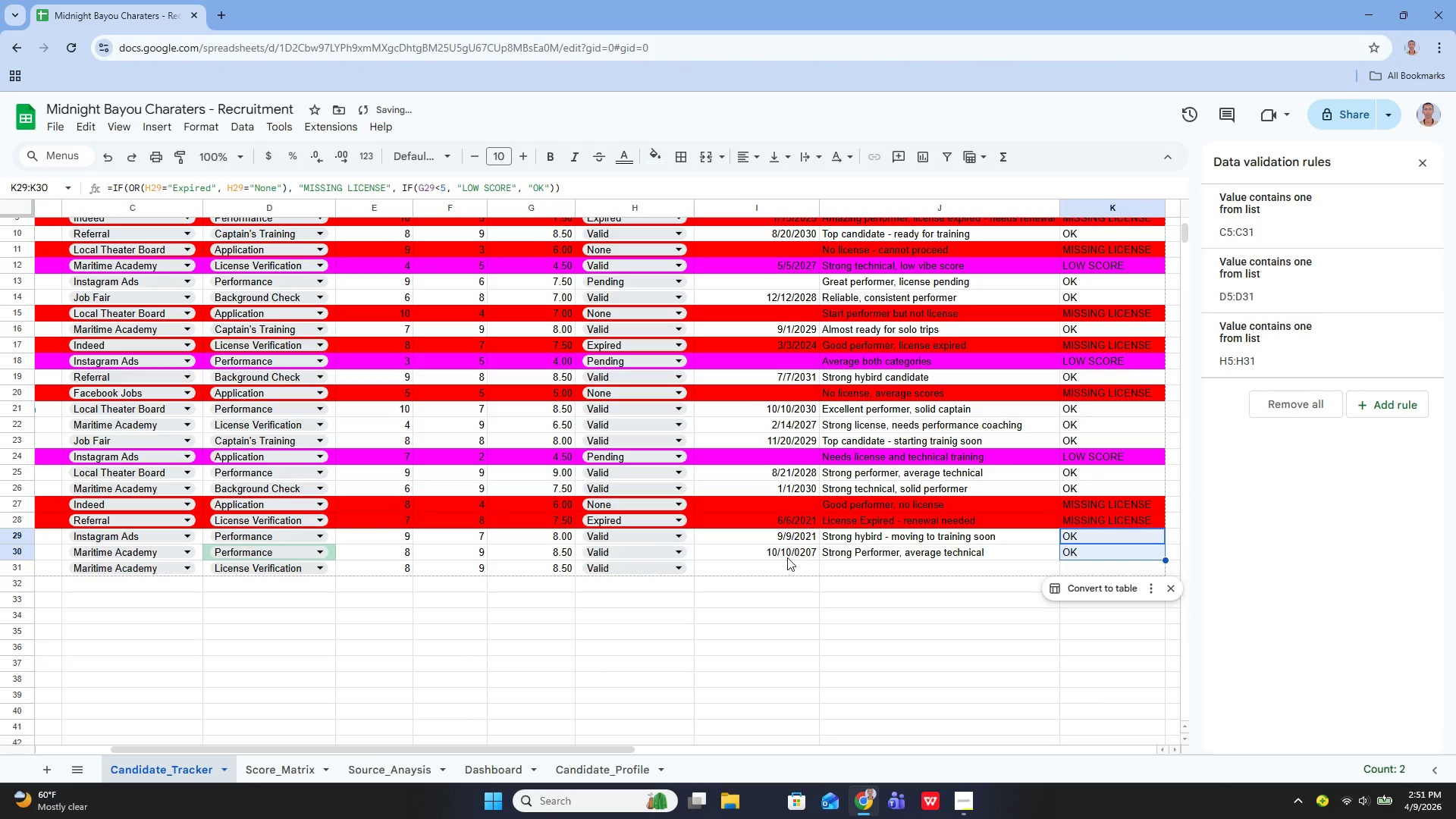 
left_click_drag(start_coordinate=[772, 563], to_coordinate=[774, 560])
 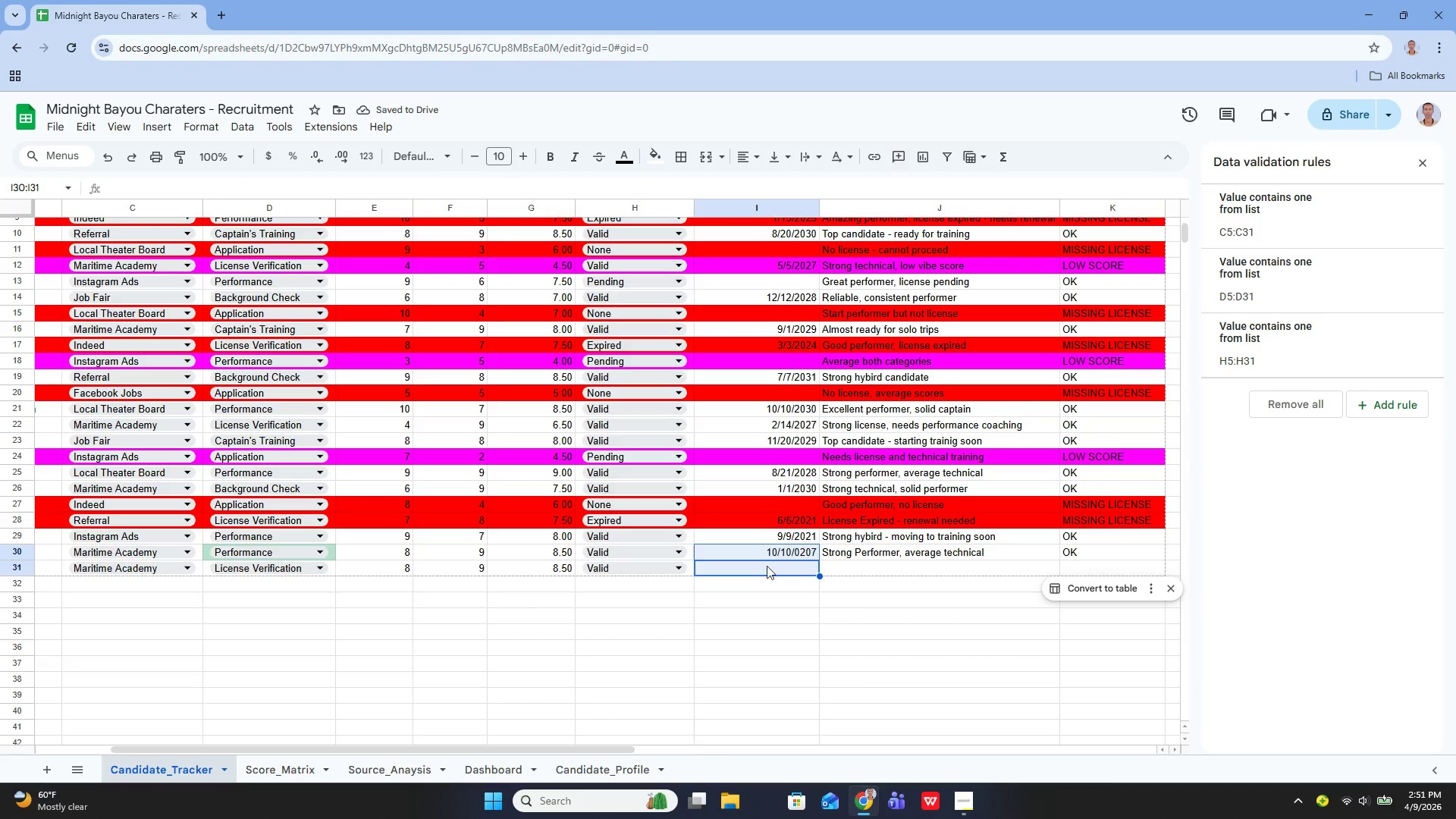 
left_click([763, 571])
 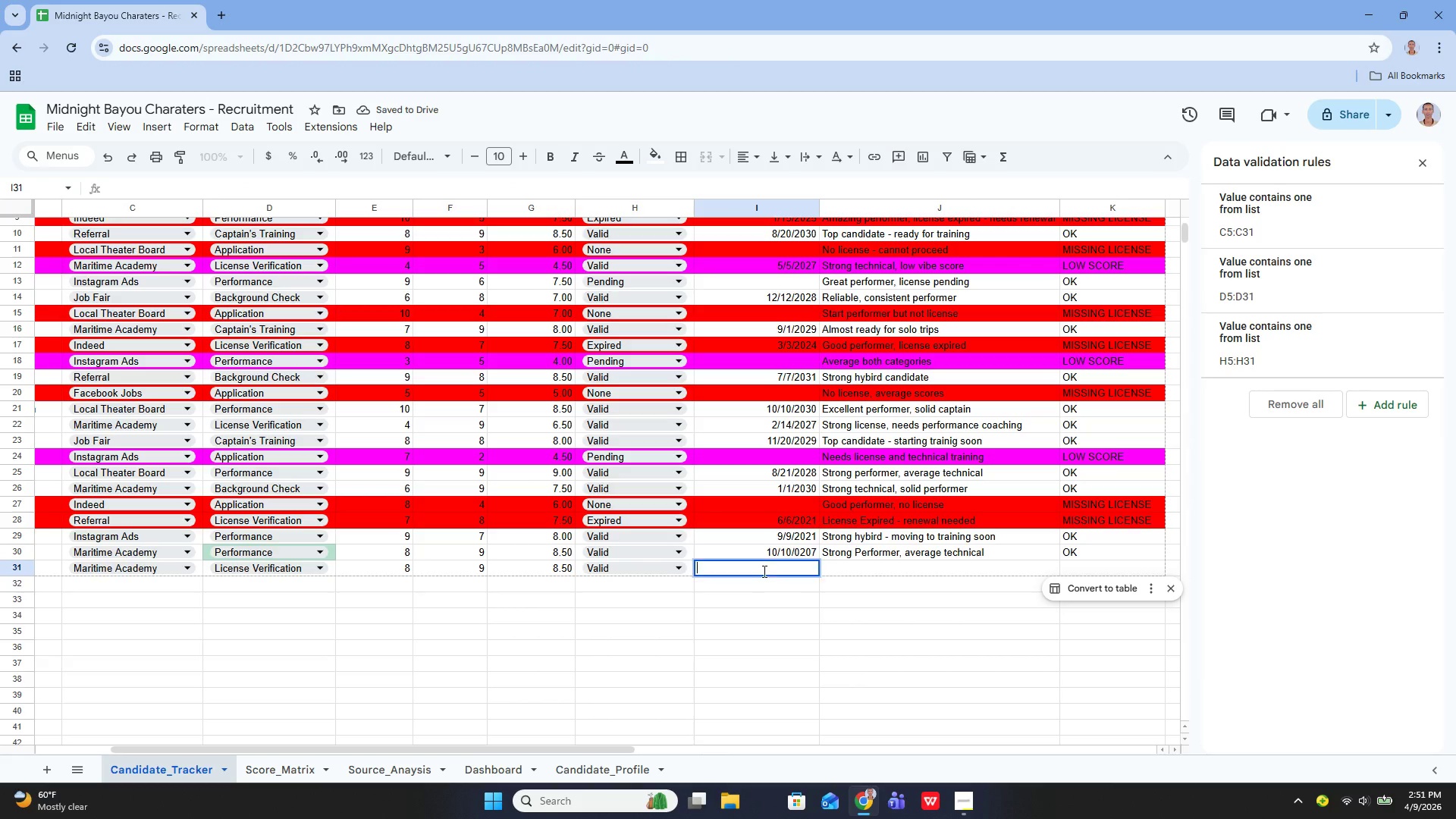 
key(Enter)
 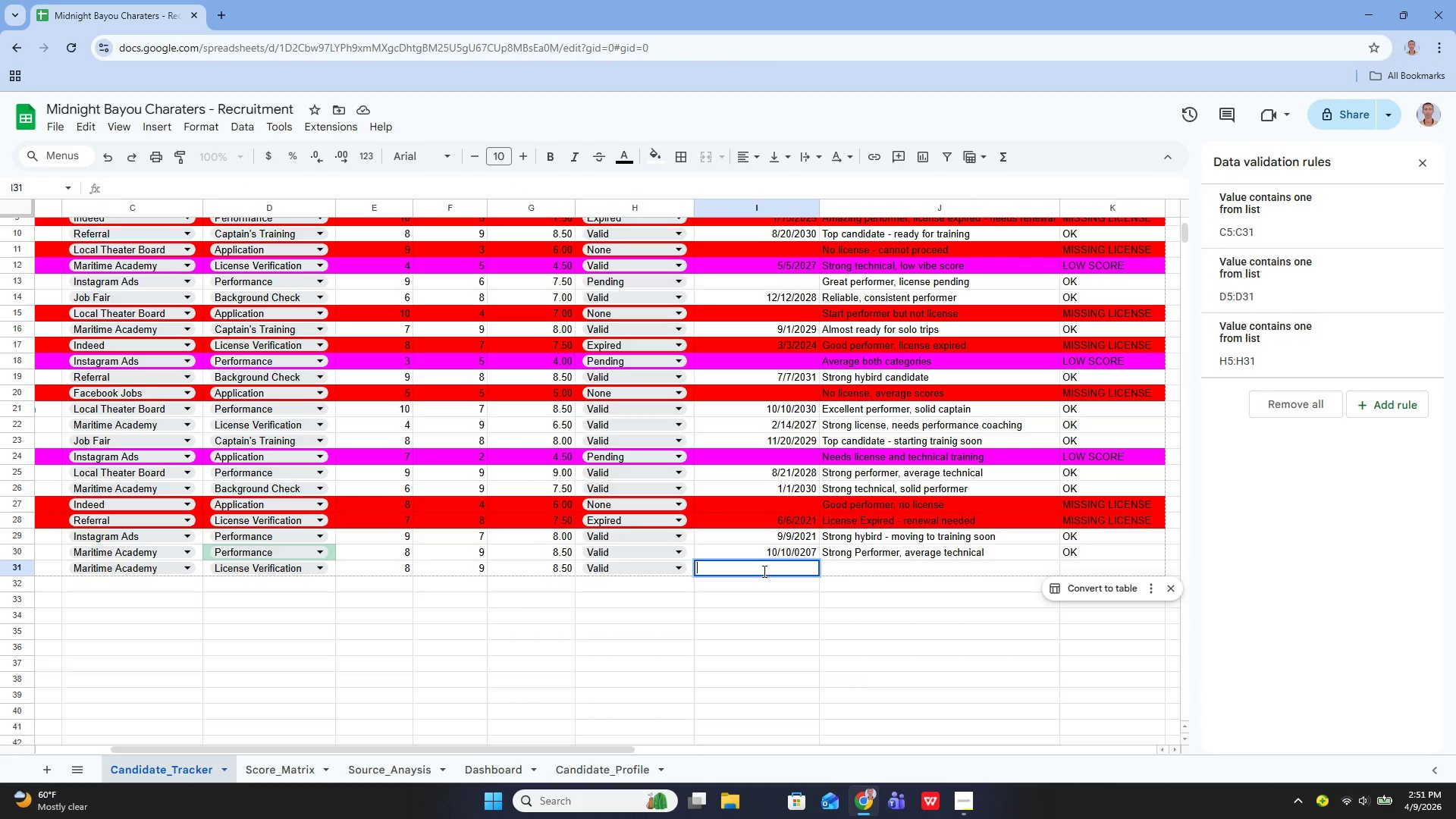 
type(32)
key(Backspace)
key(Backspace)
type(13,)
key(Backspace)
type(2)
key(Backspace)
key(Backspace)
type(2,)
key(Backspace)
type(/12,2030)
 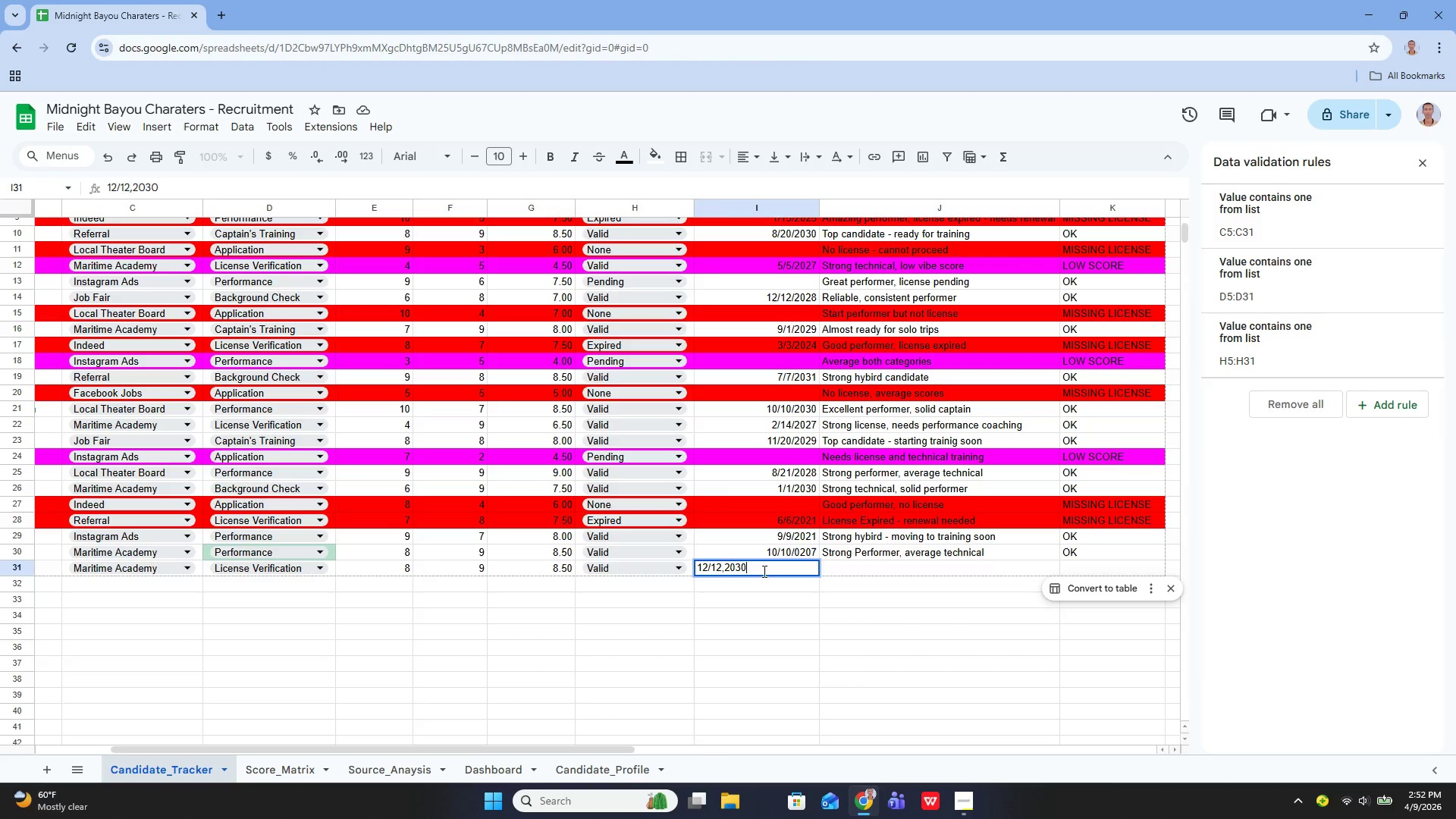 
key(Enter)
 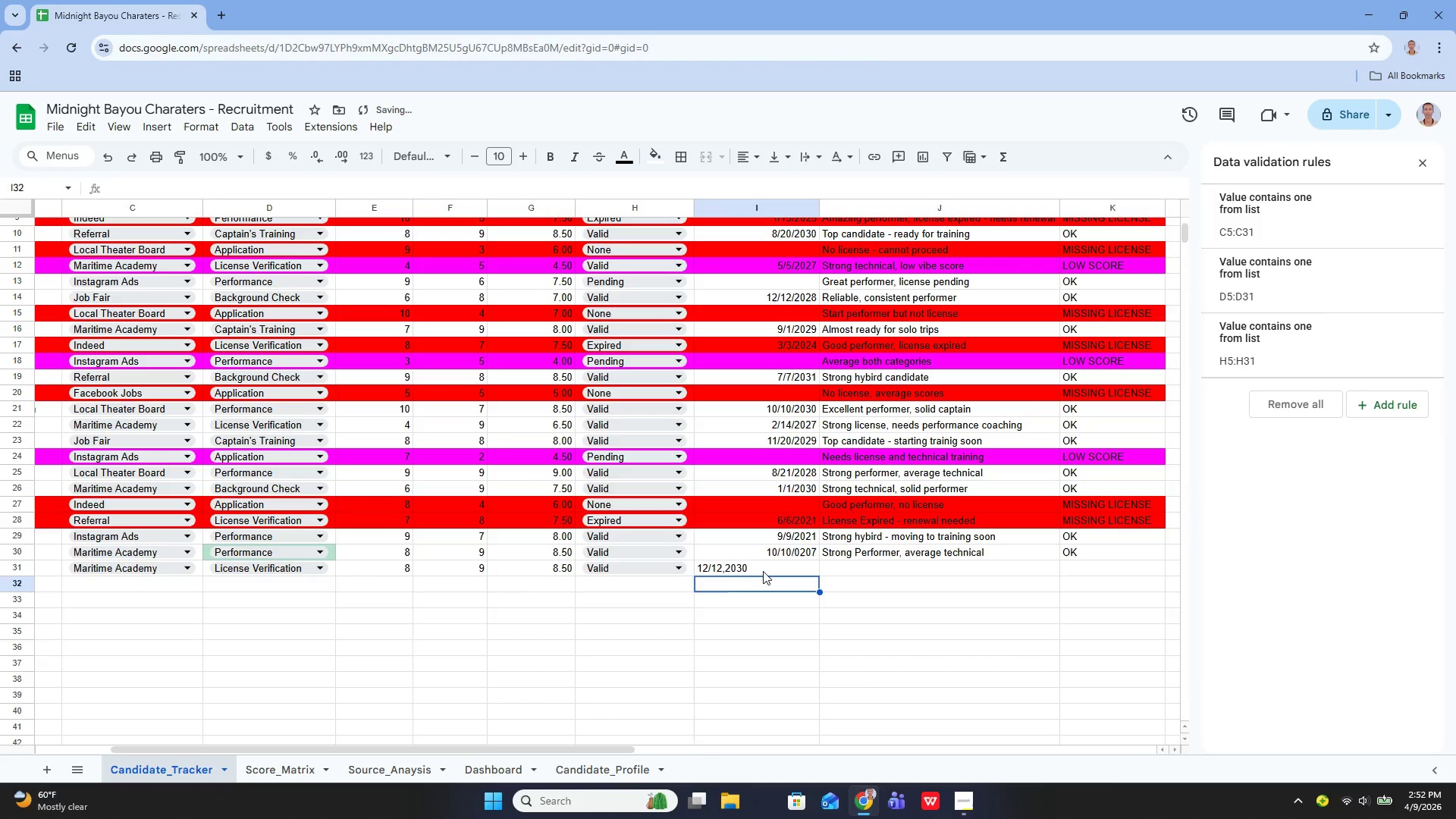 
key(ArrowUp)
 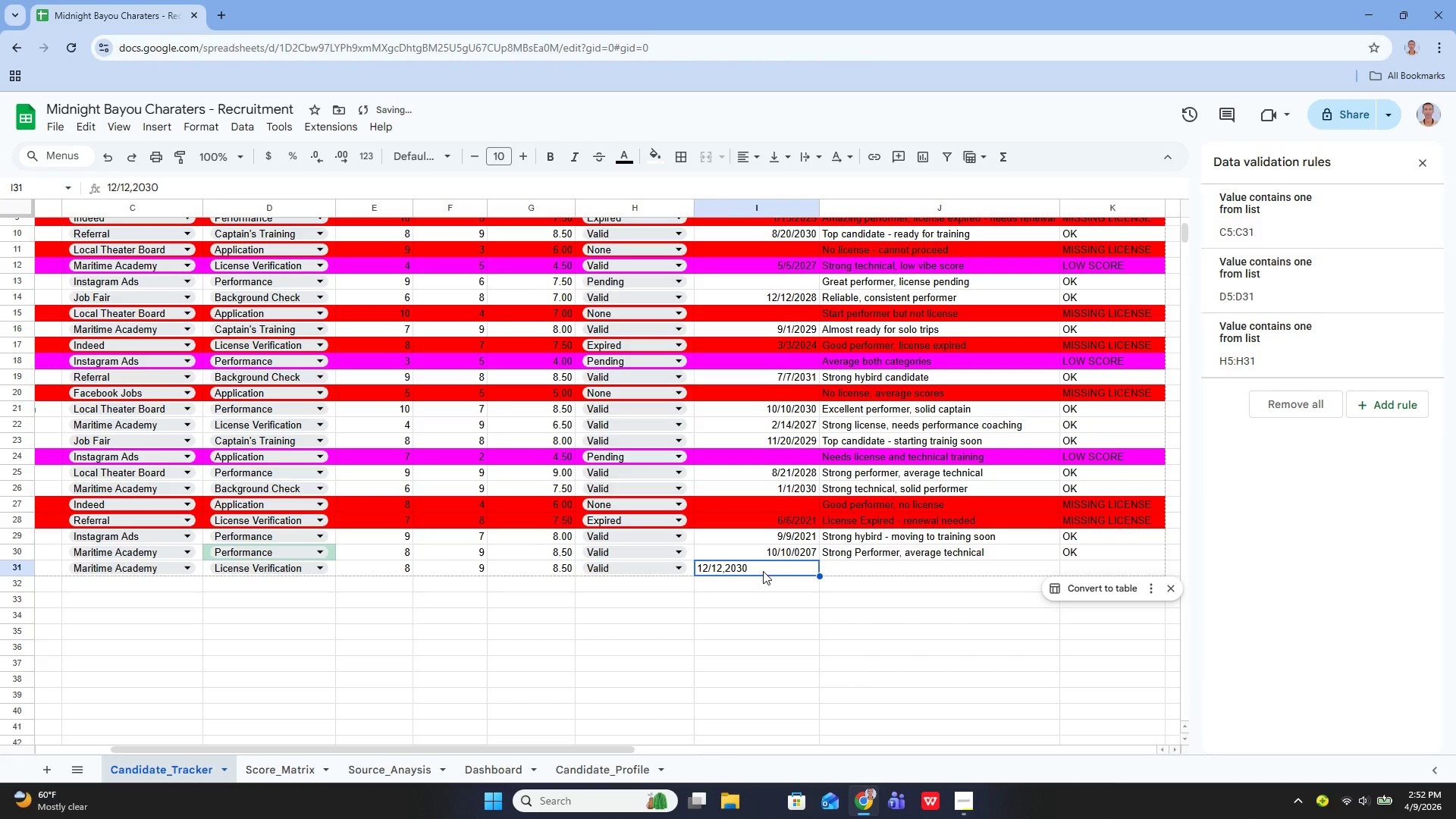 
key(Enter)
 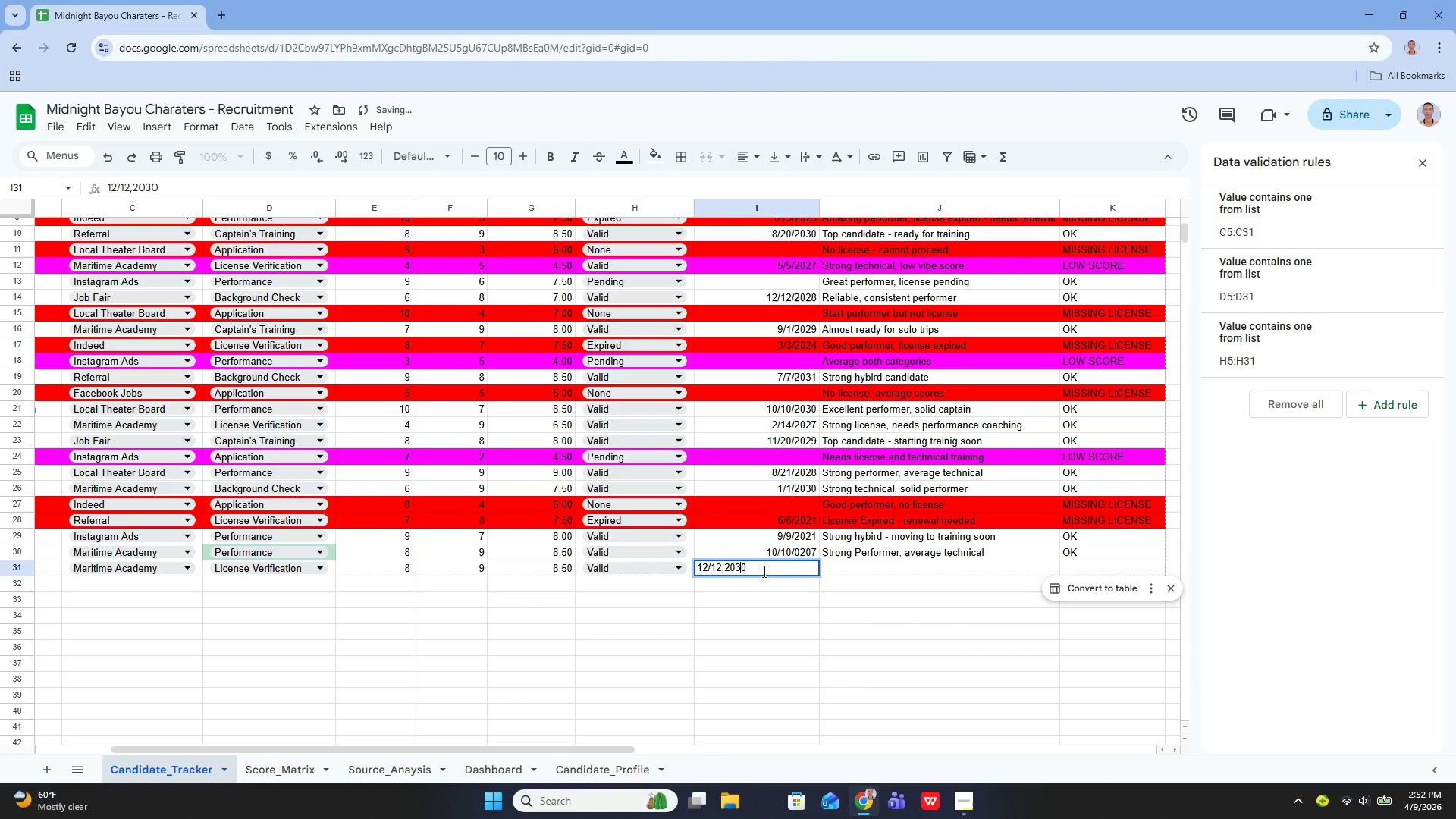 
key(ArrowLeft)
 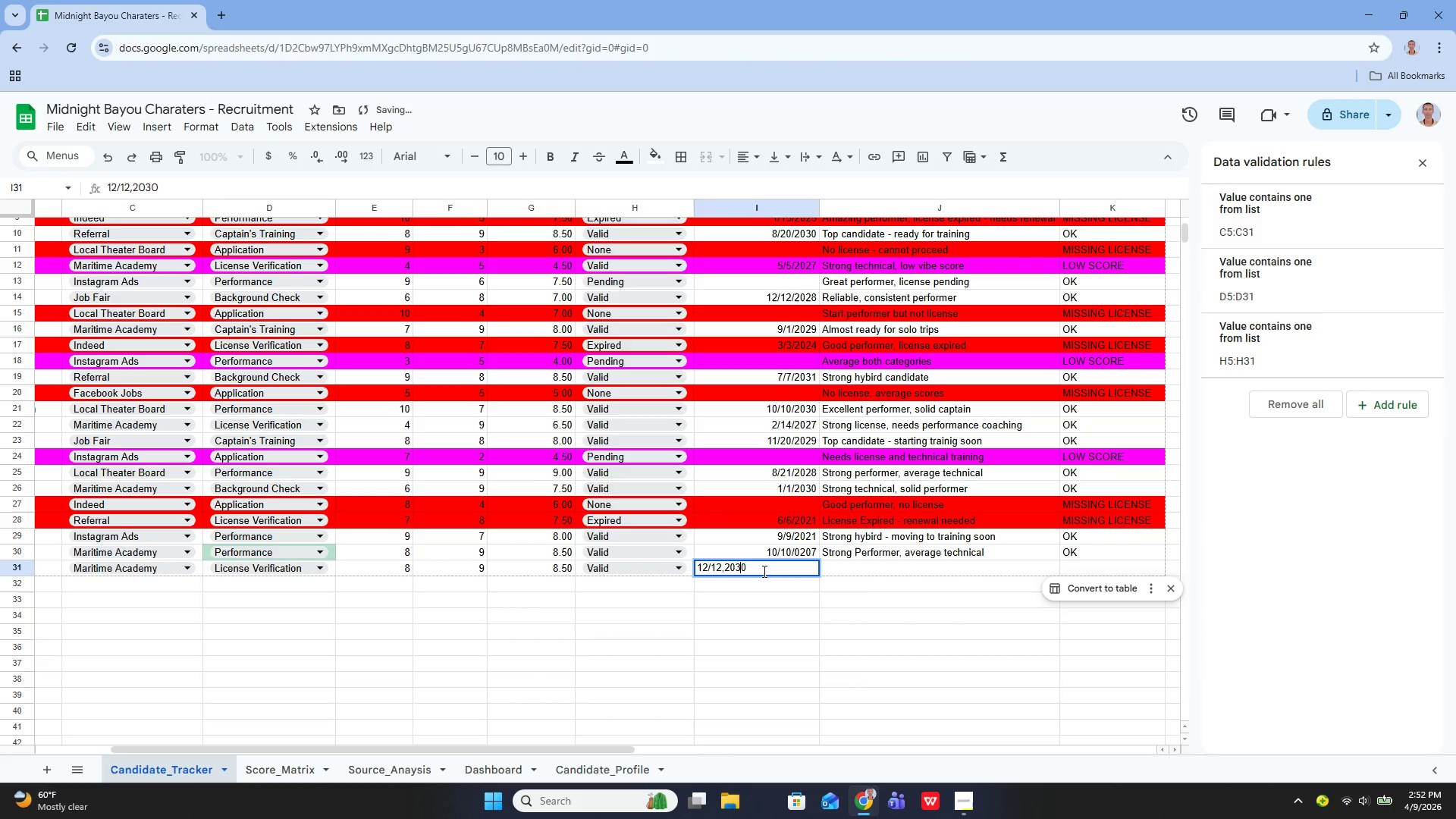 
key(ArrowLeft)
 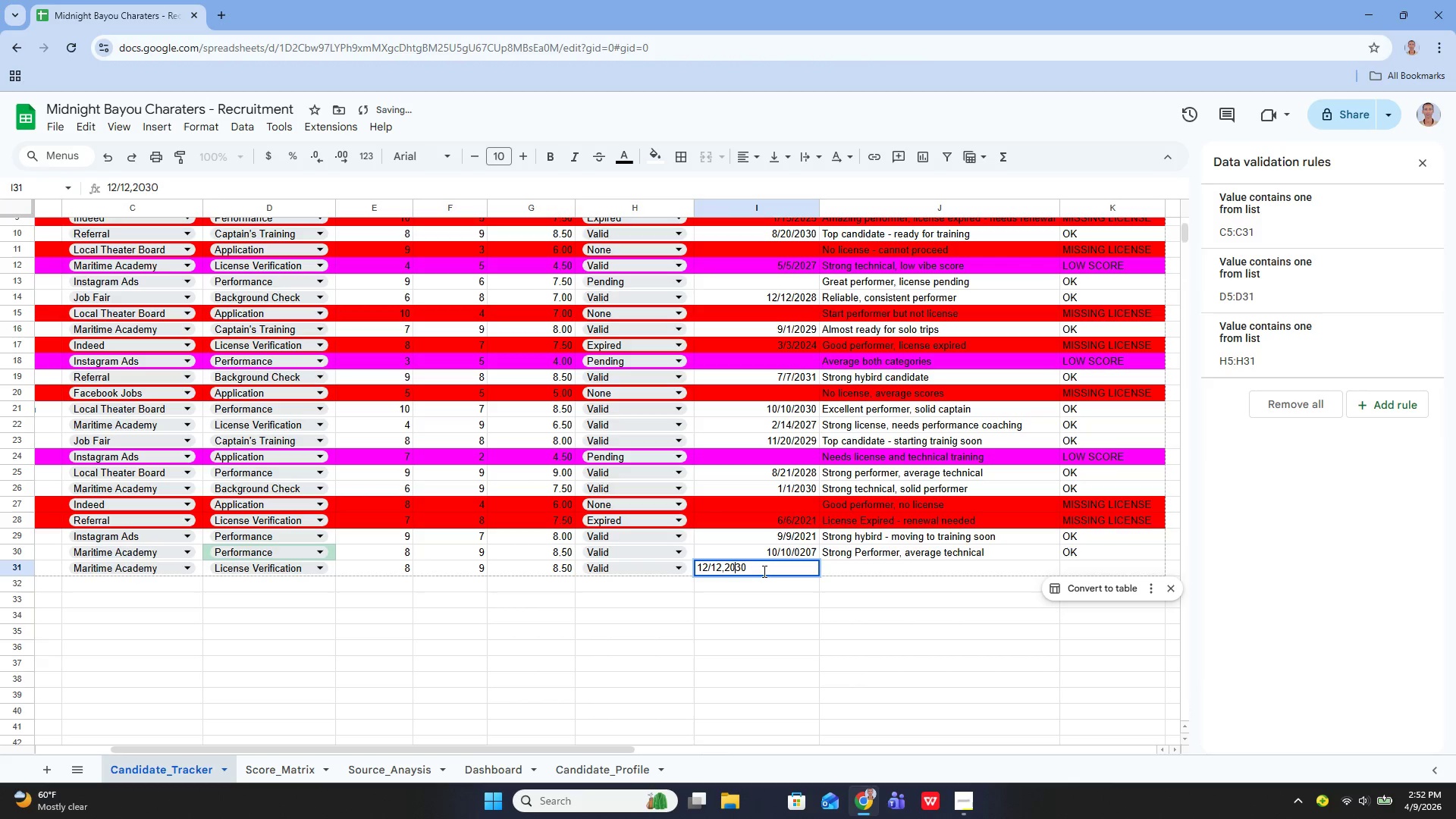 
key(ArrowLeft)
 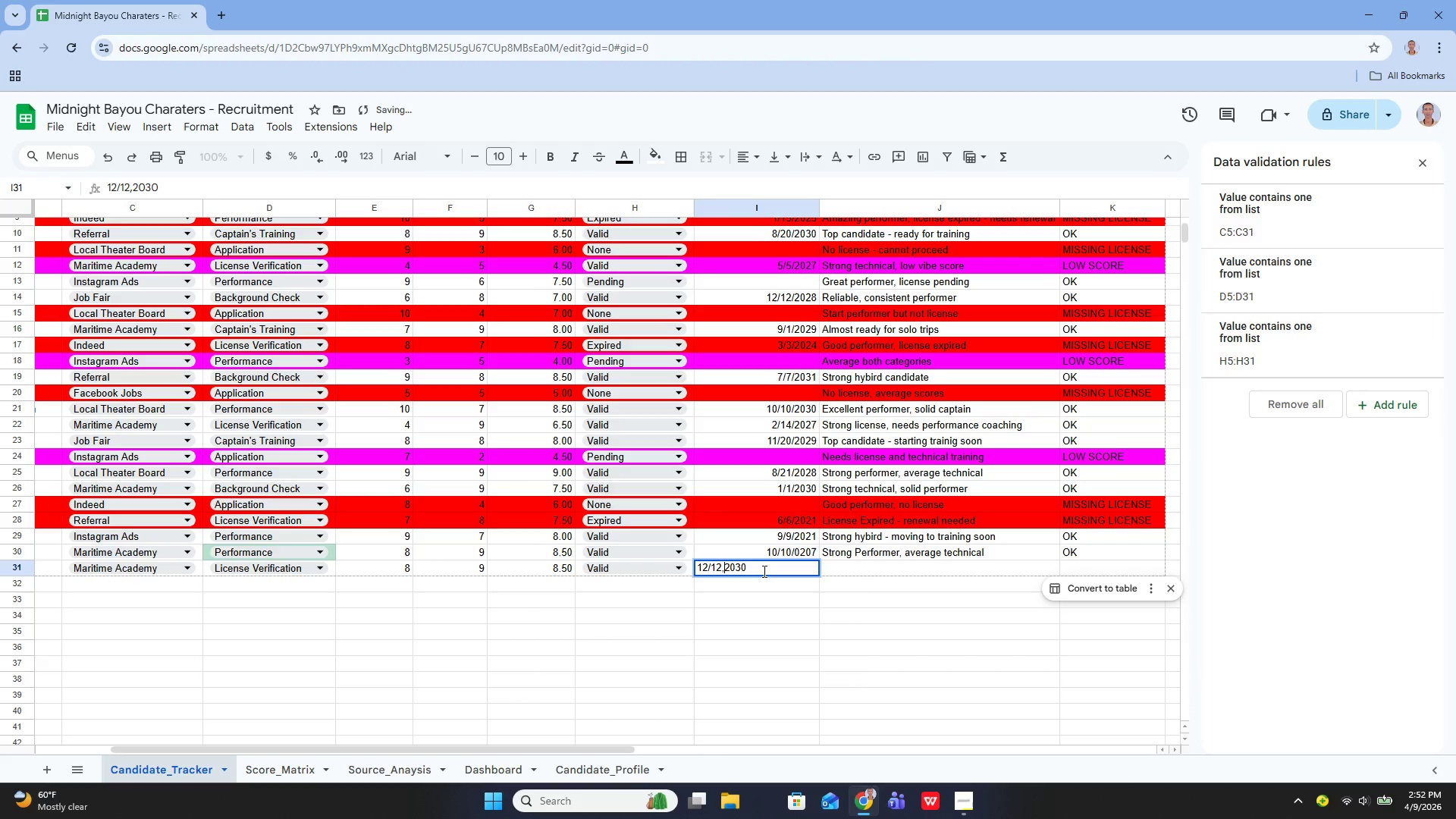 
key(ArrowLeft)
 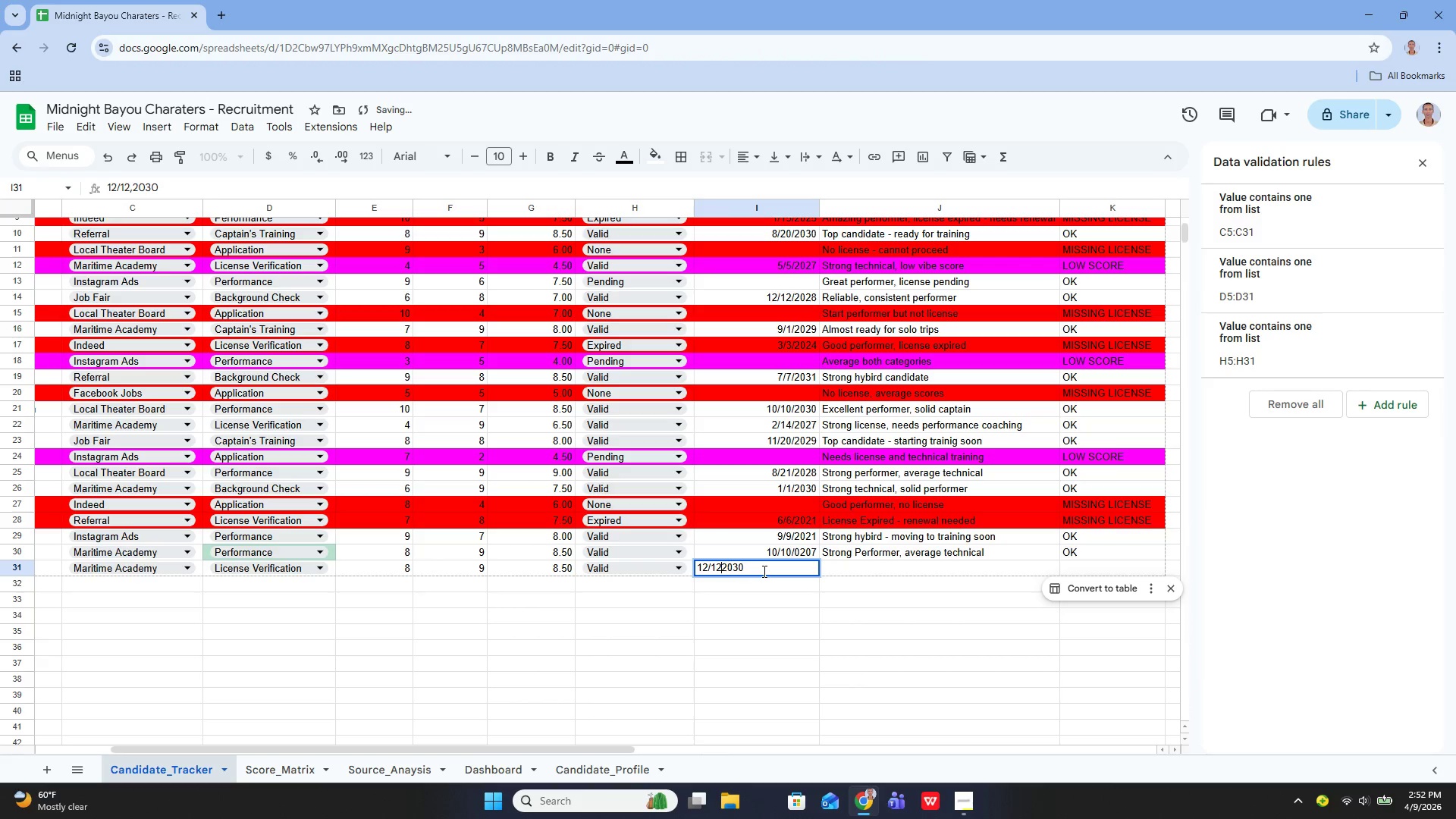 
key(Backspace)
 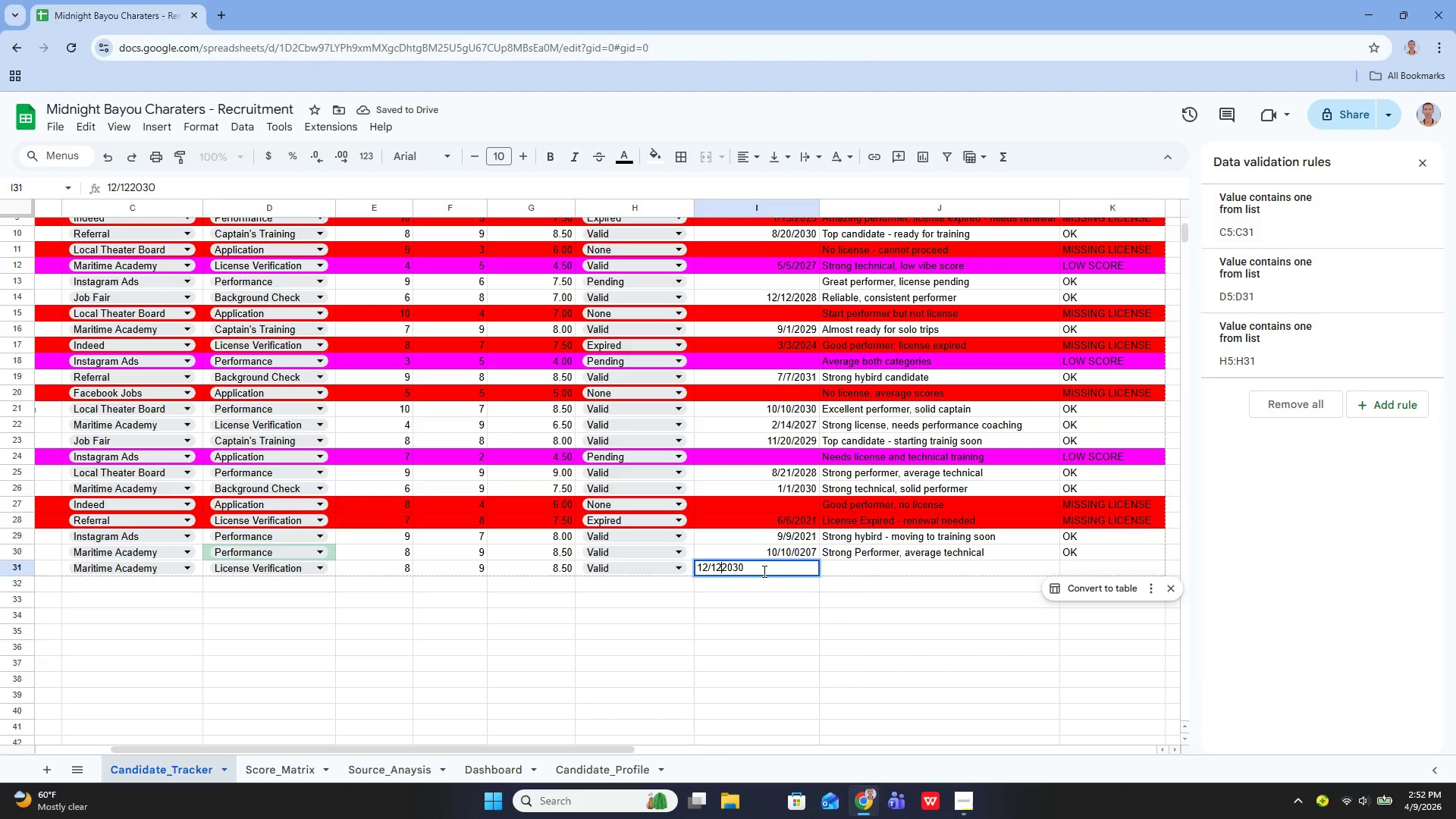 
key(Slash)
 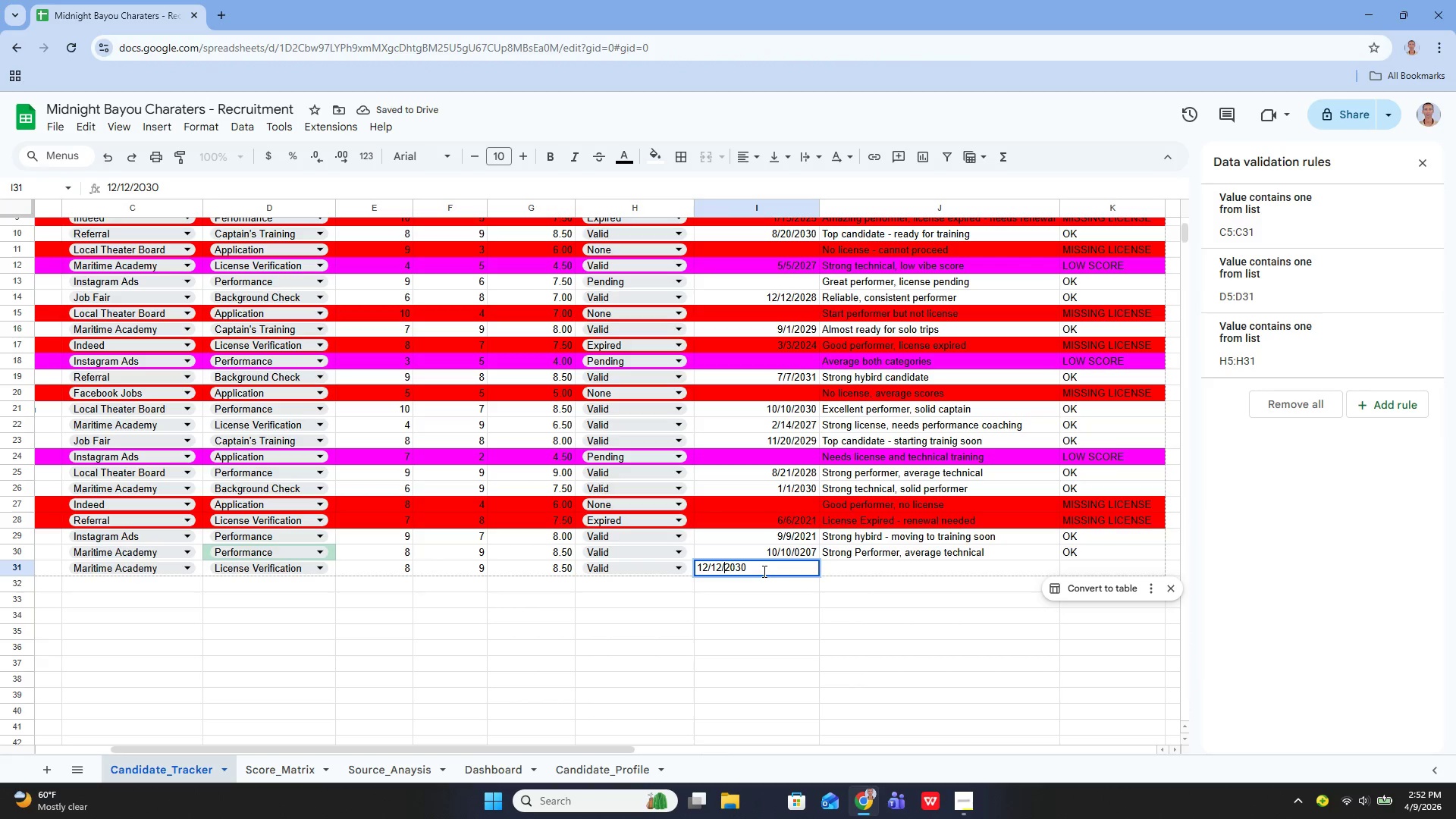 
key(Enter)
 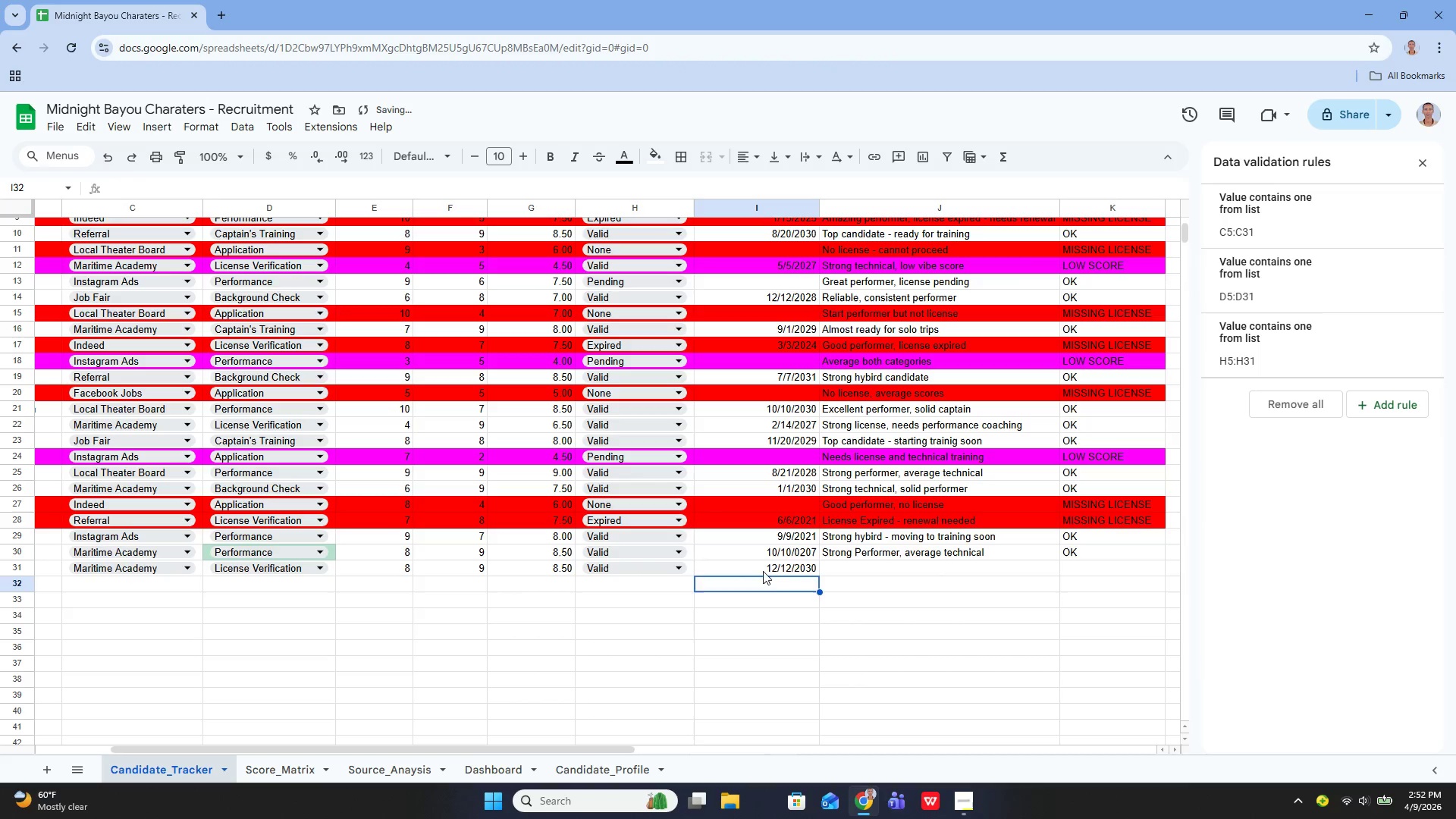 
key(ArrowUp)
 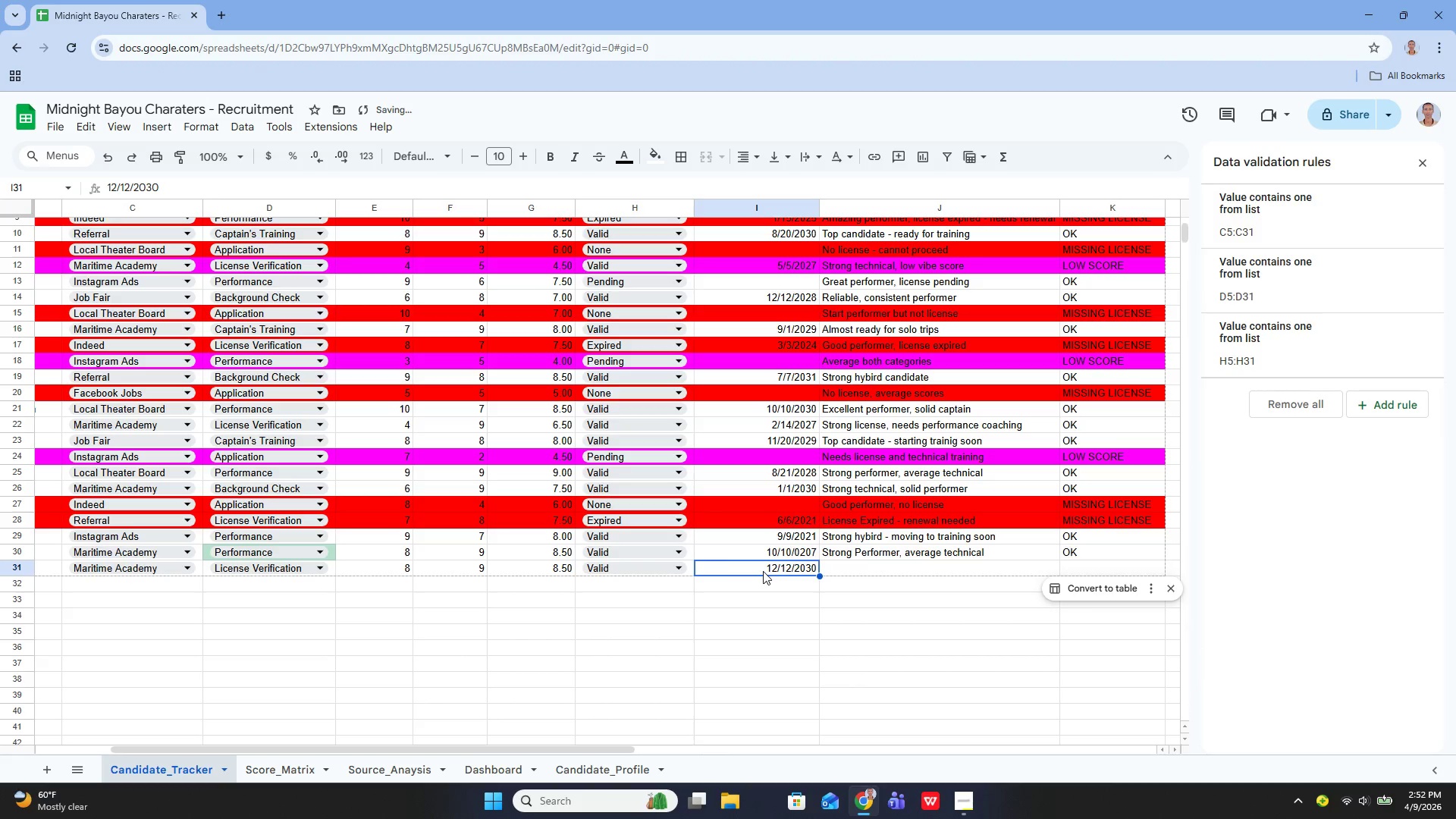 
key(ArrowRight)
 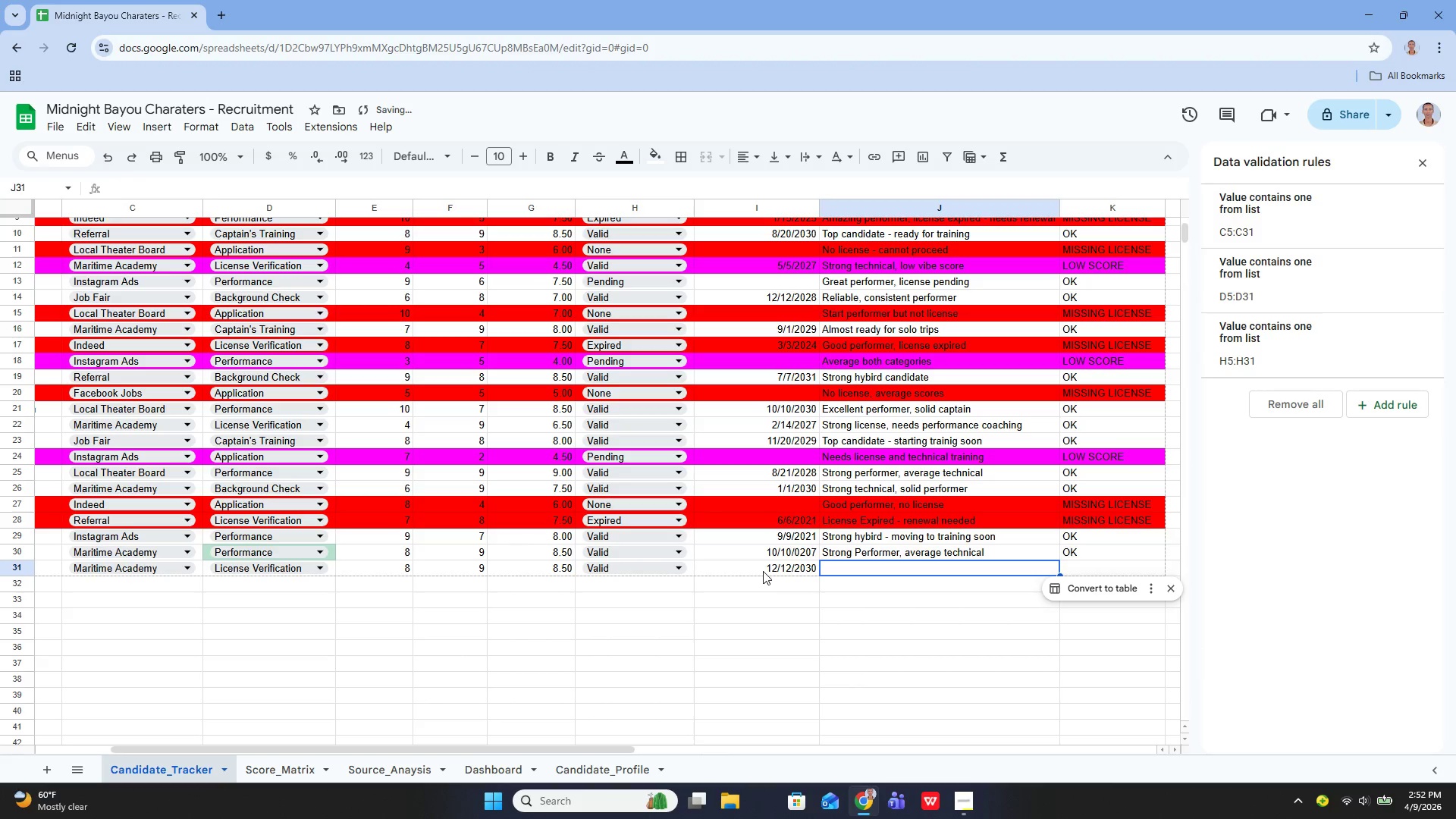 
key(Enter)
 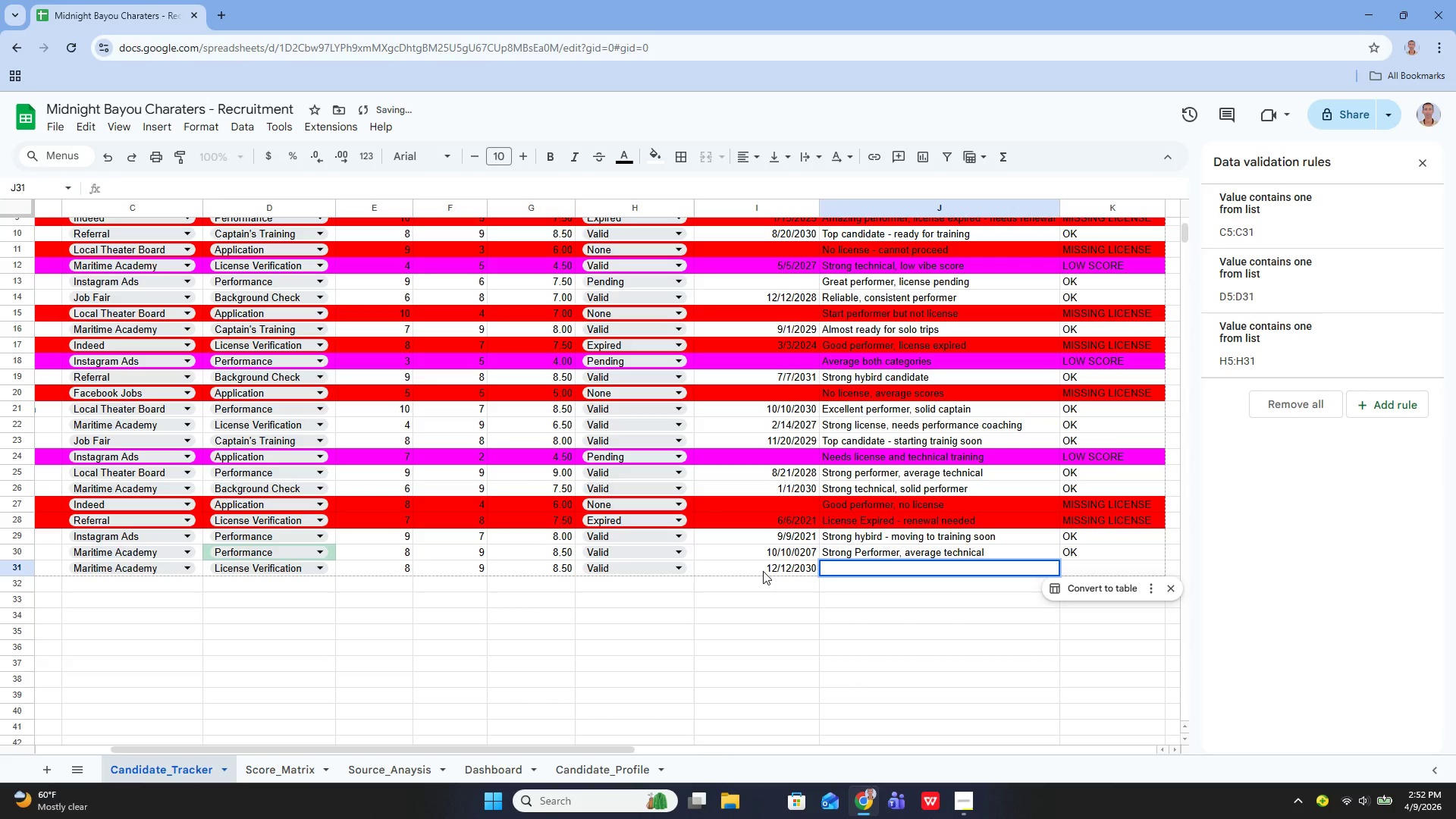 
hold_key(key=ShiftLeft, duration=1.52)
 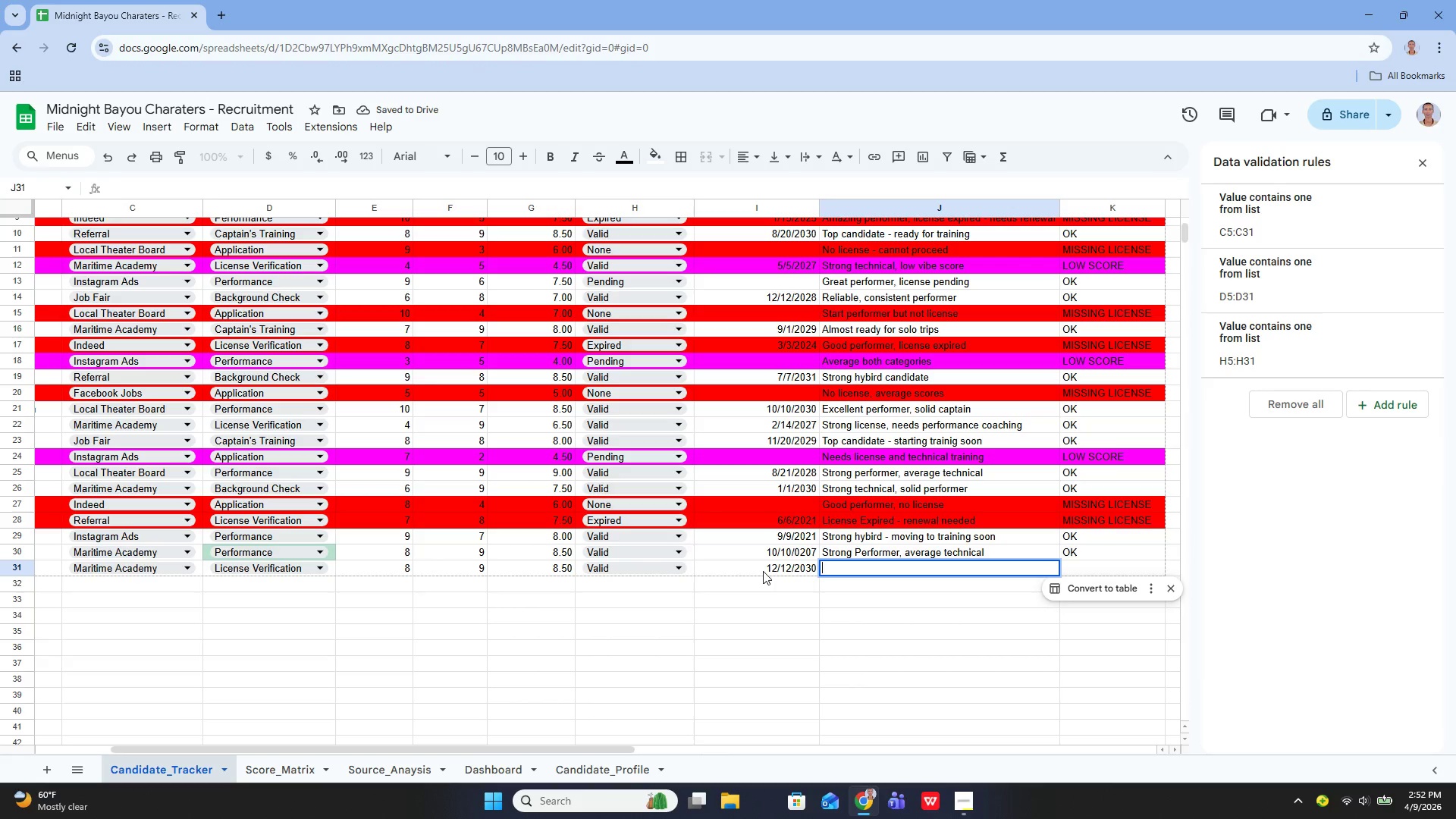 
hold_key(key=ShiftLeft, duration=0.97)
 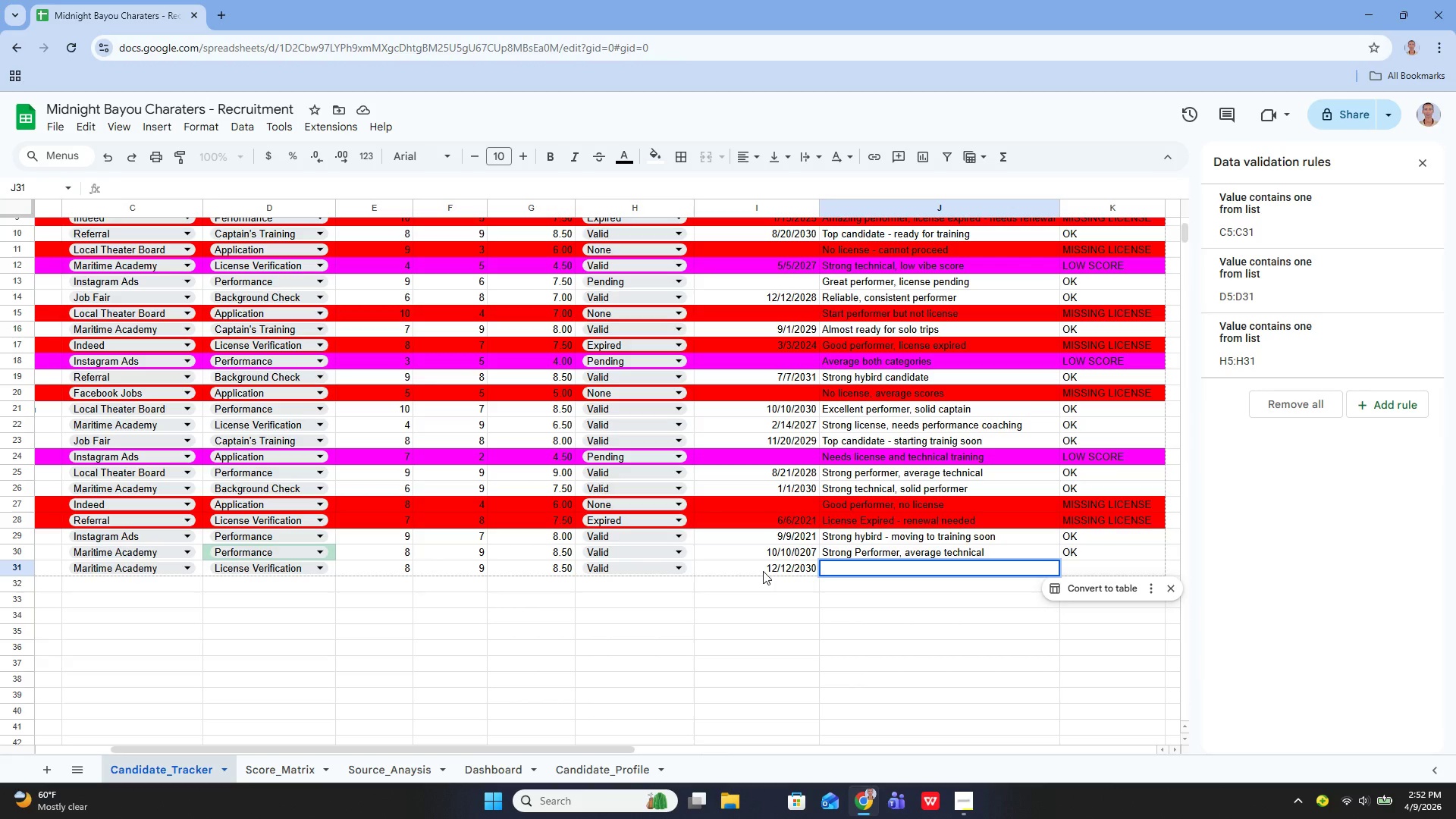 
type(Strong )
 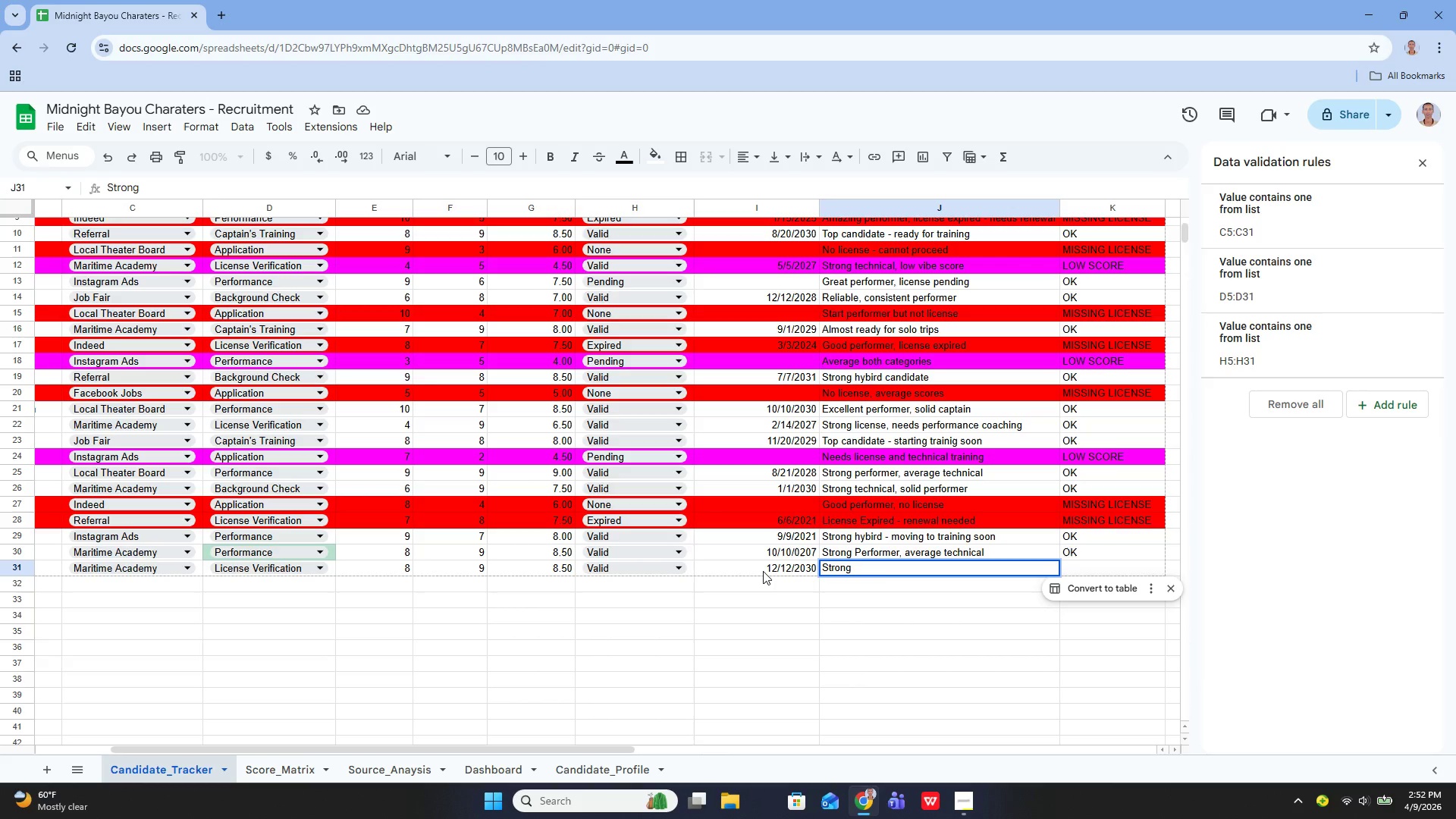 
wait(7.77)
 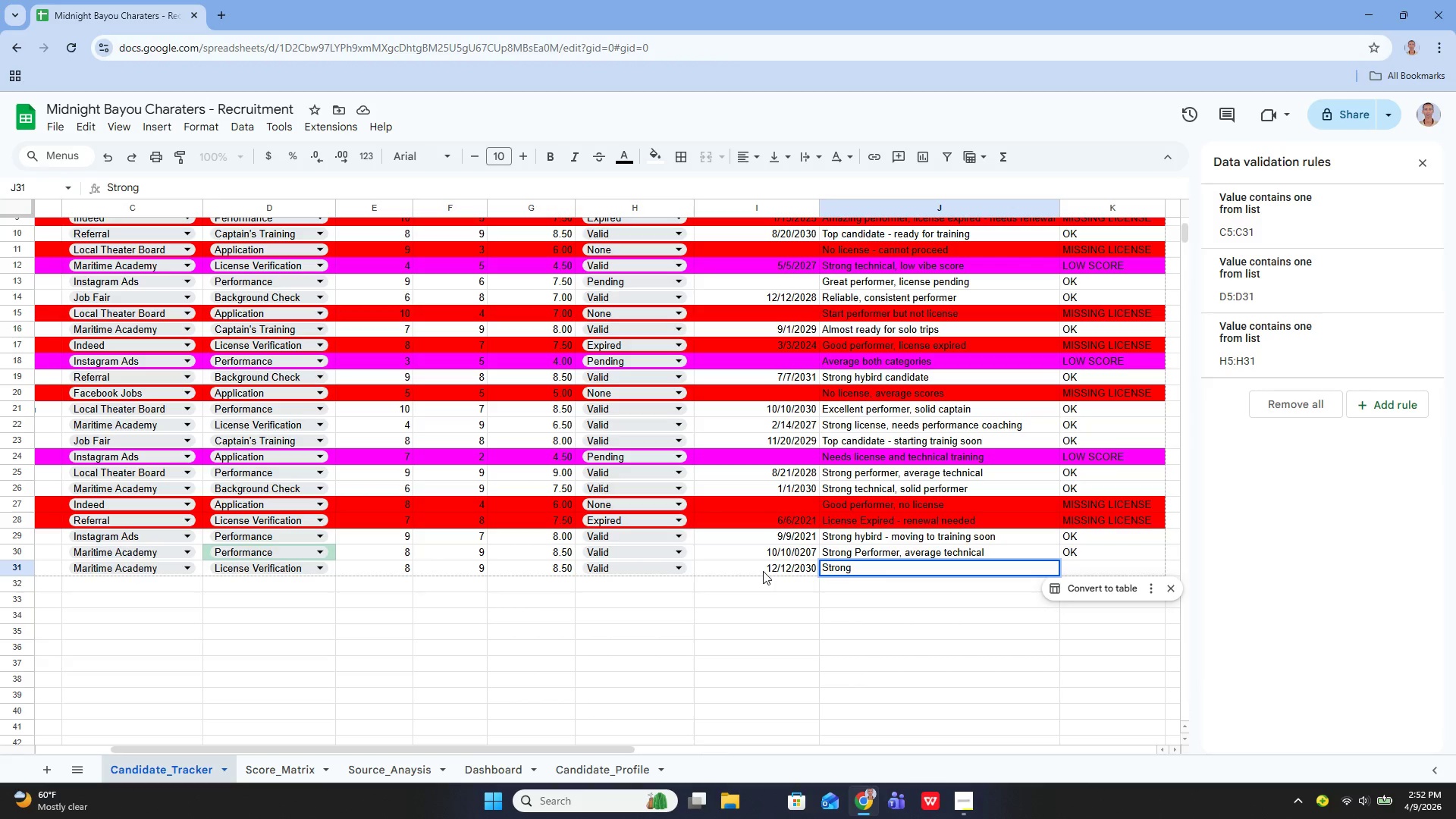 
type(and license )
 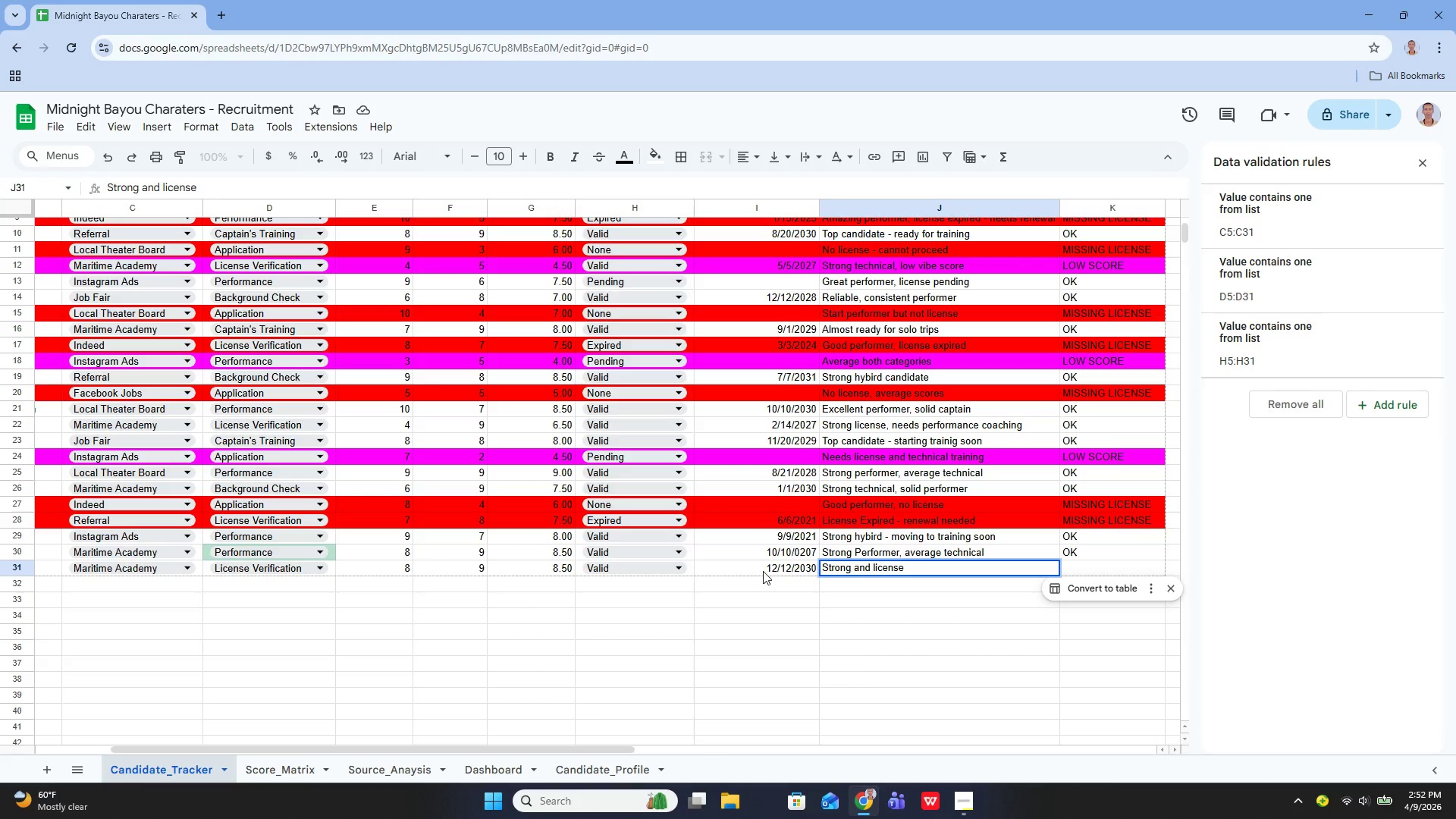 
key(Enter)
 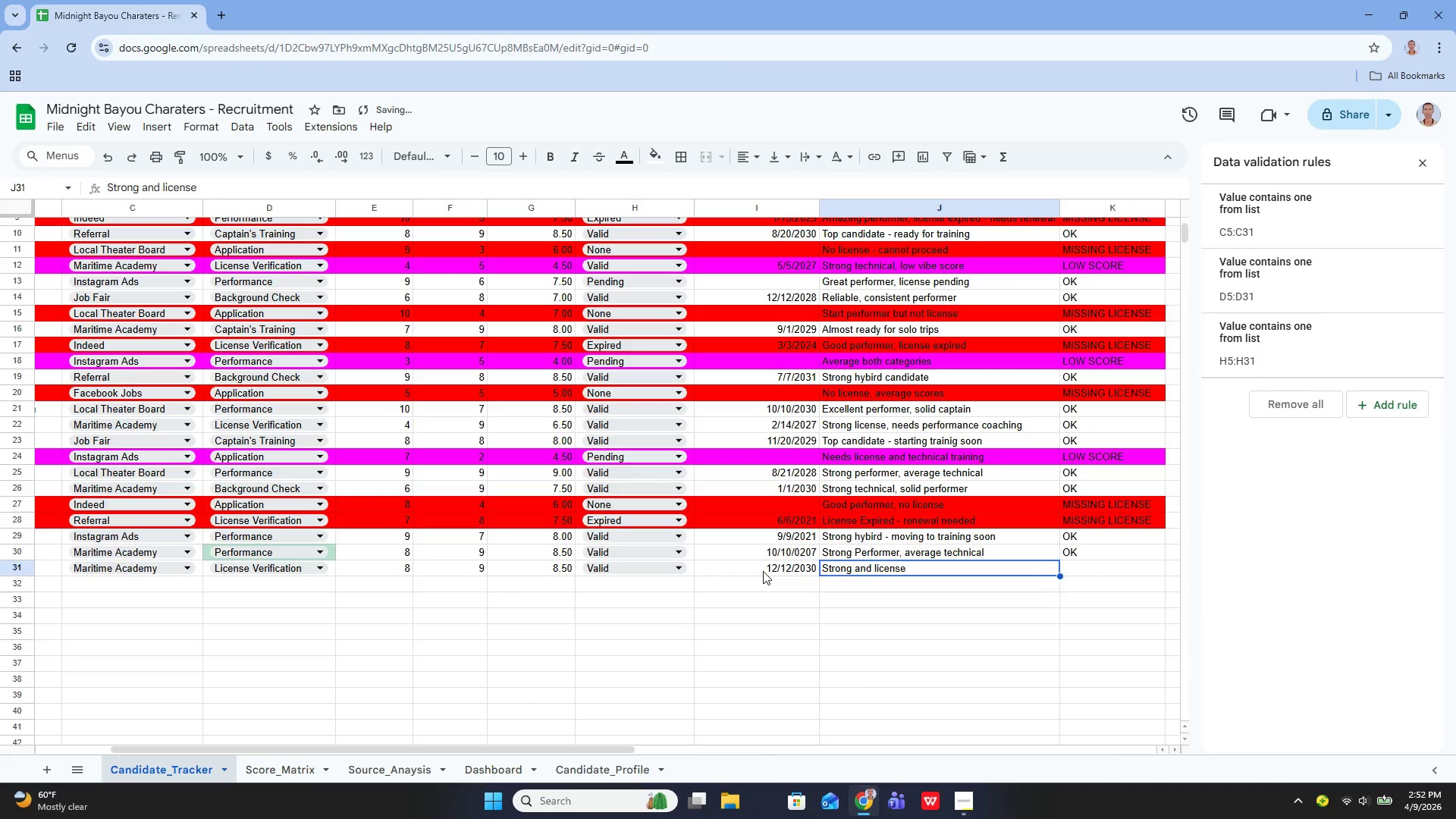 
key(ArrowUp)
 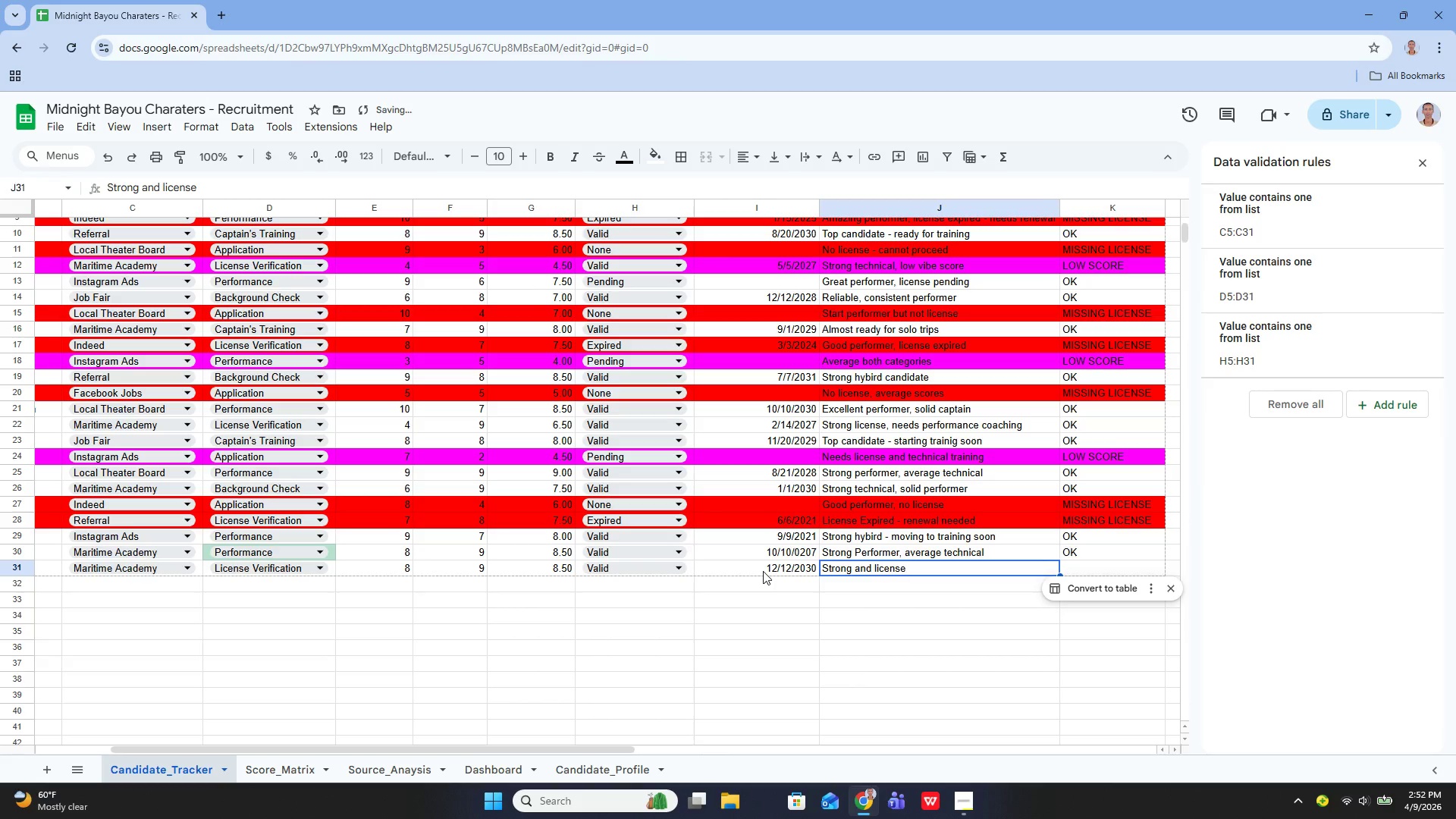 
key(ArrowRight)
 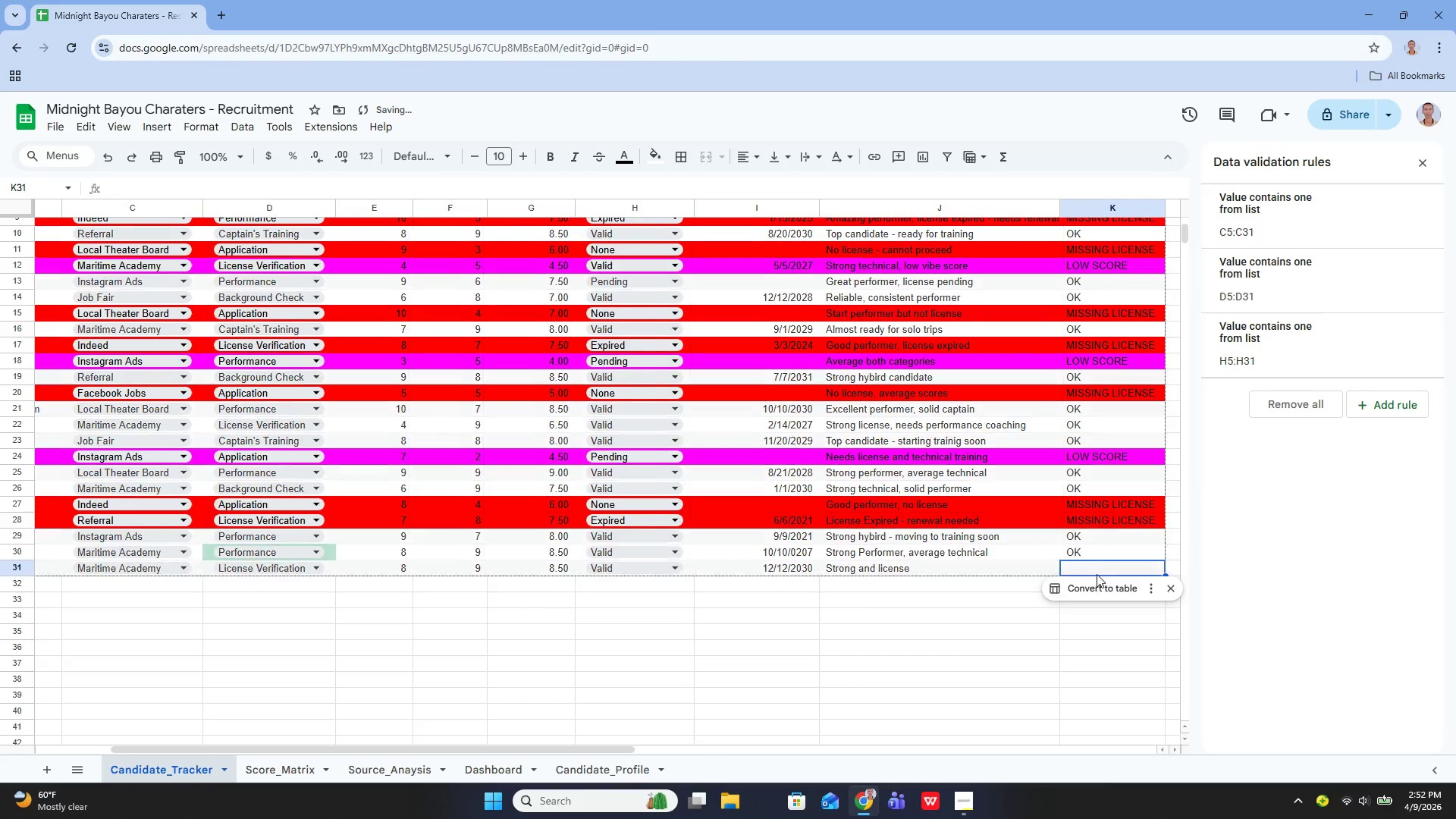 
left_click([1108, 551])
 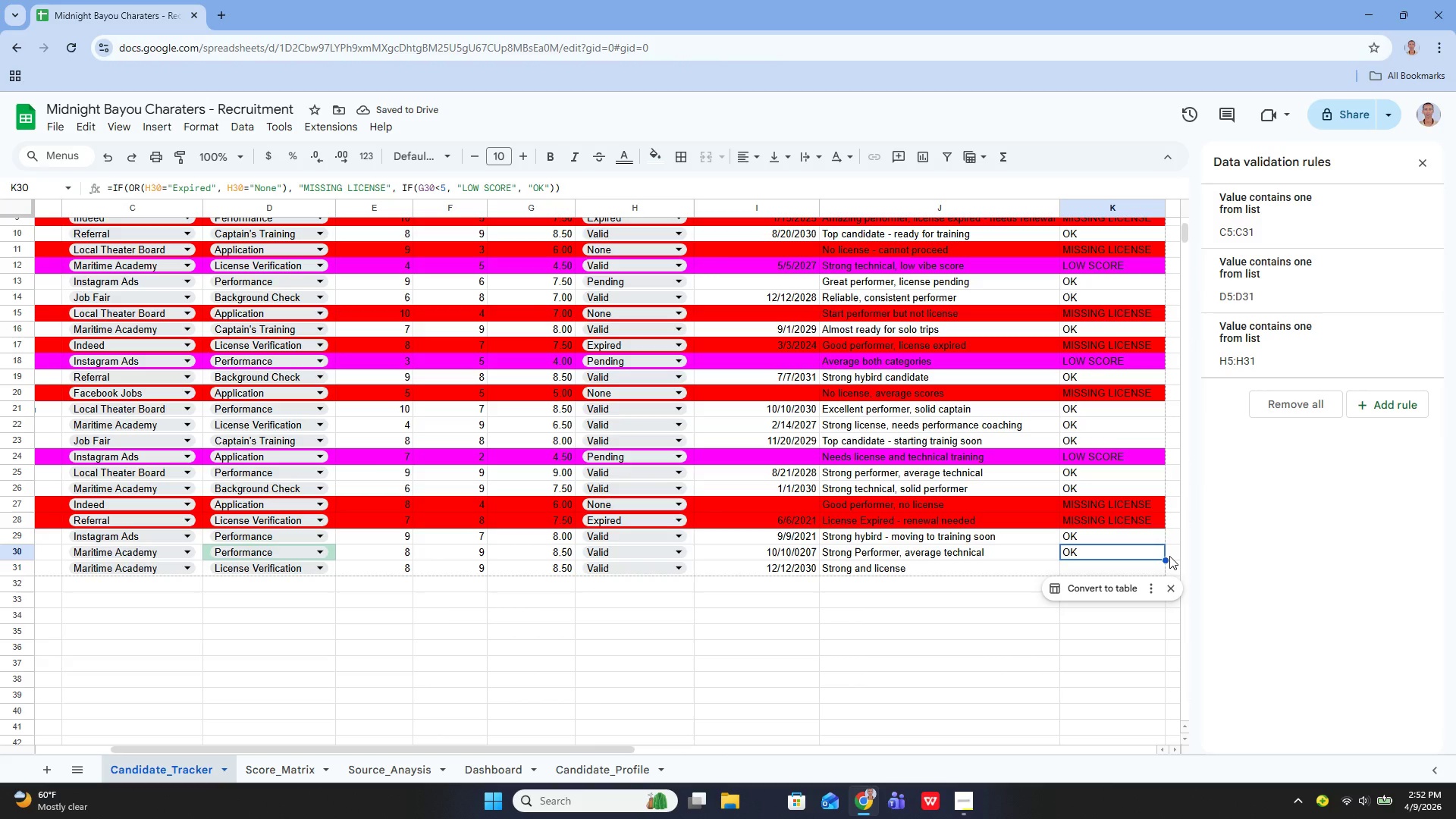 
left_click_drag(start_coordinate=[1166, 557], to_coordinate=[1161, 574])
 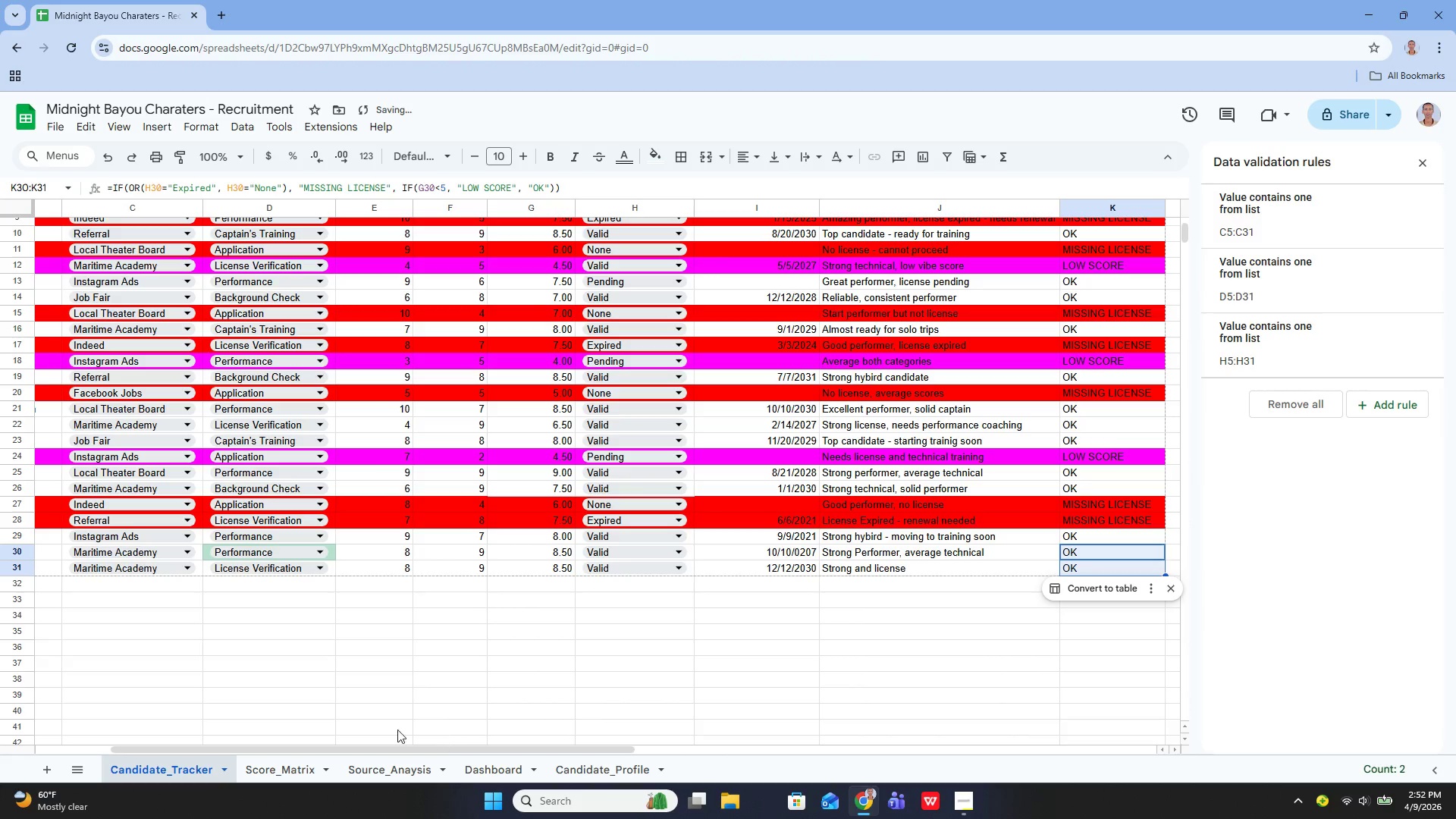 
left_click_drag(start_coordinate=[378, 760], to_coordinate=[387, 757])
 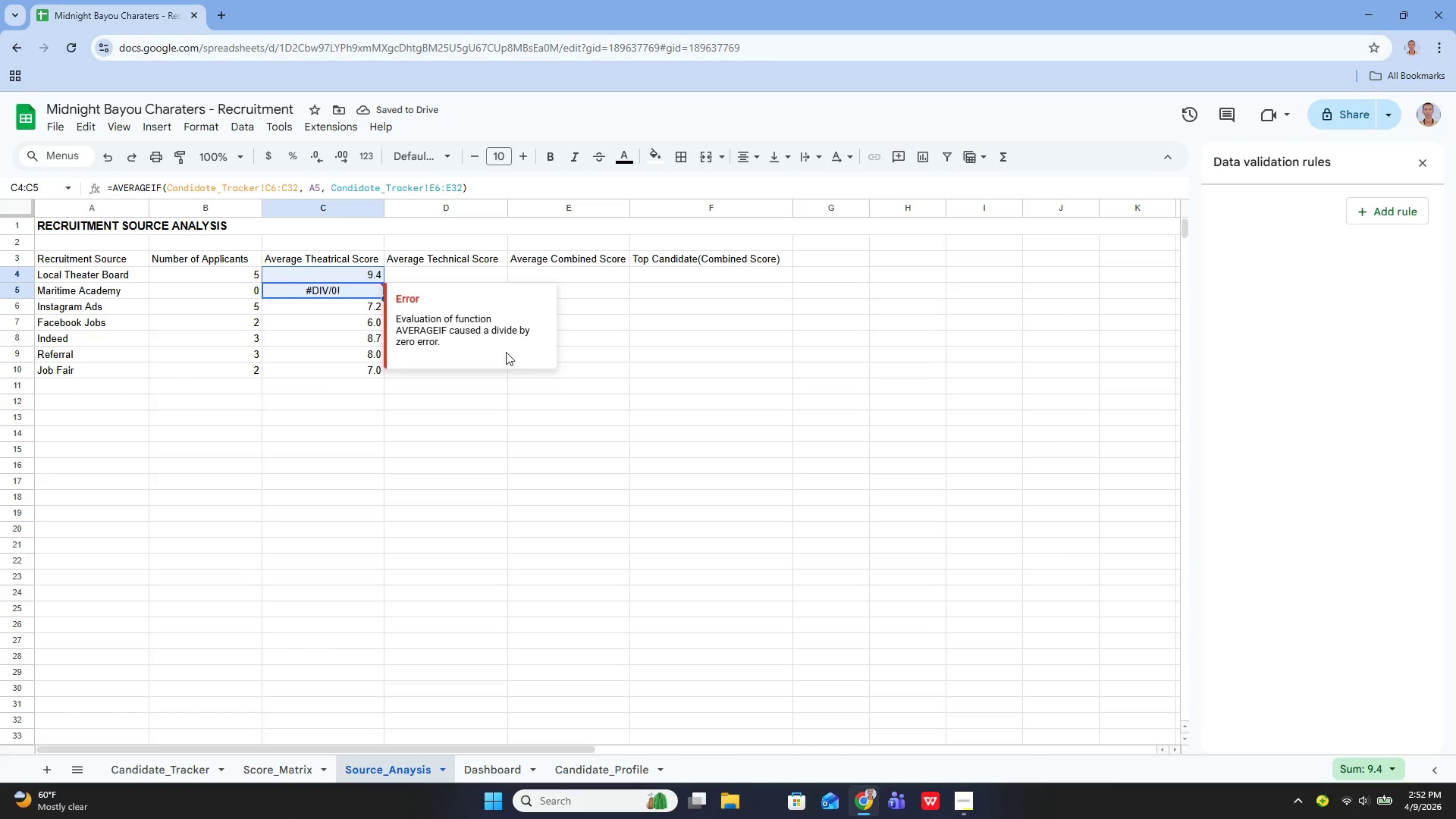 
left_click([366, 260])
 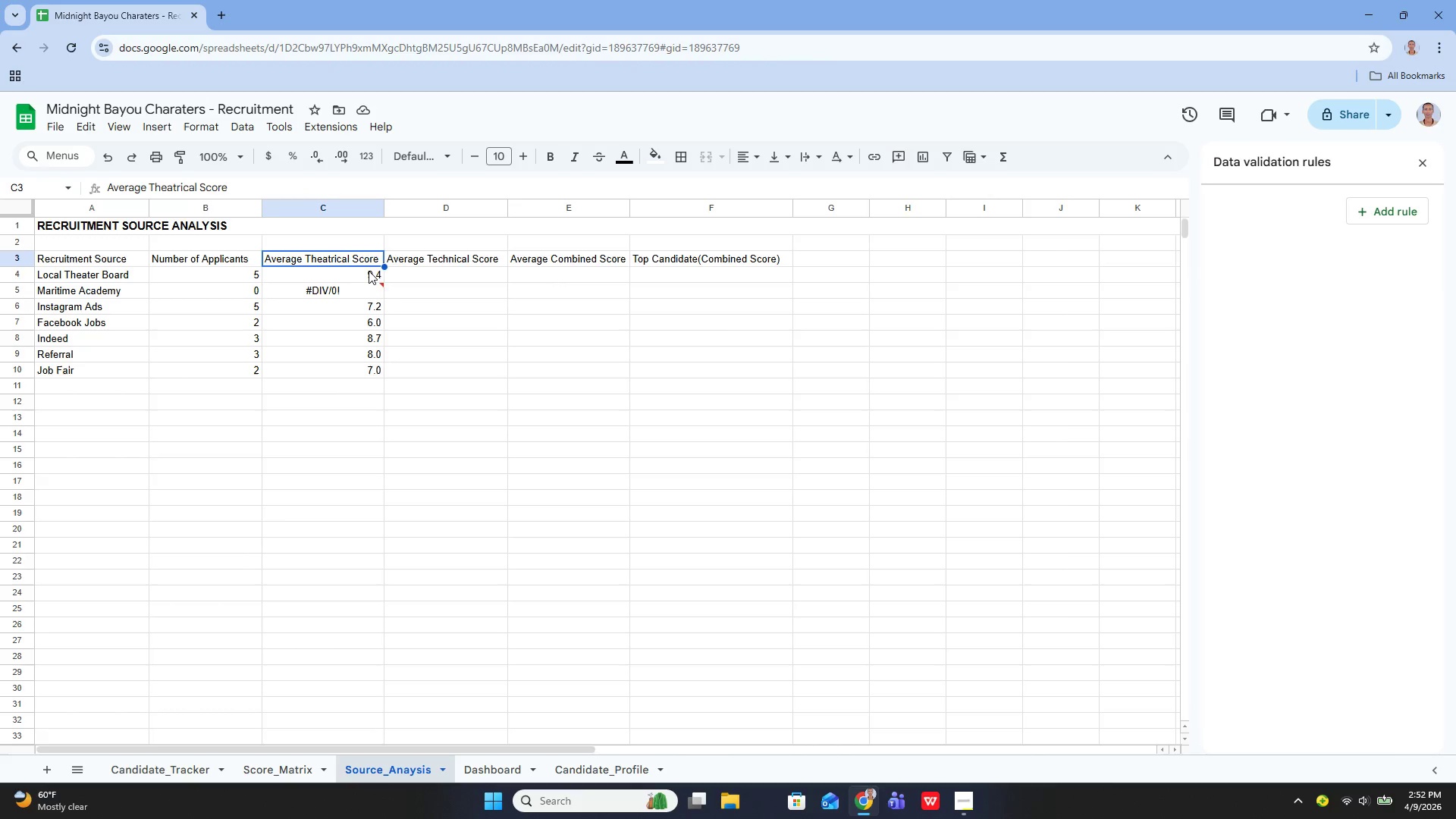 
left_click([370, 269])
 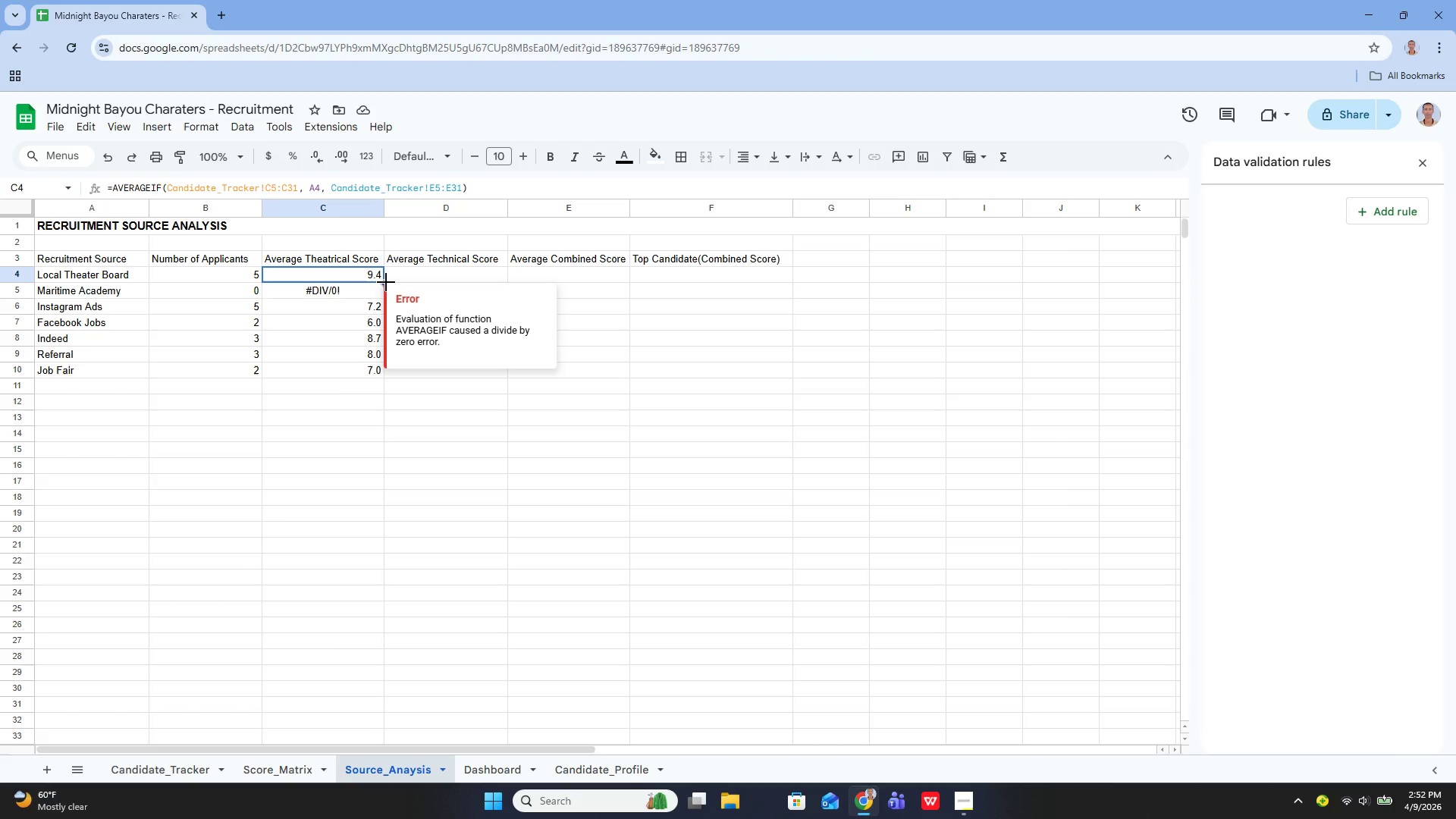 
left_click_drag(start_coordinate=[386, 282], to_coordinate=[363, 364])
 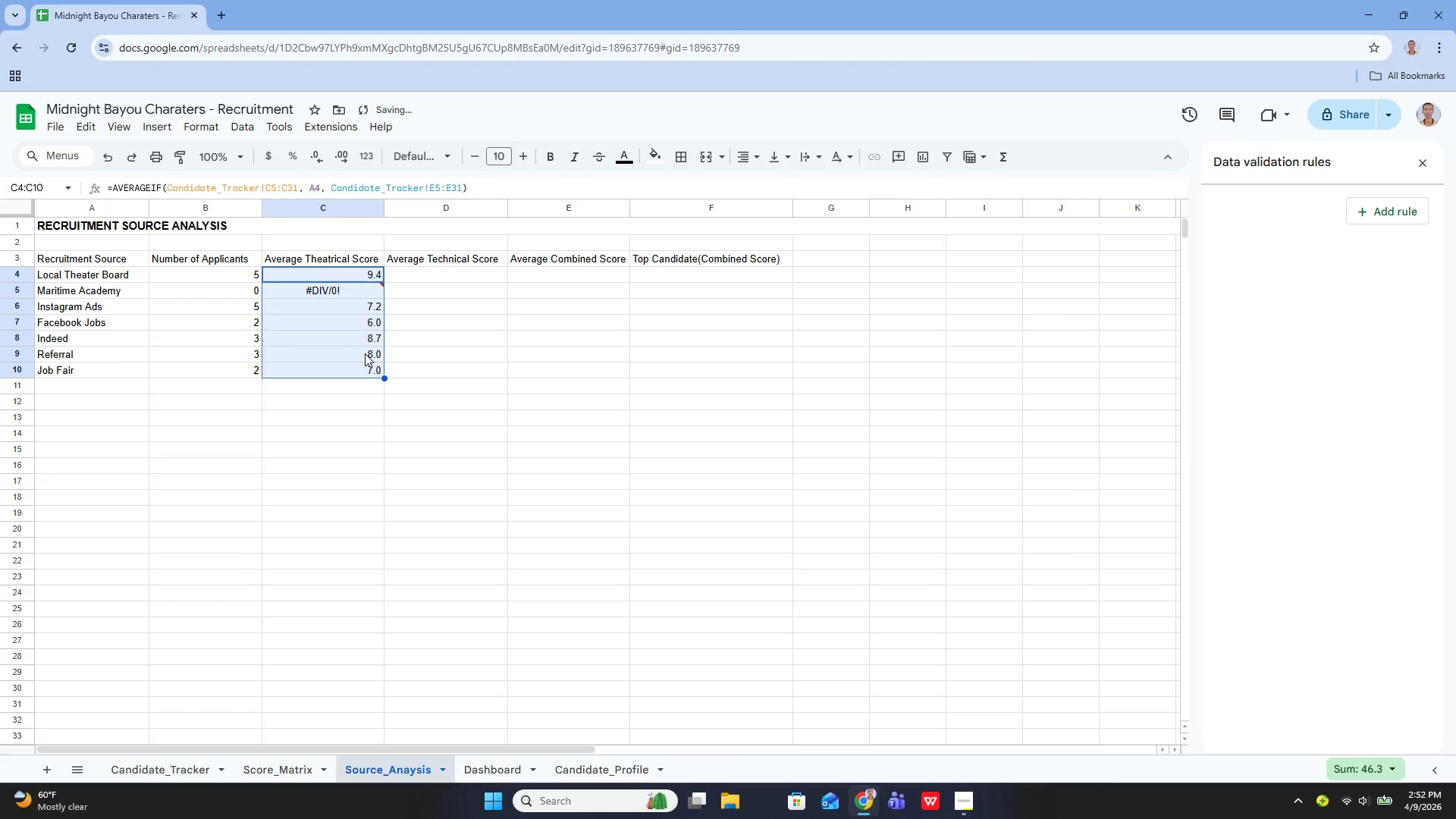 
left_click_drag(start_coordinate=[366, 347], to_coordinate=[366, 337])
 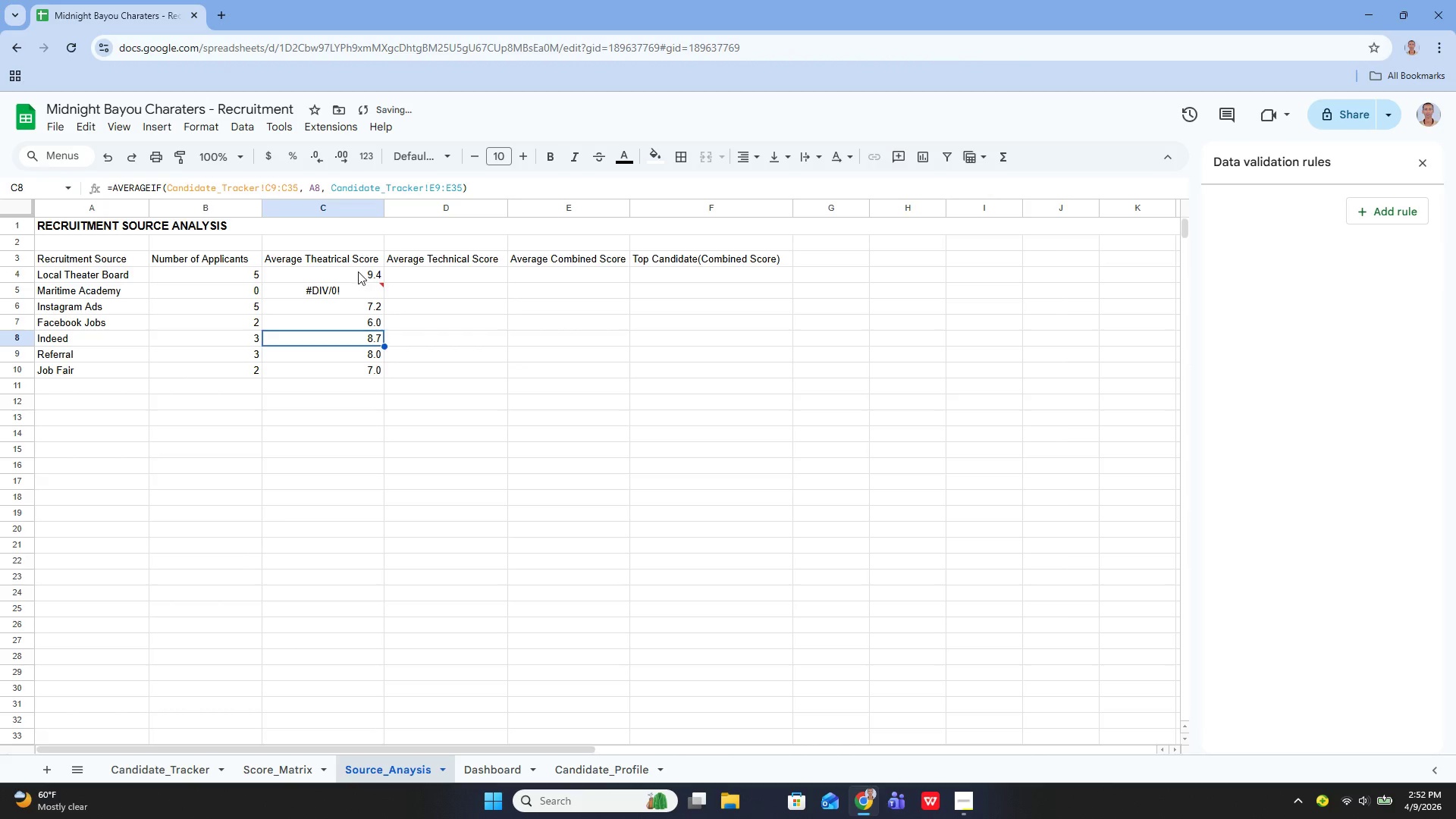 
left_click([358, 268])
 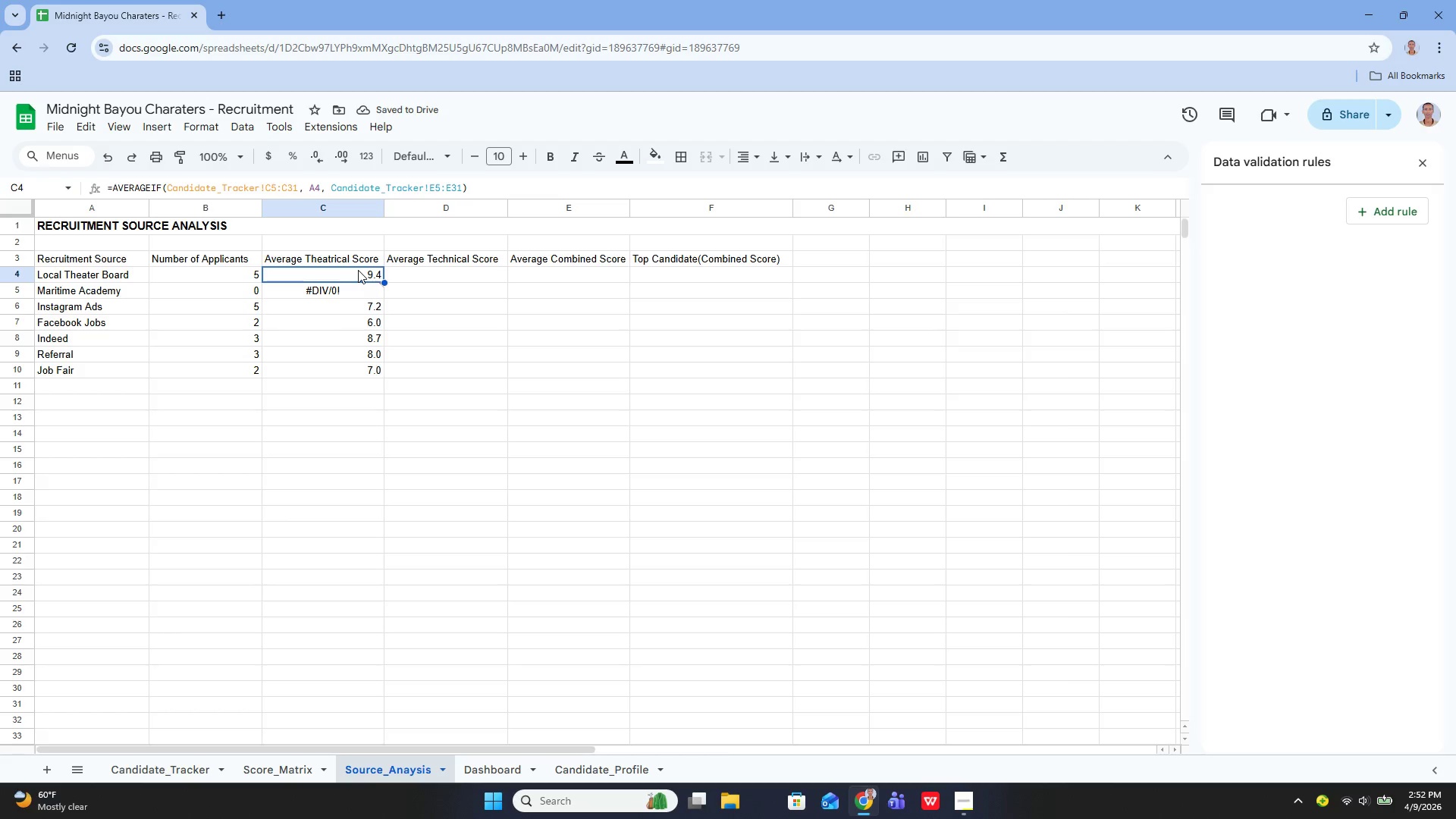 
double_click([358, 270])
 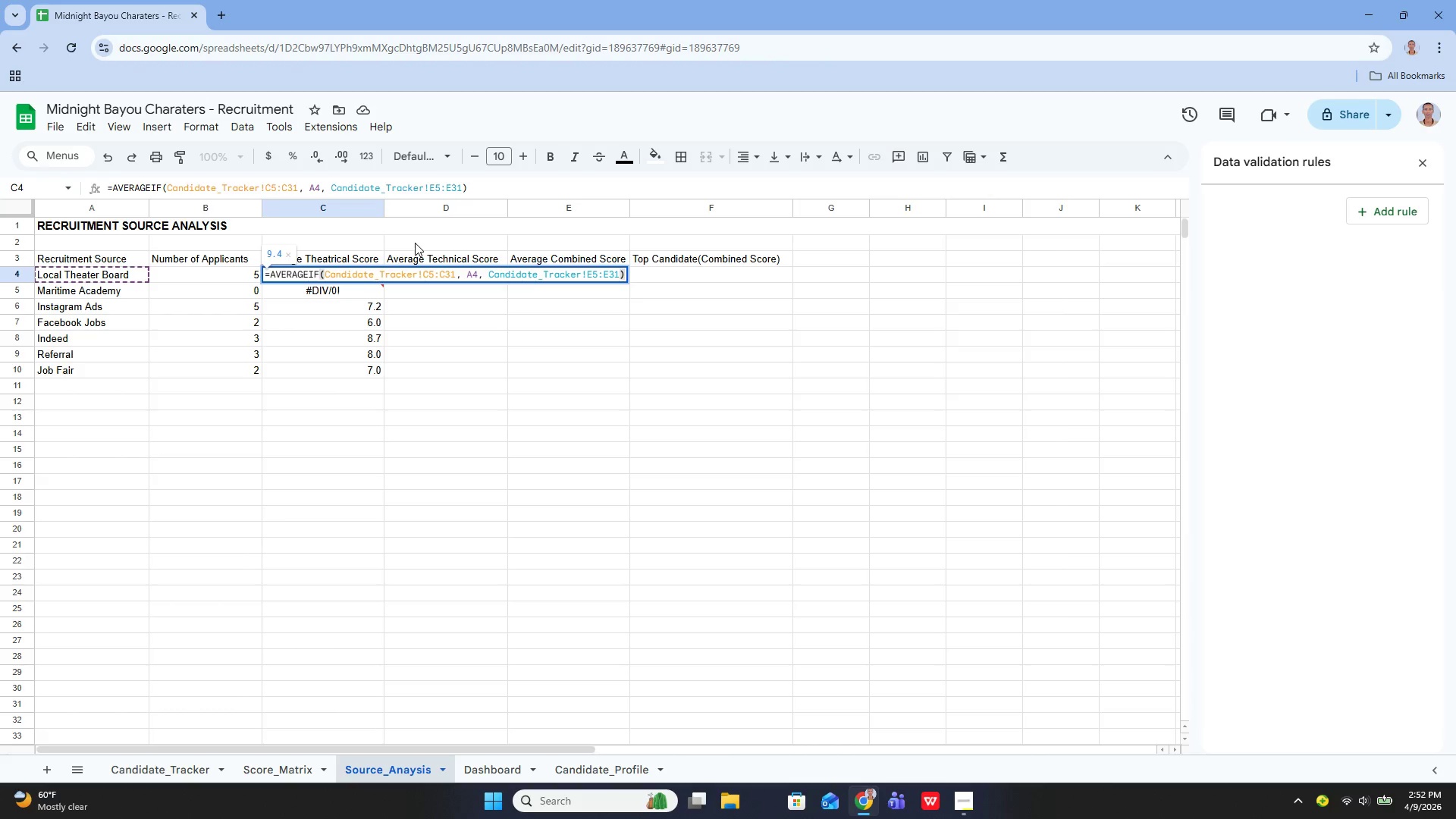 
wait(11.91)
 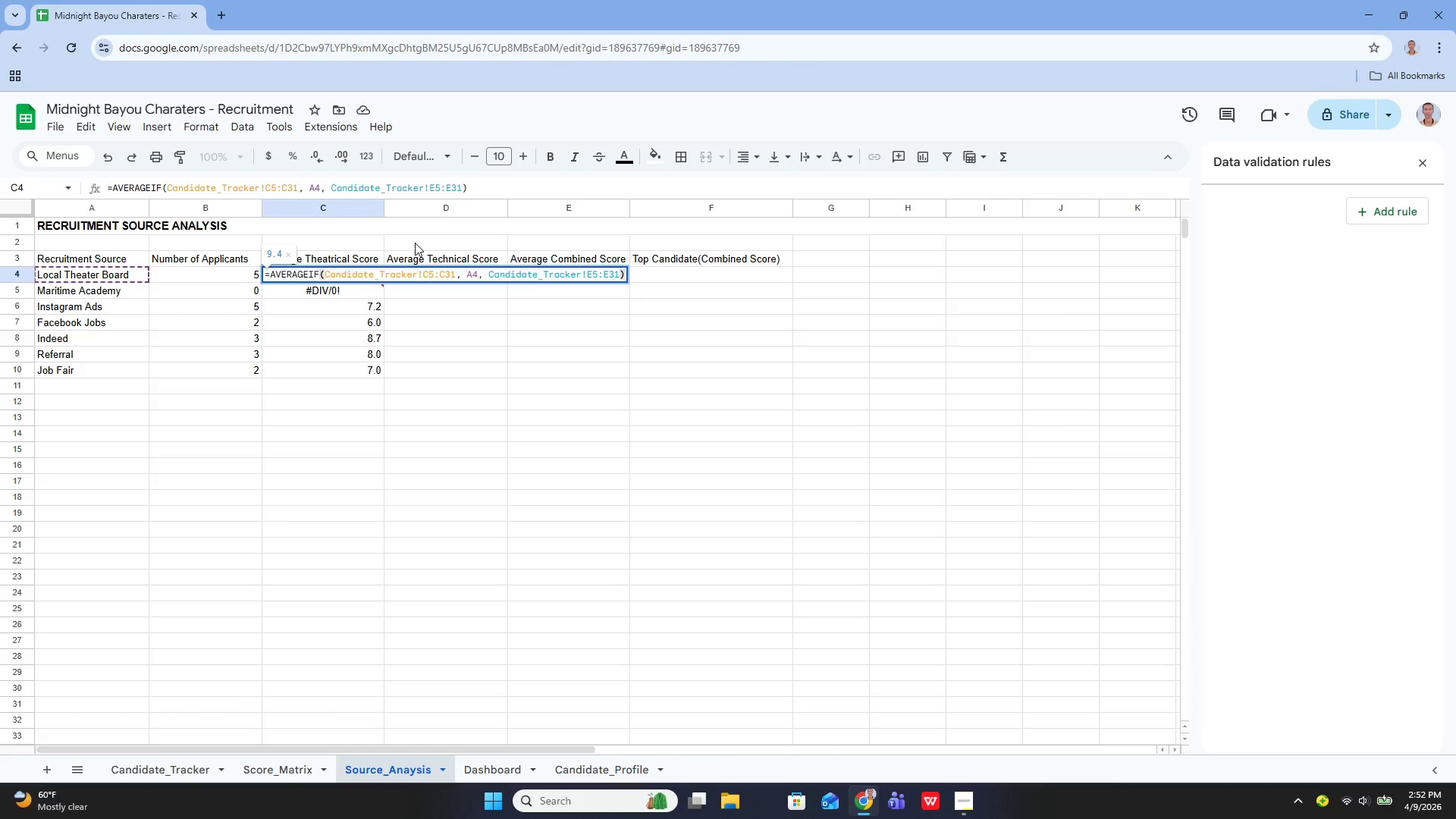 
left_click([302, 296])
 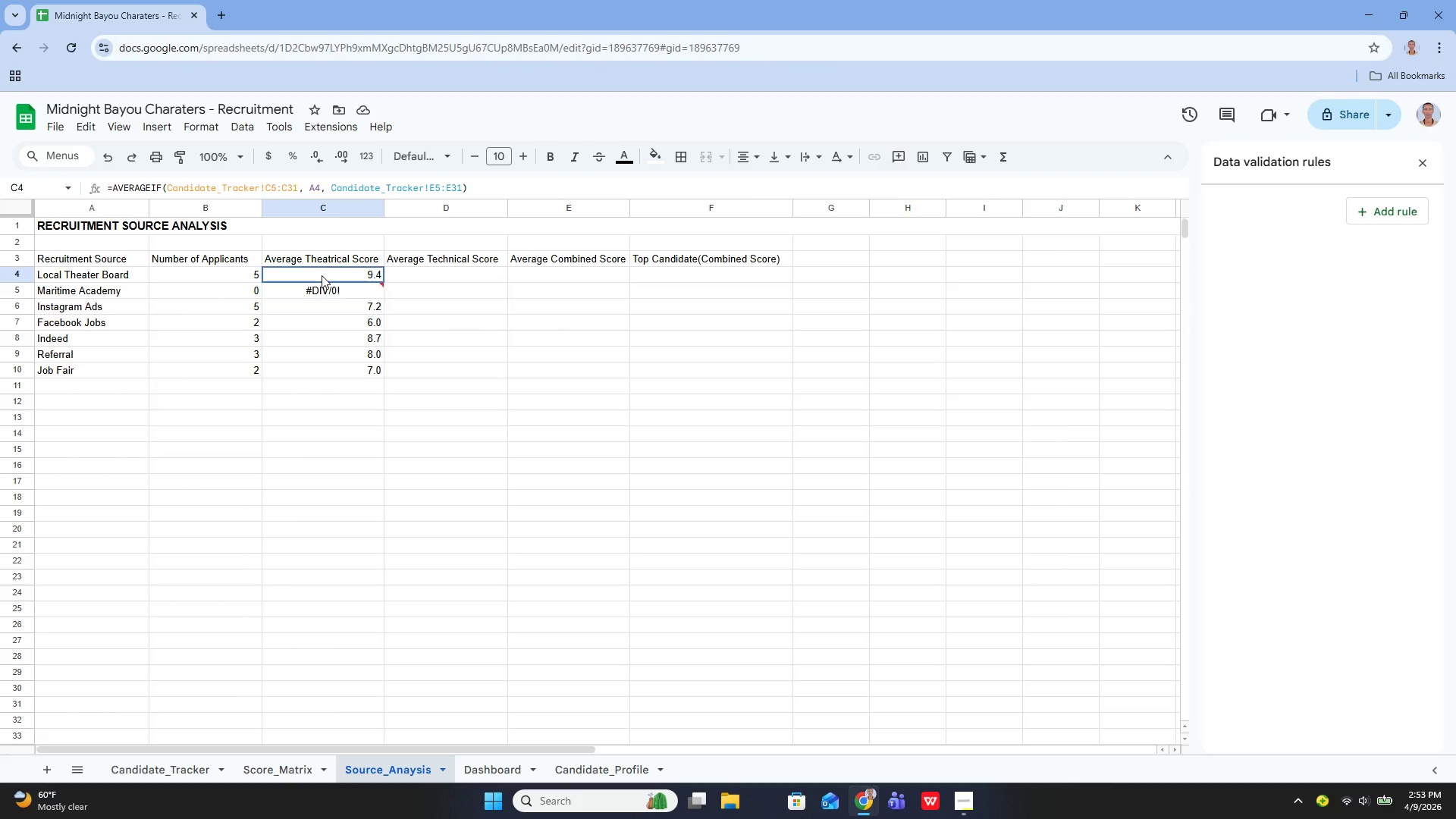 
double_click([322, 275])
 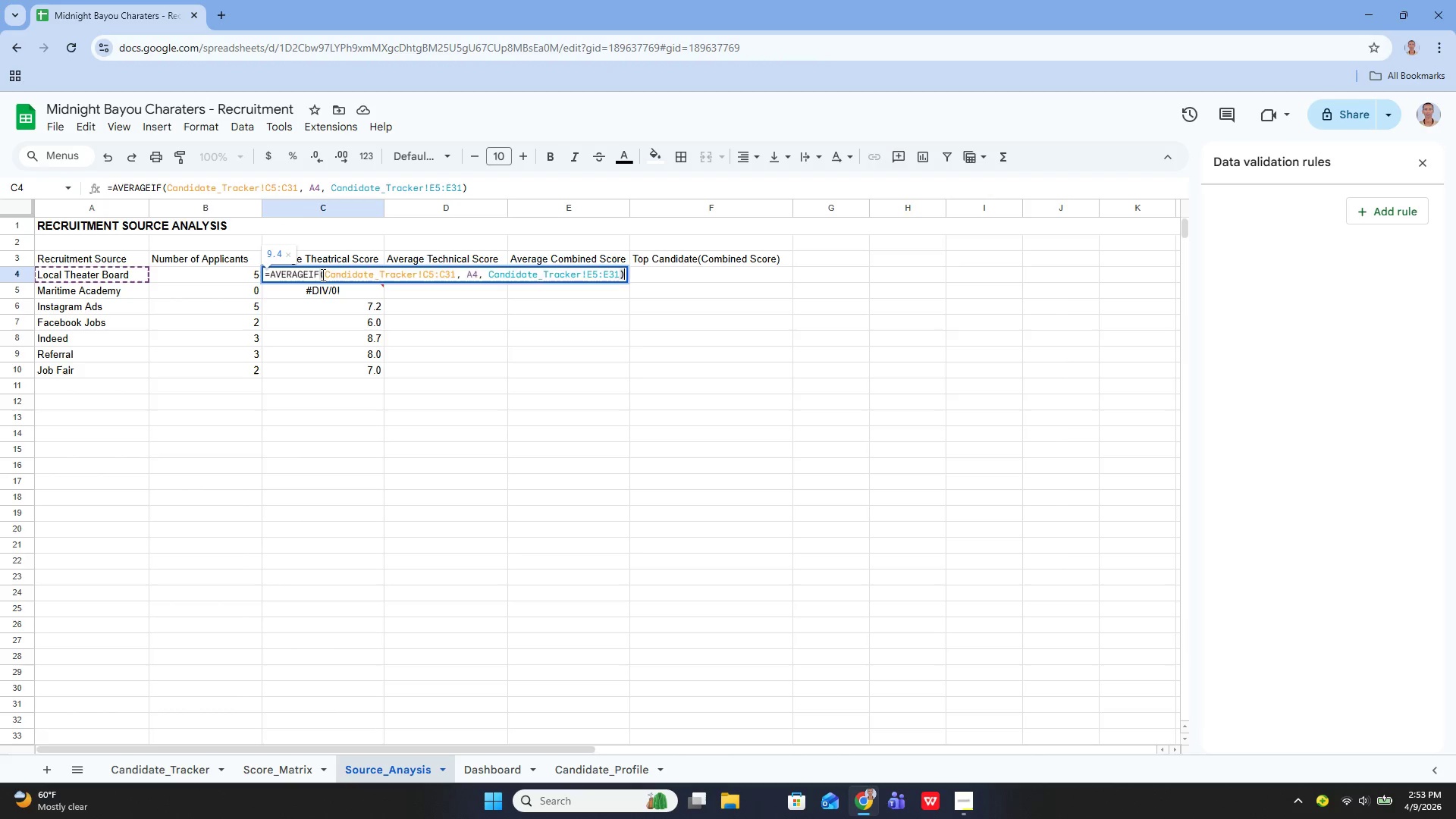 
triple_click([322, 275])
 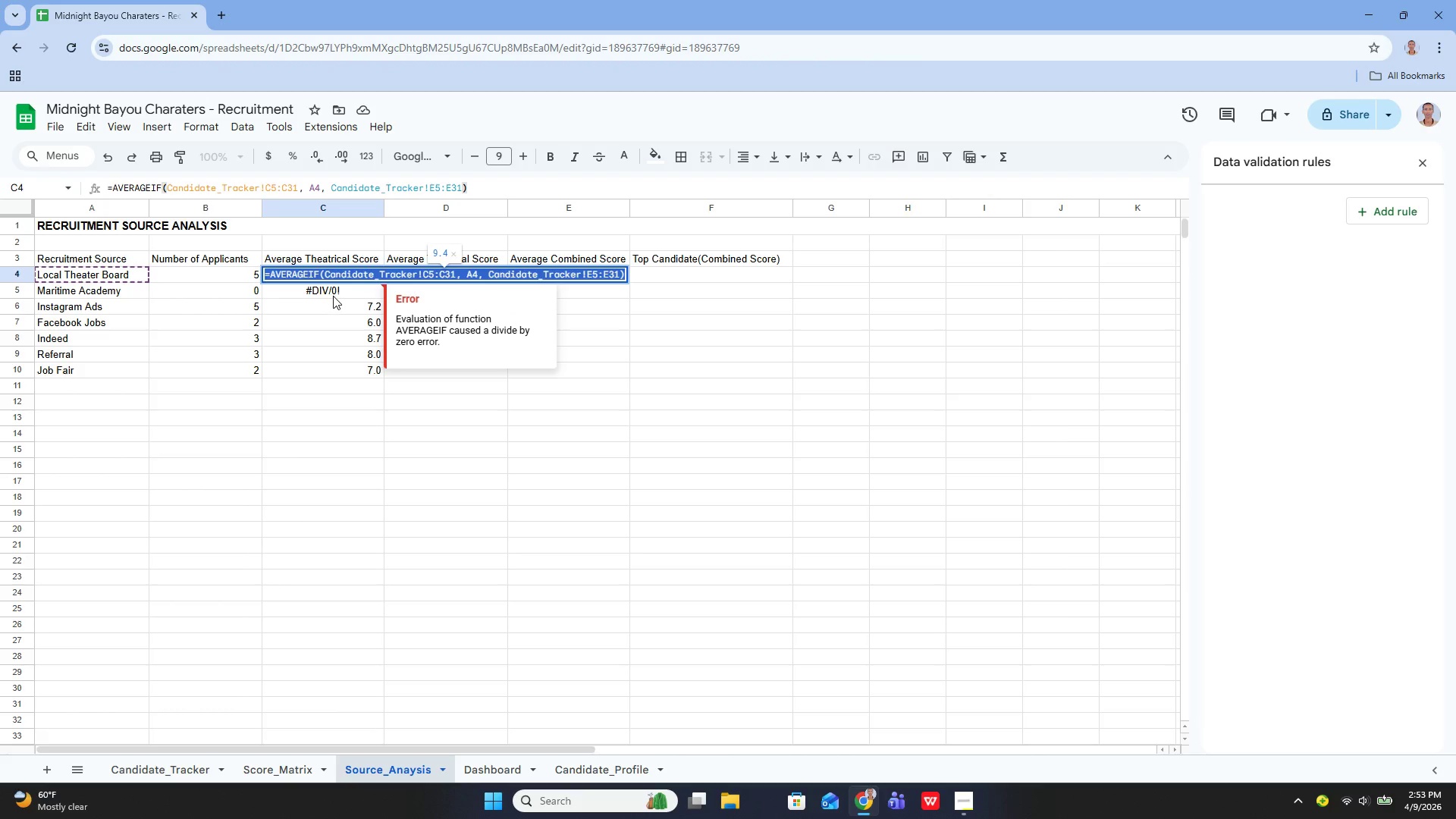 
left_click([184, 786])
 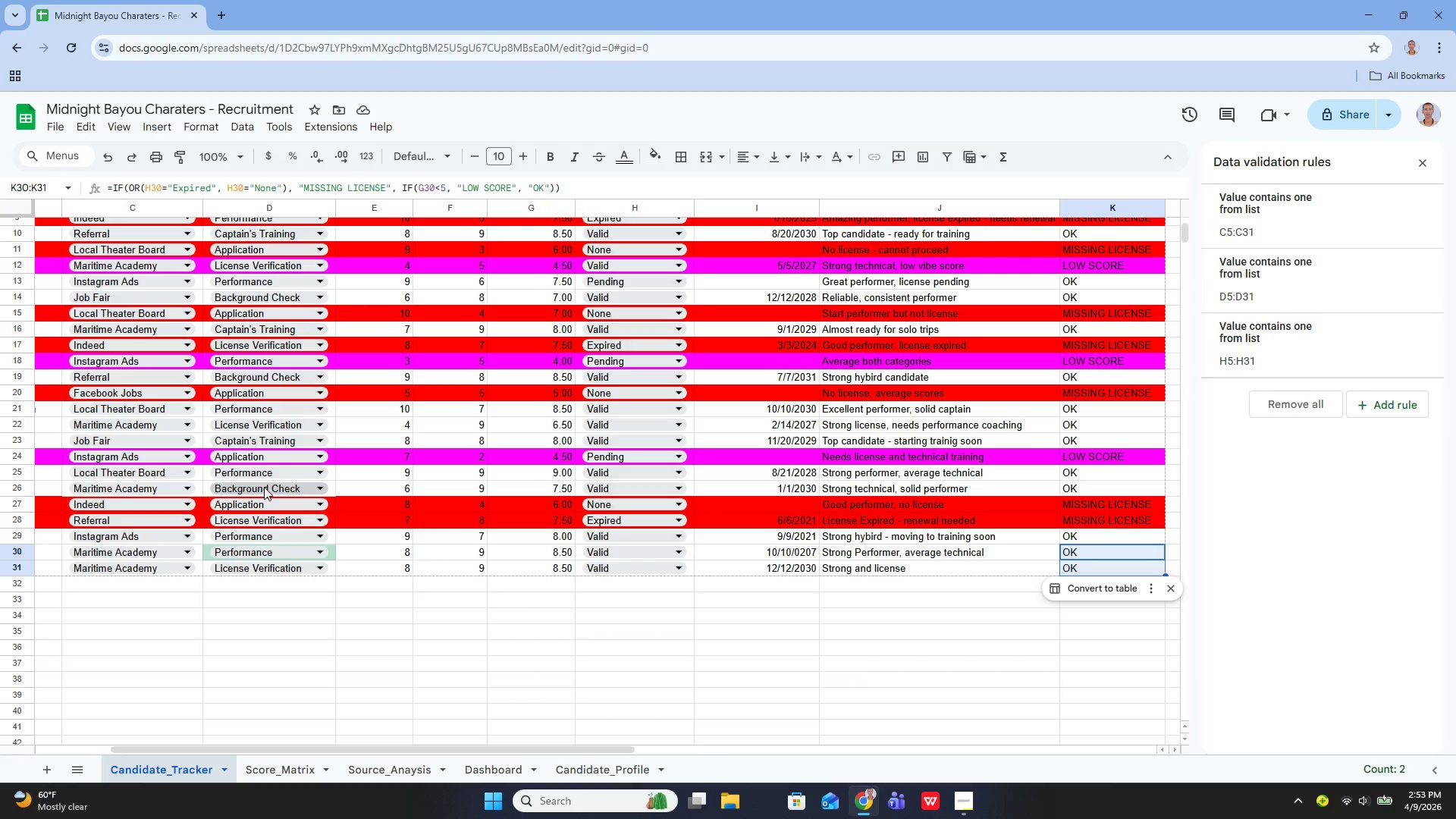 
wait(9.28)
 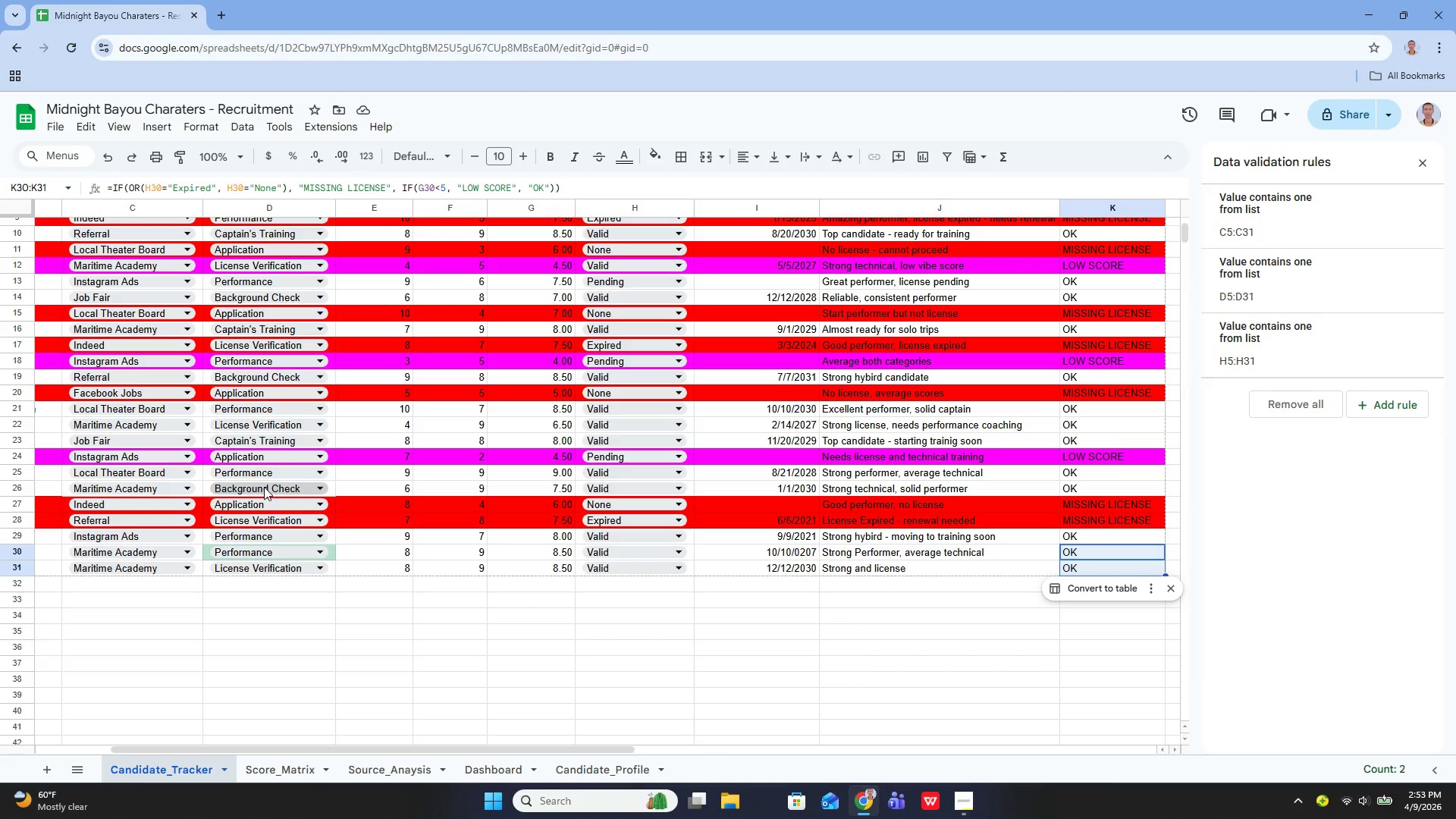 
key(Control+Z)
 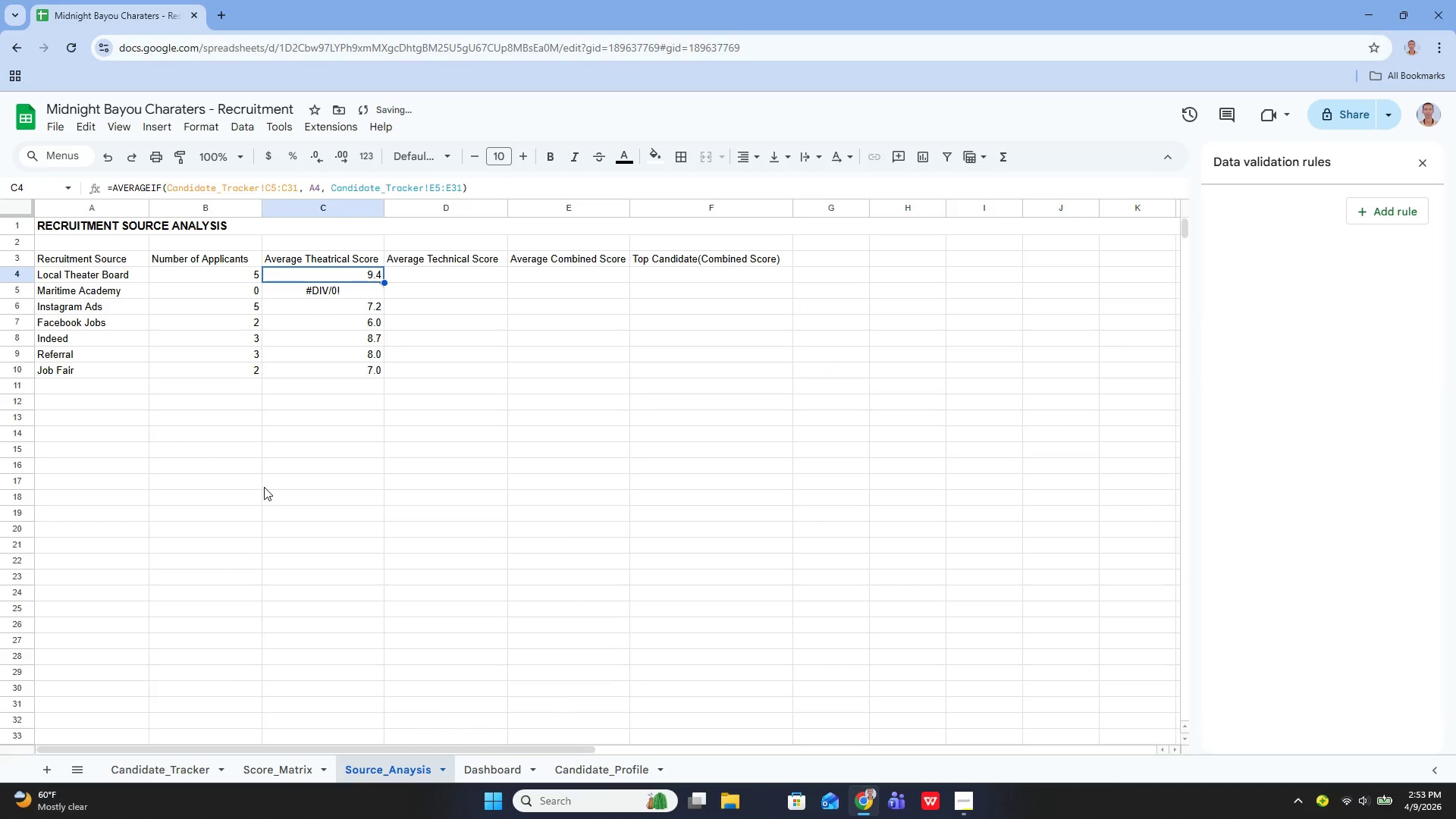 
key(Control+Z)
 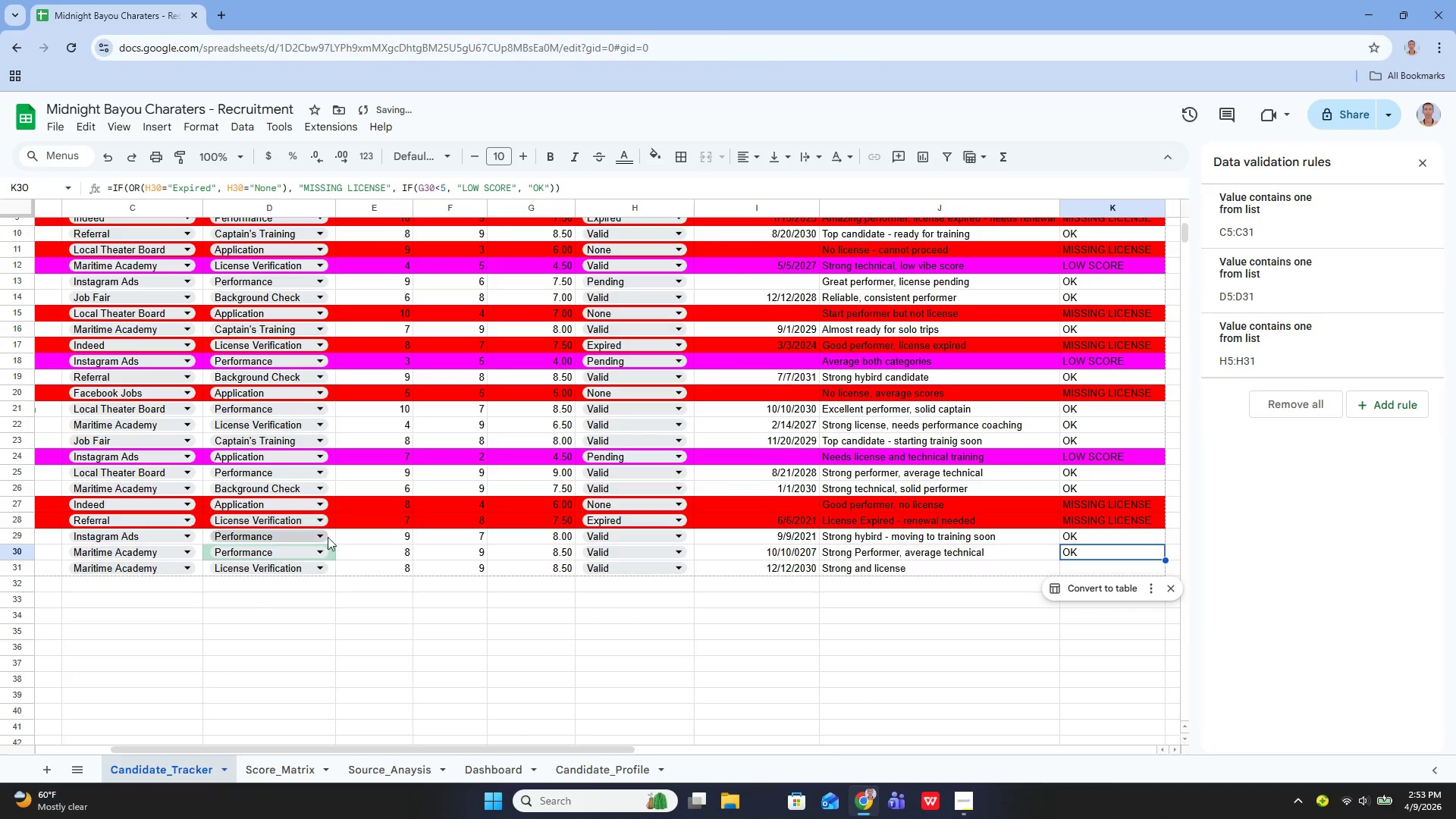 
left_click([343, 575])
 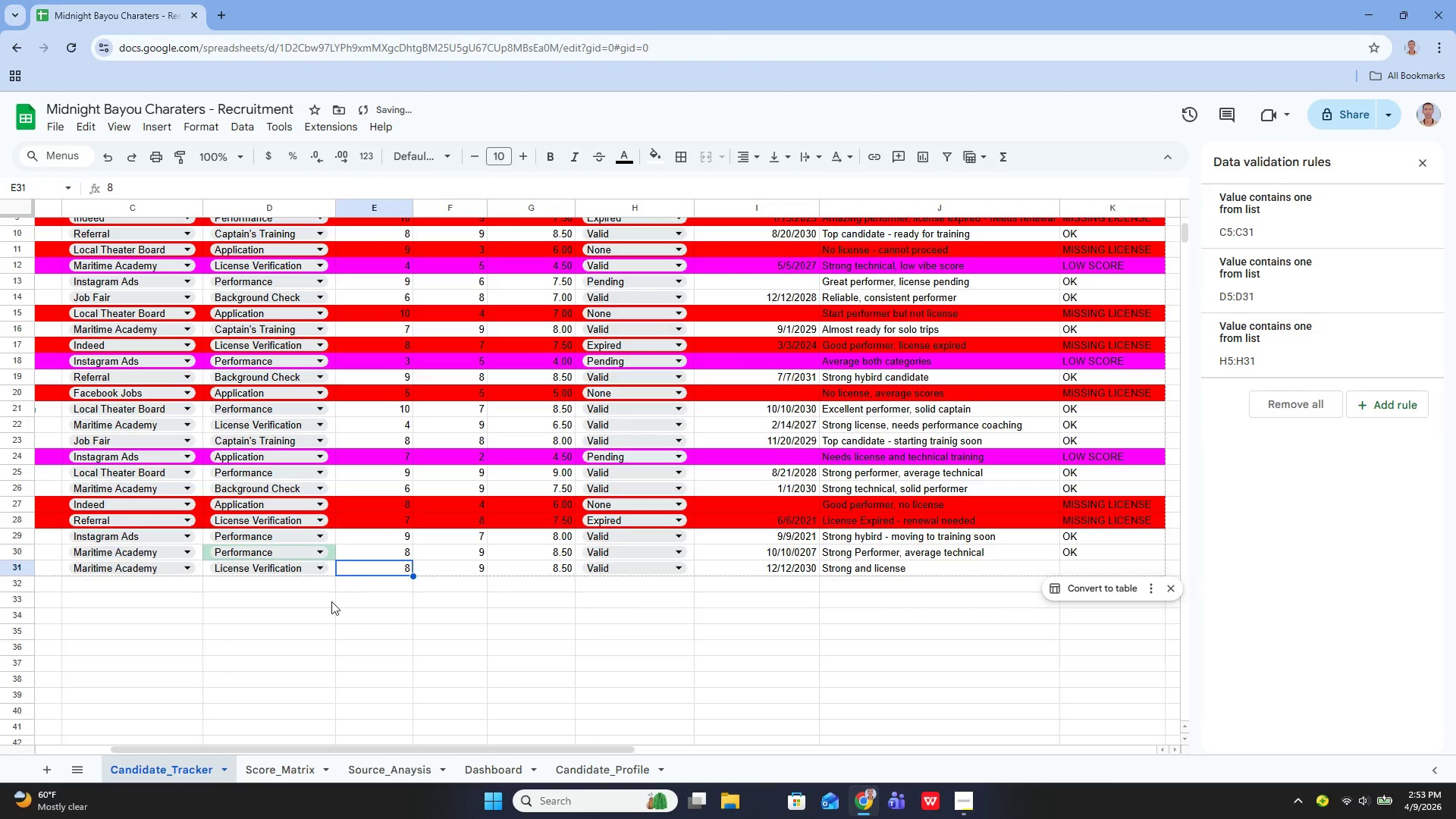 
left_click([331, 601])
 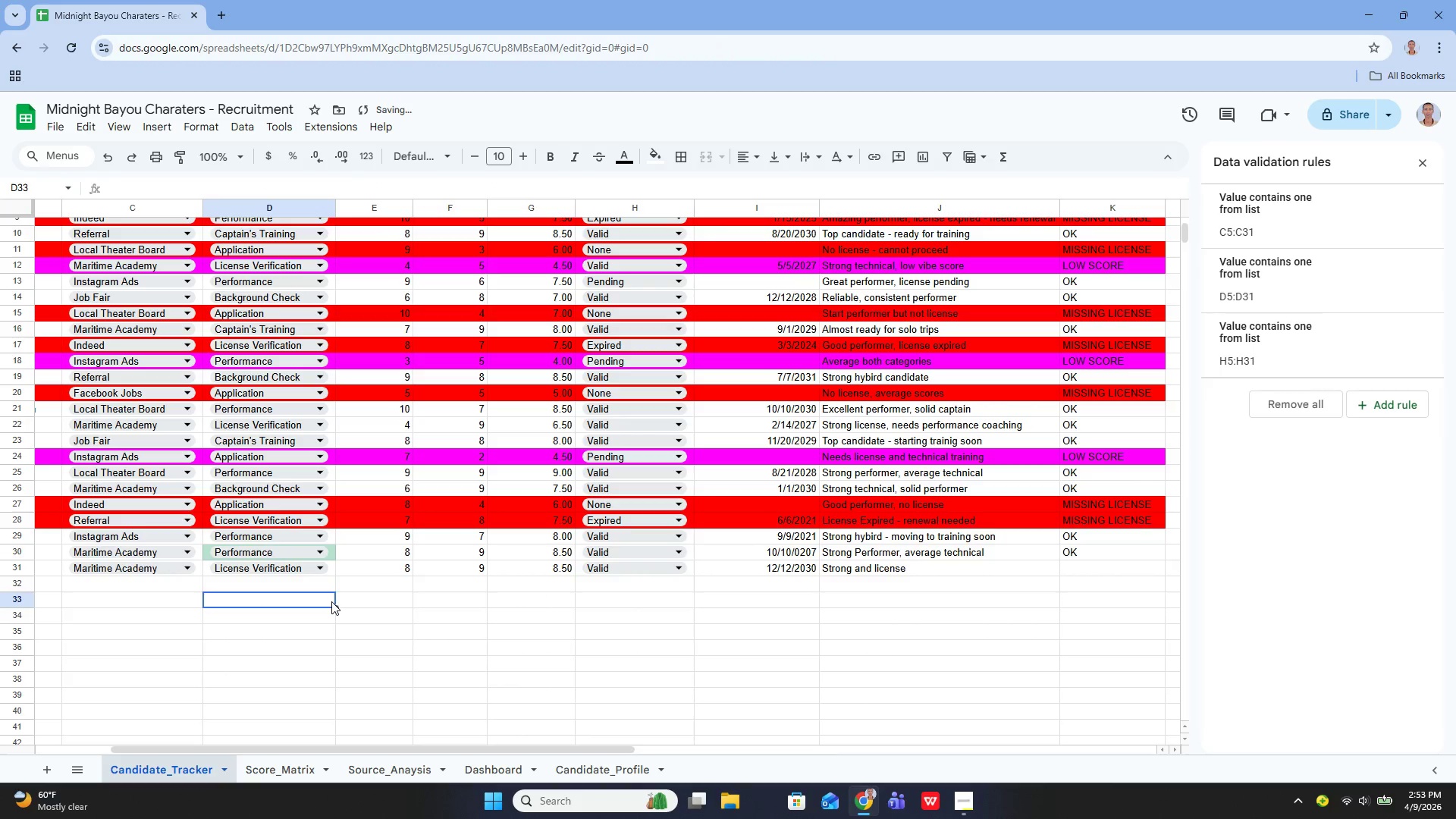 
key(Control+Z)
 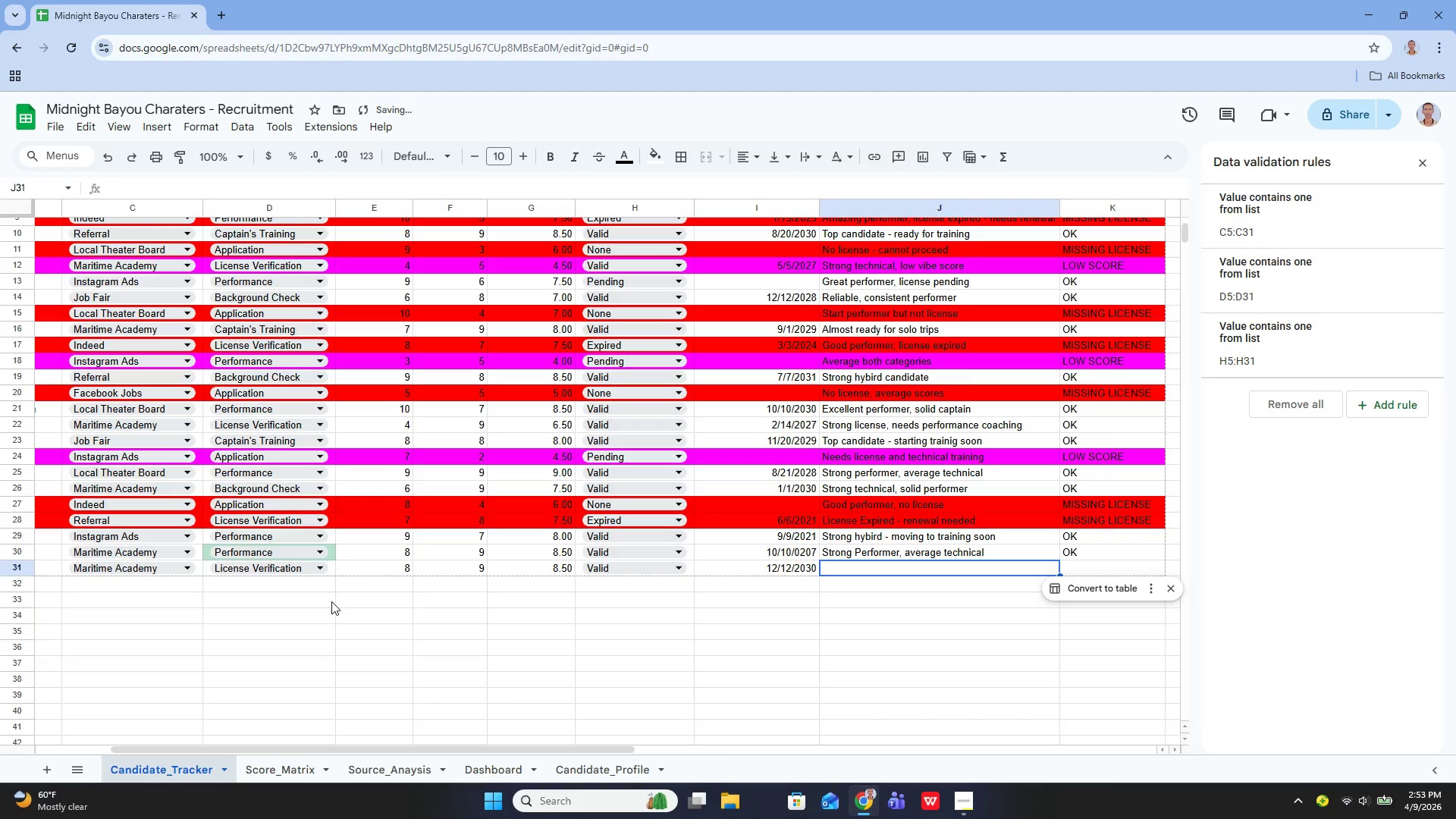 
key(Control+Z)
 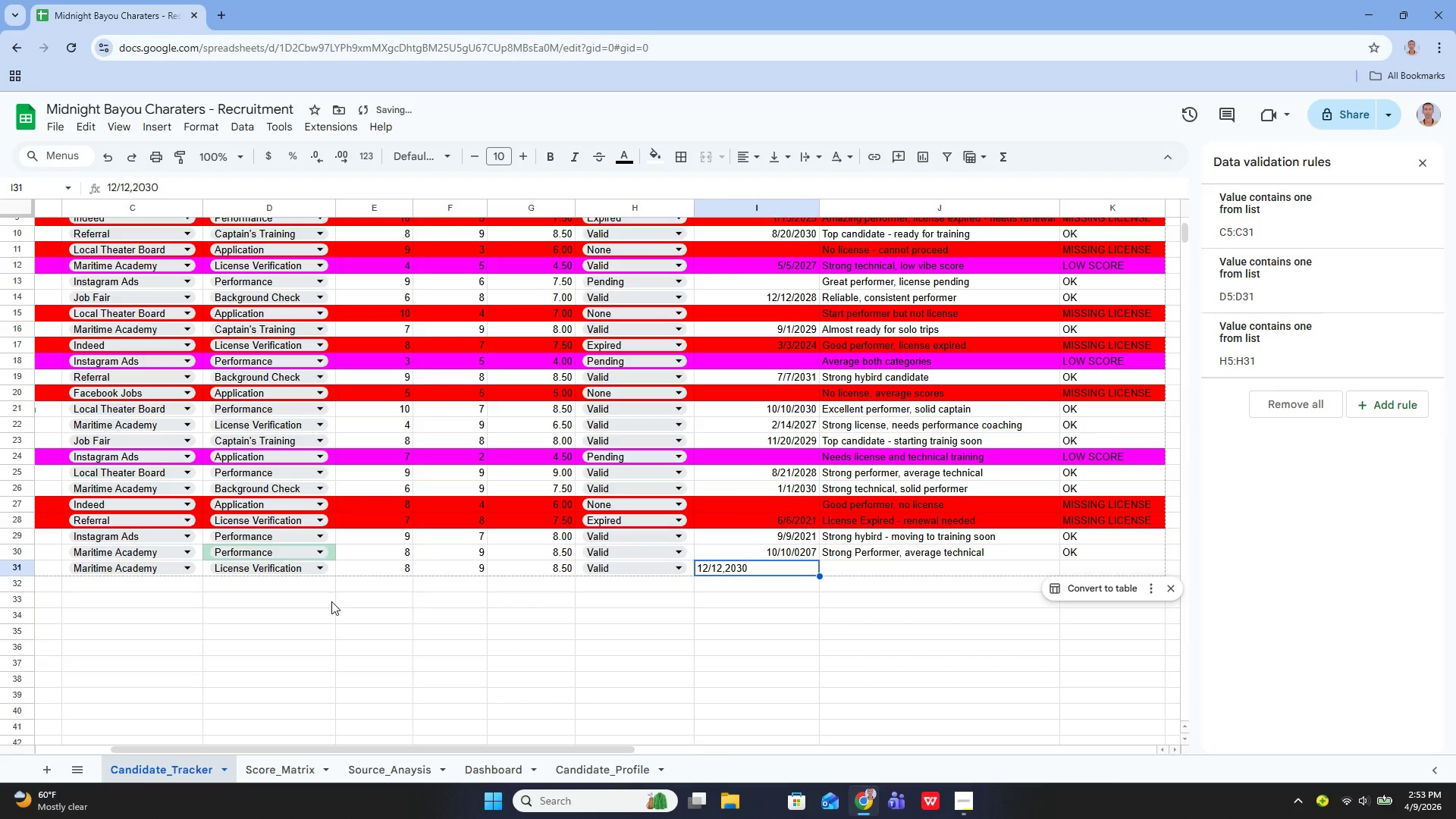 
key(Control+Z)
 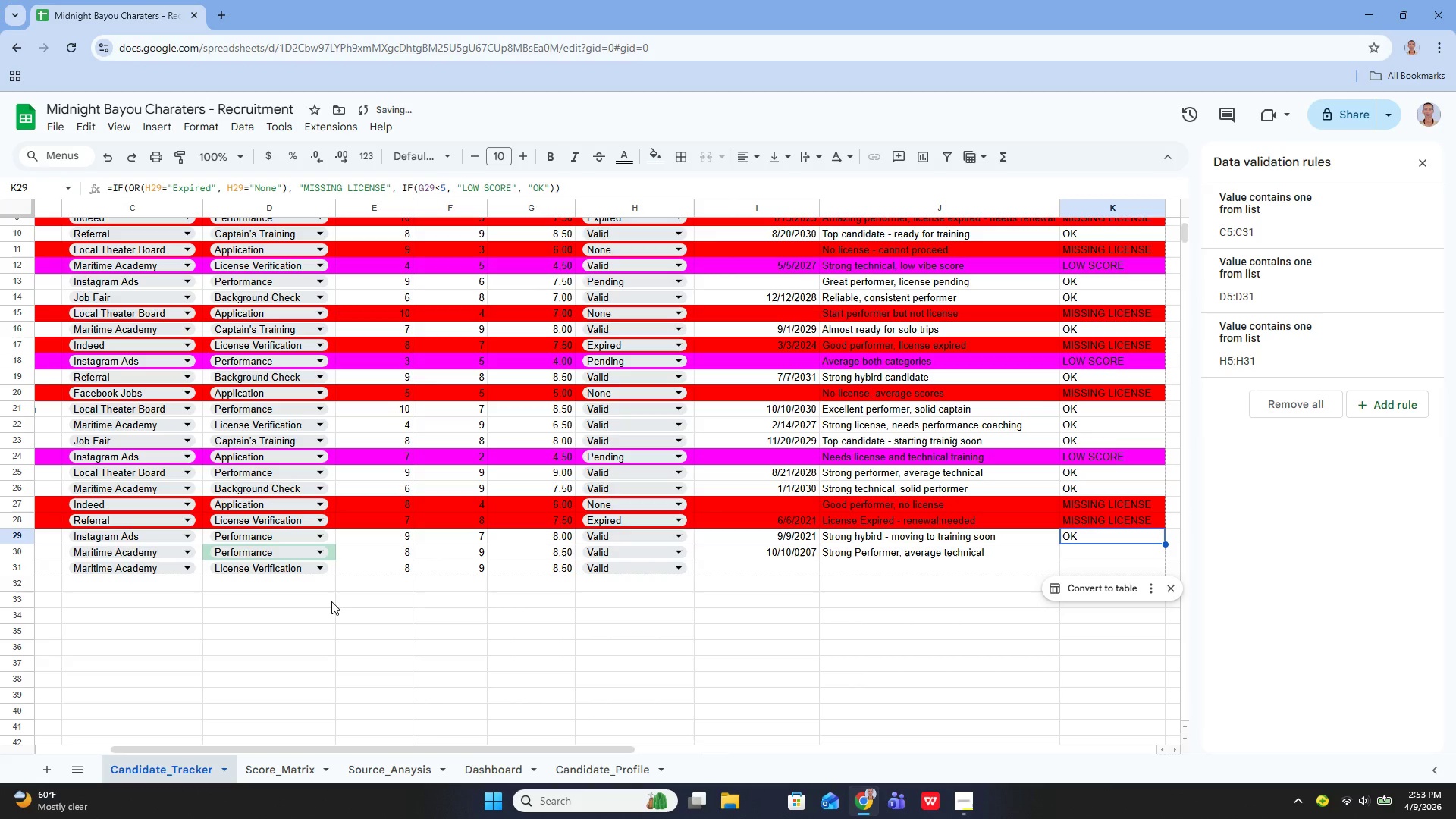 
key(Control+Z)
 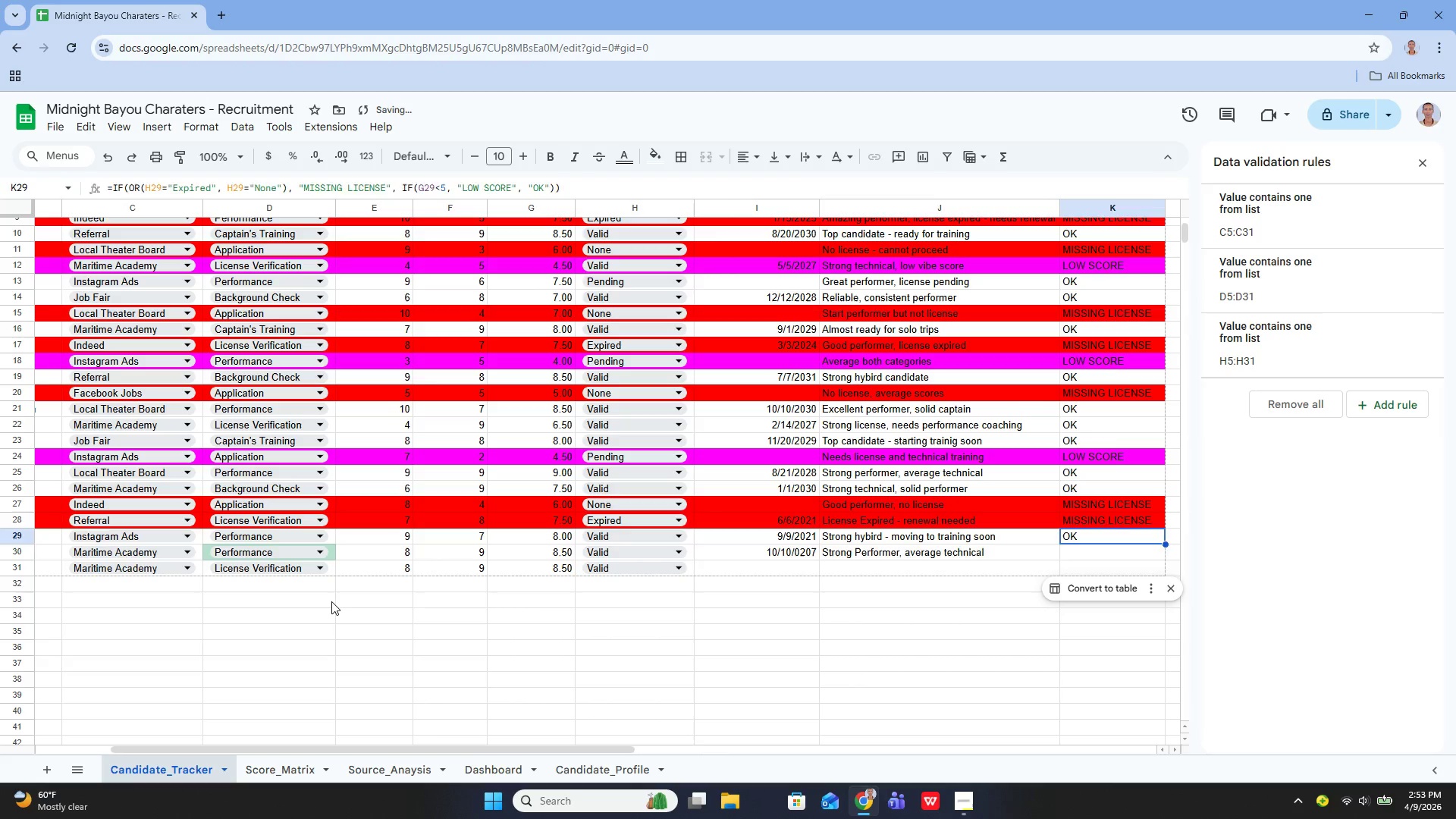 
key(Control+Z)
 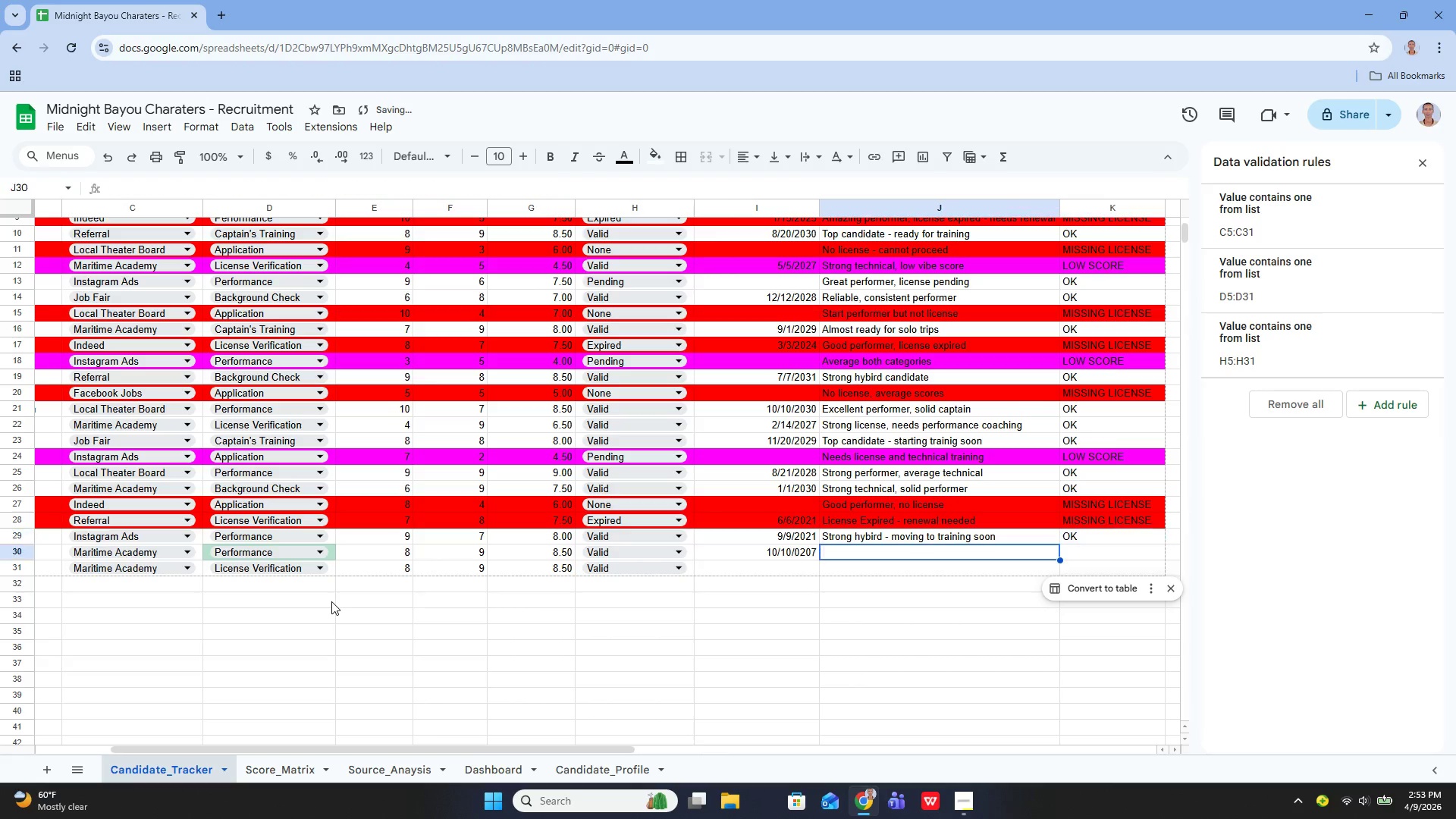 
key(Control+Z)
 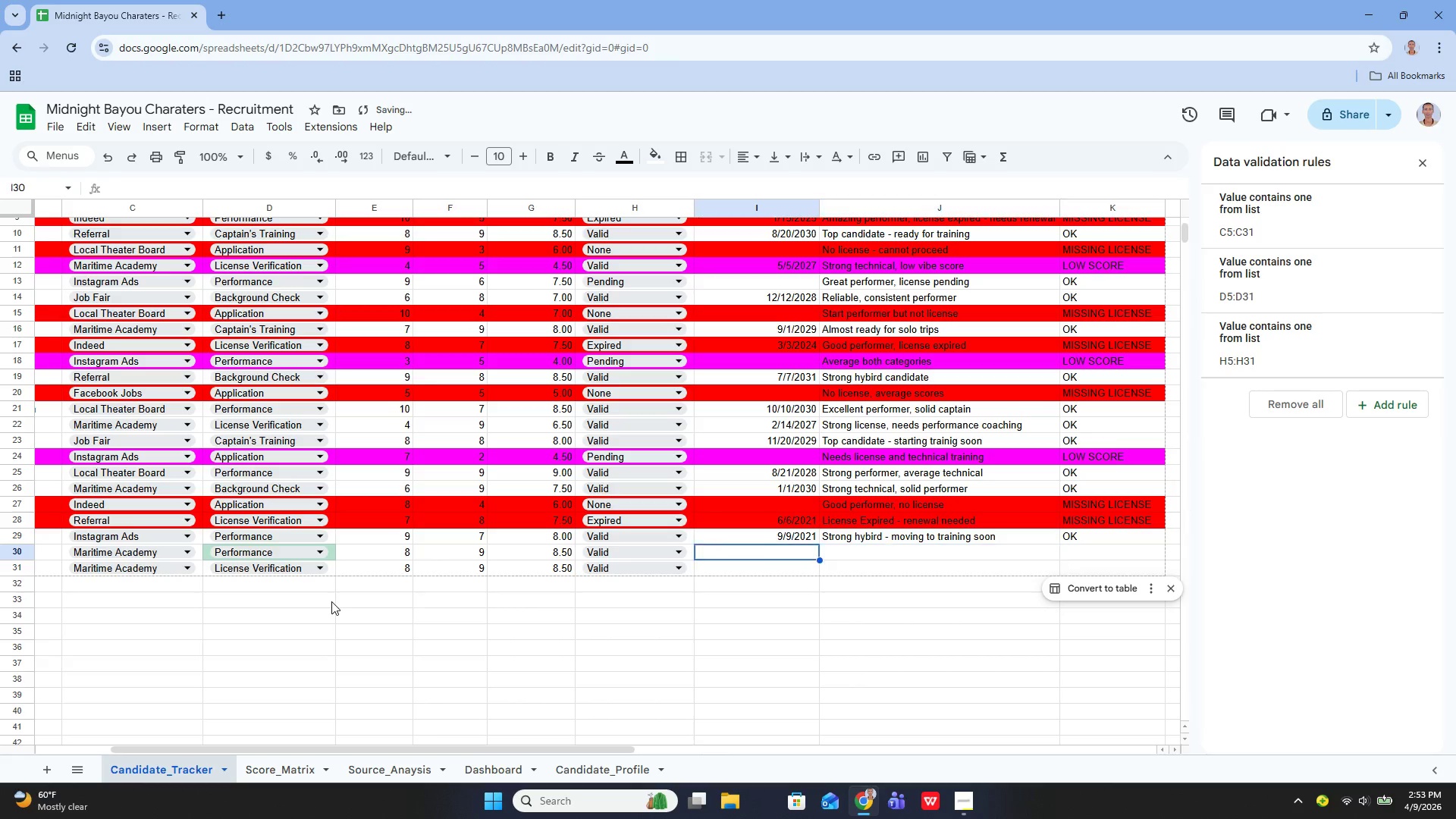 
key(Control+Z)
 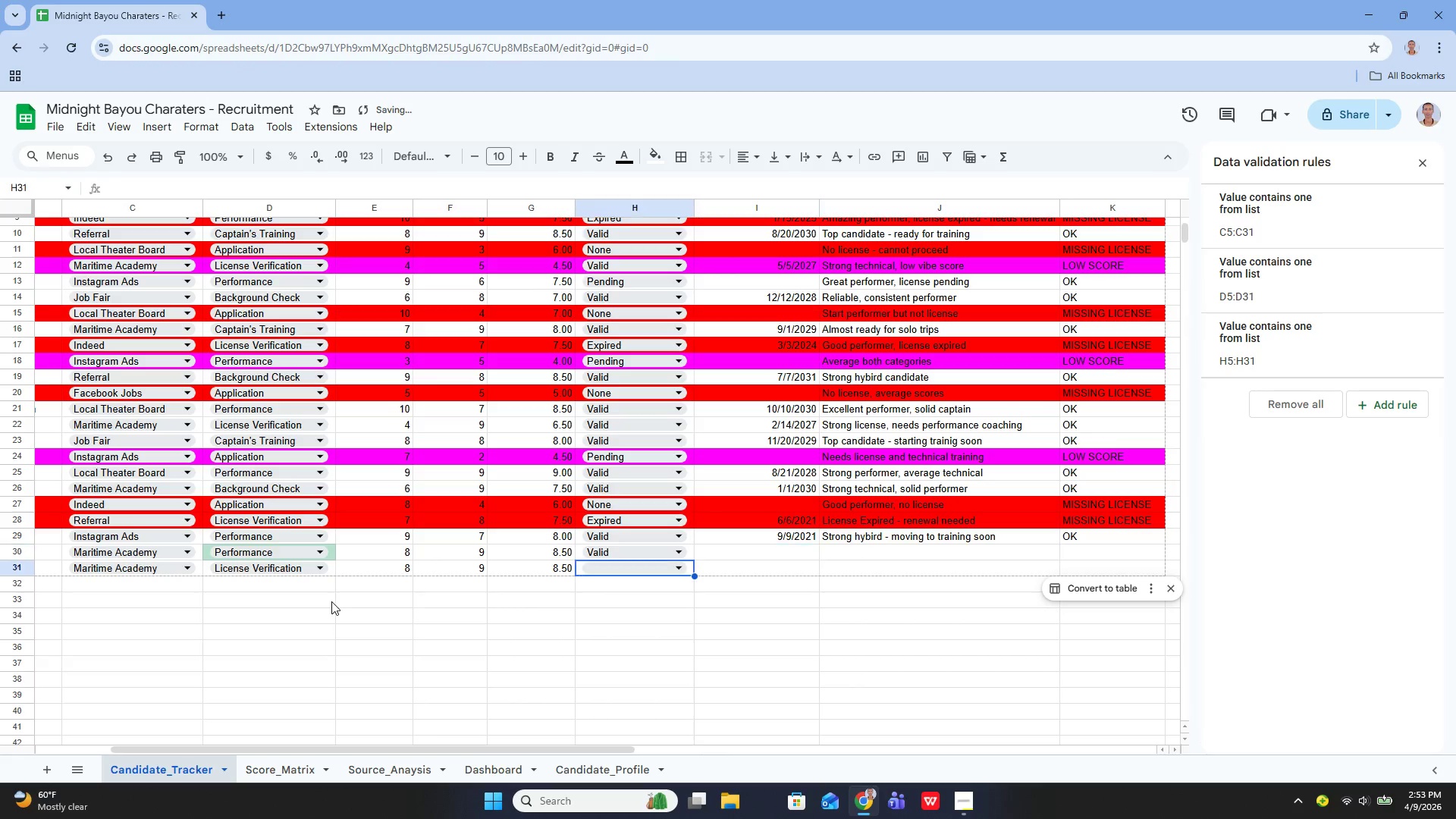 
key(Control+Z)
 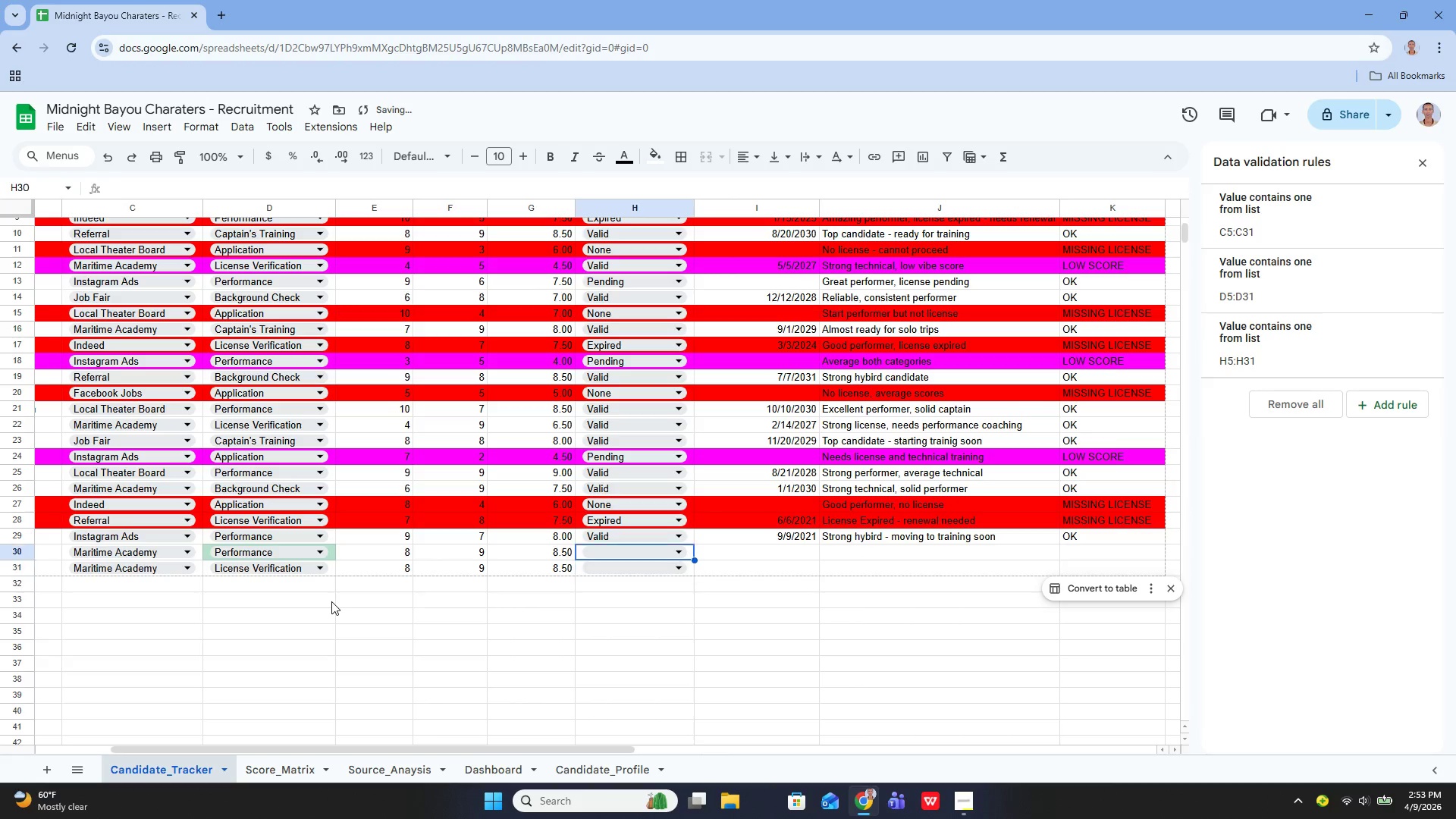 
key(Control+Z)
 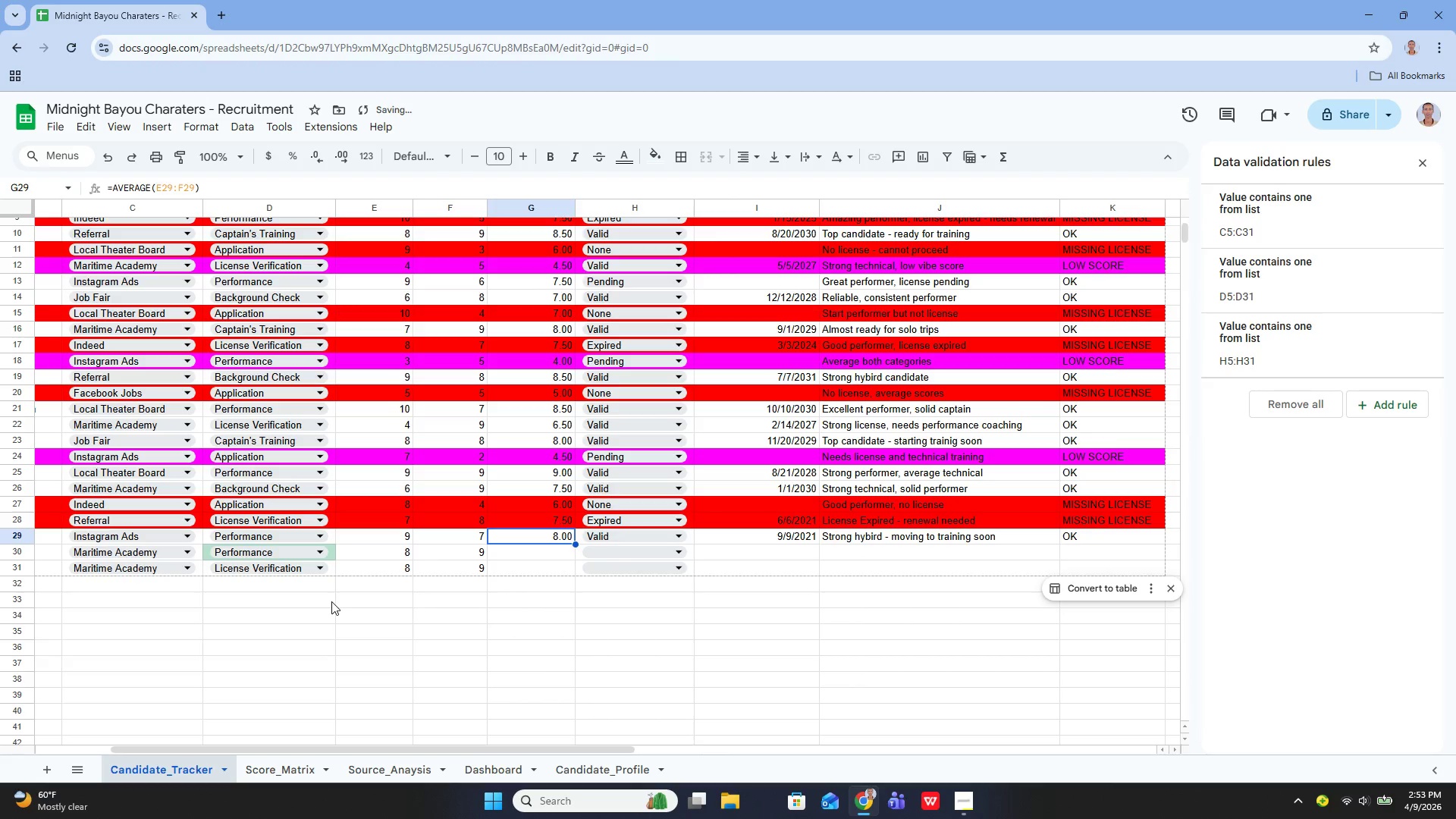 
key(Control+Z)
 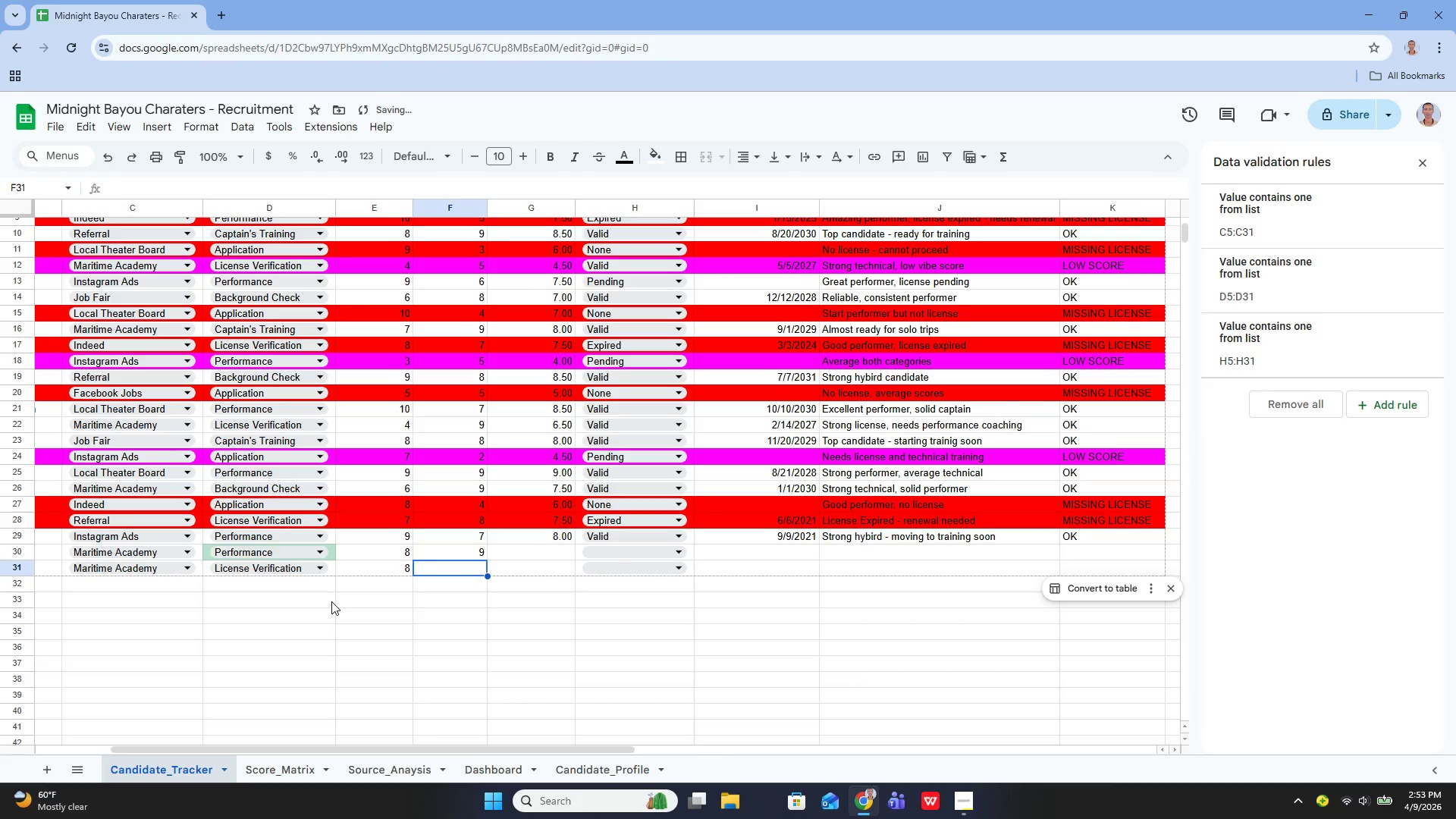 
key(Control+Z)
 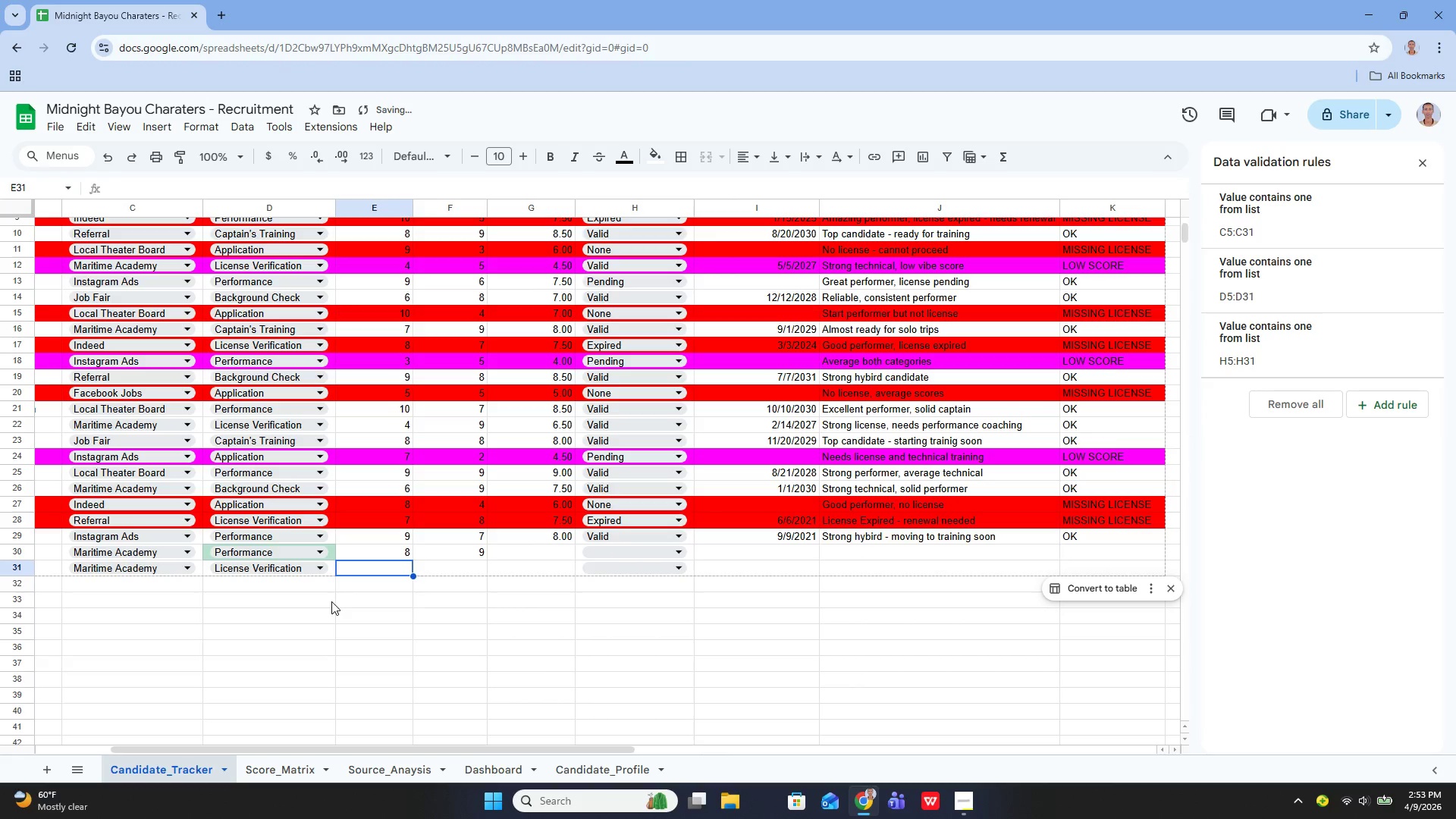 
key(Control+Z)
 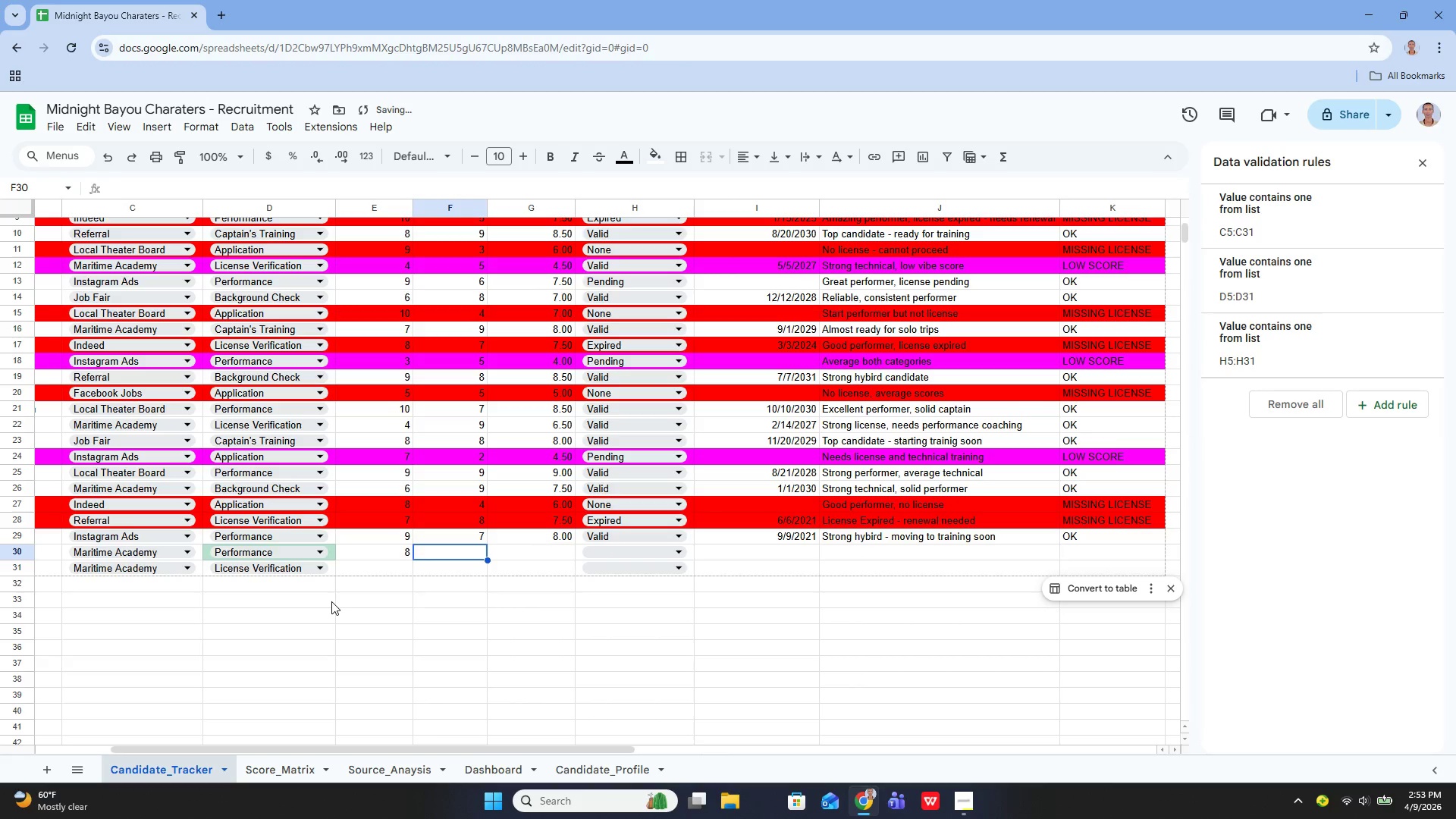 
key(Control+Z)
 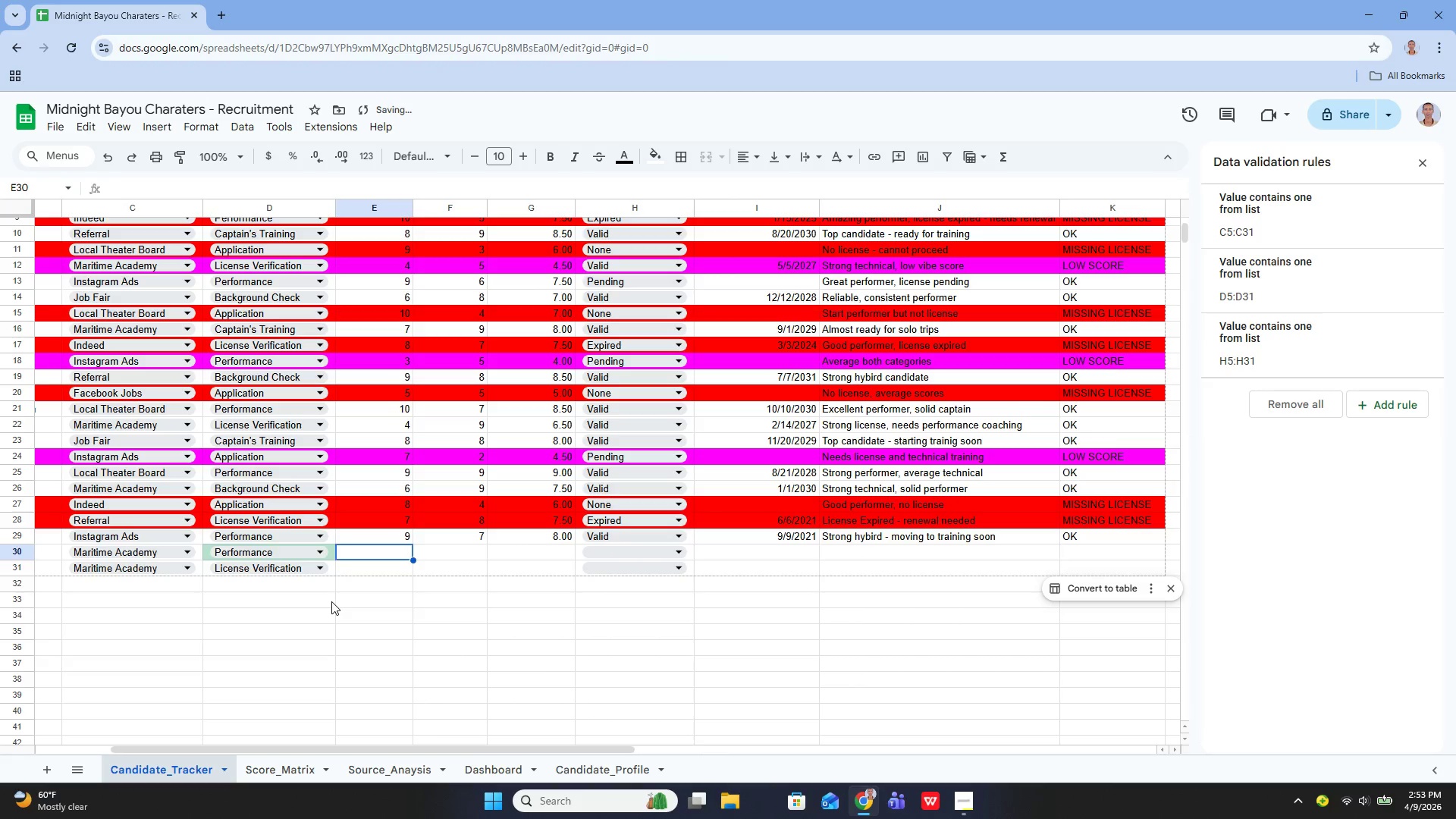 
key(Control+Z)
 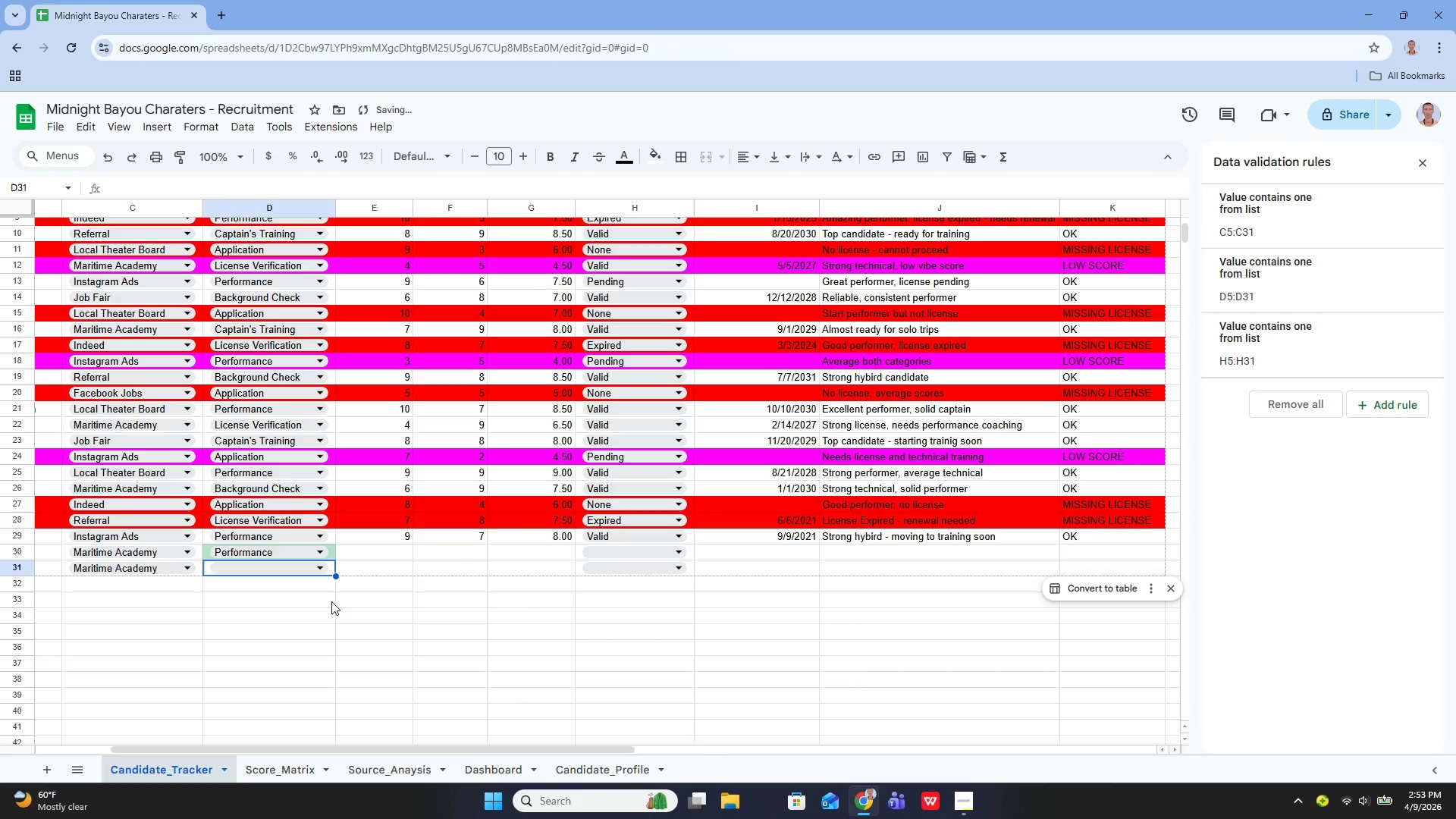 
key(Control+Z)
 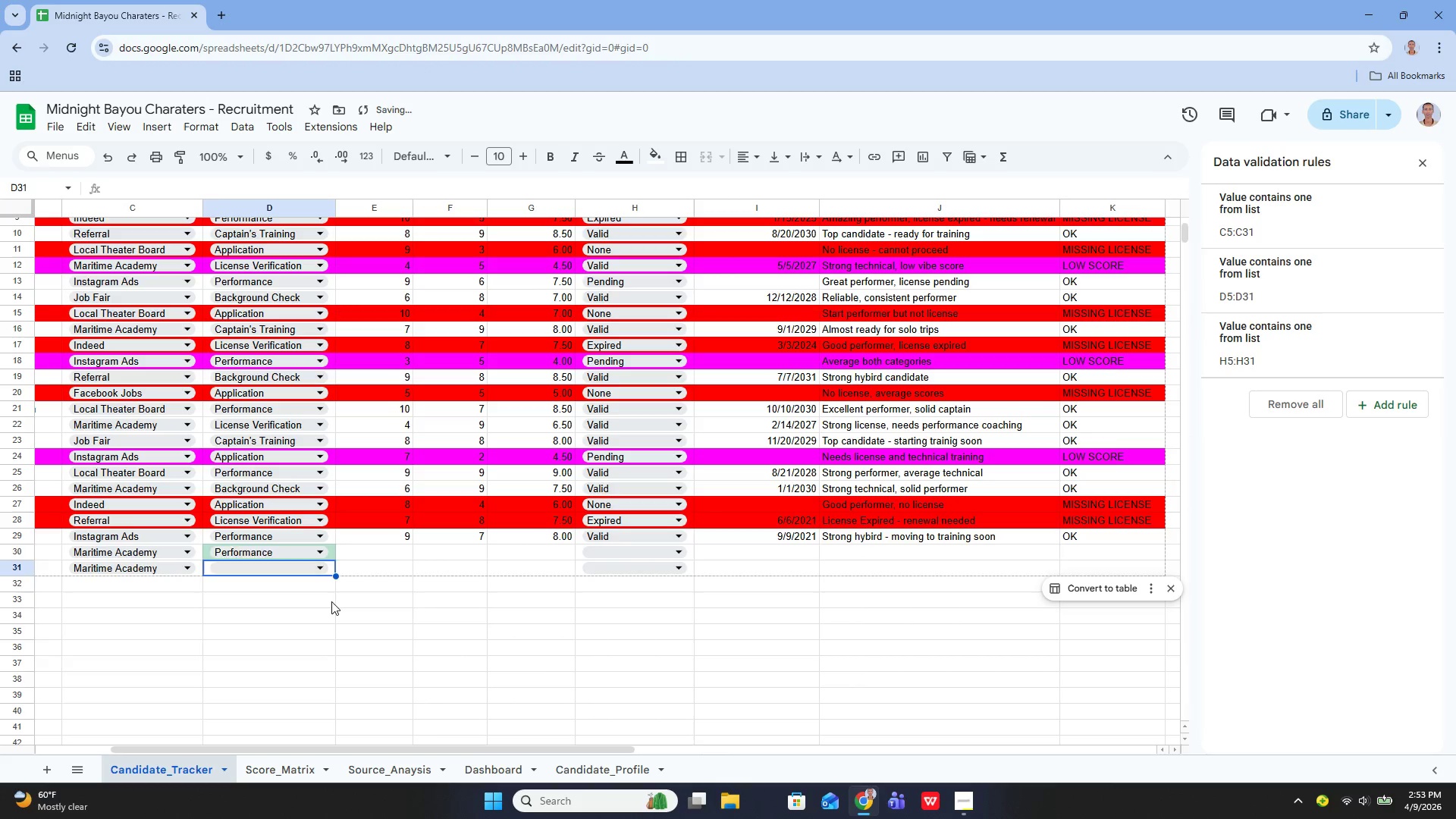 
key(Control+Z)
 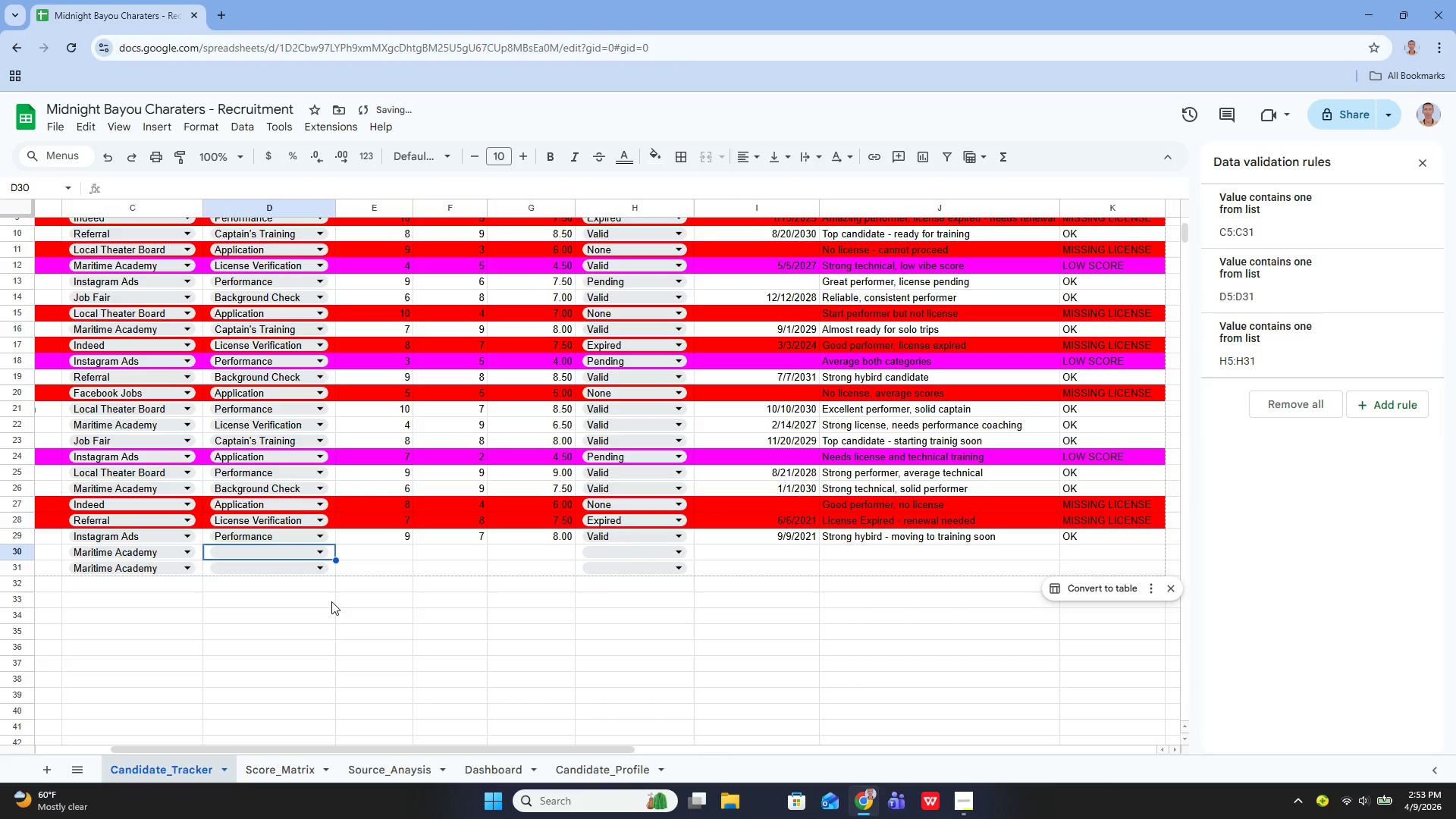 
key(Control+Z)
 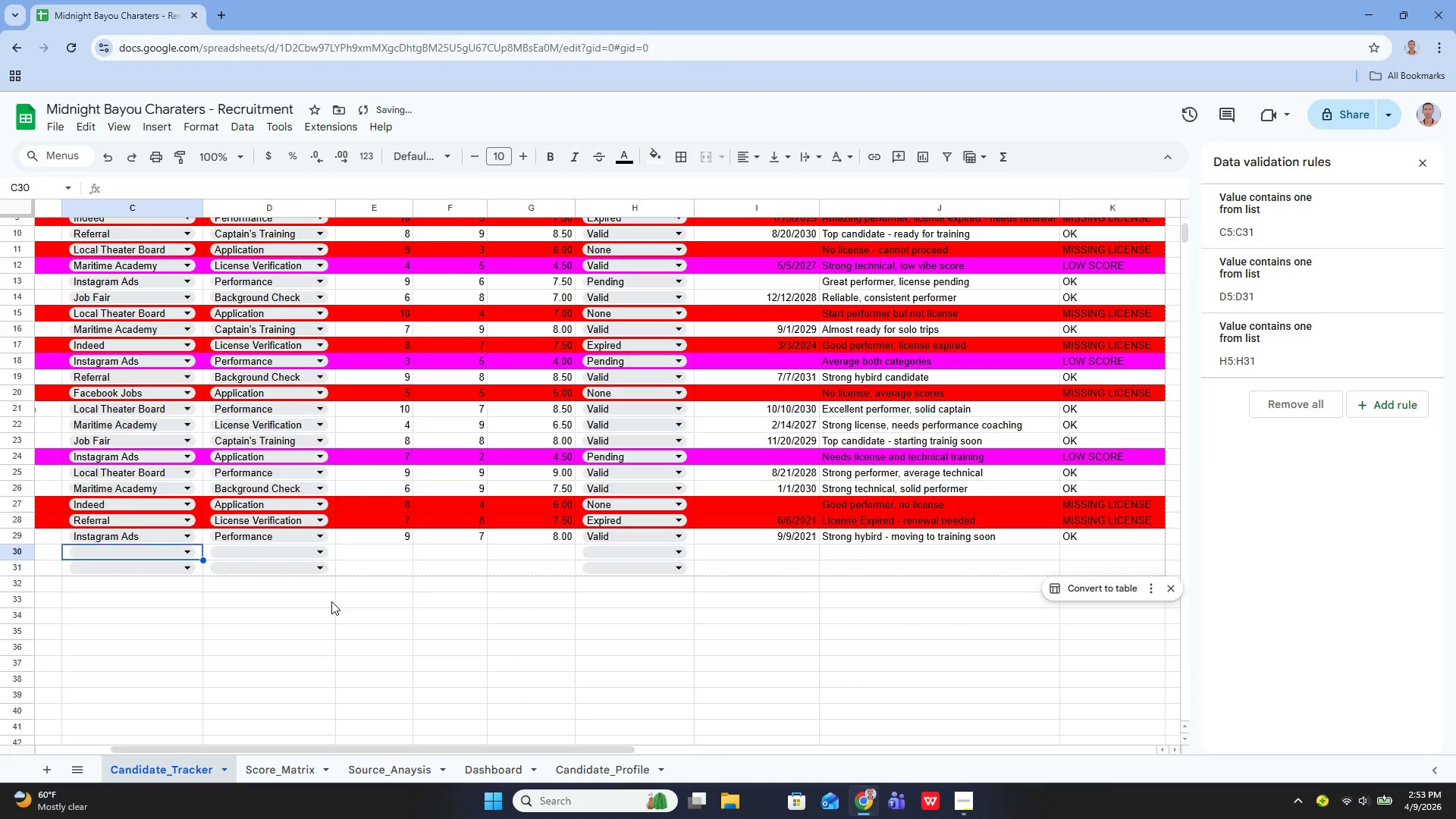 
key(Control+Z)
 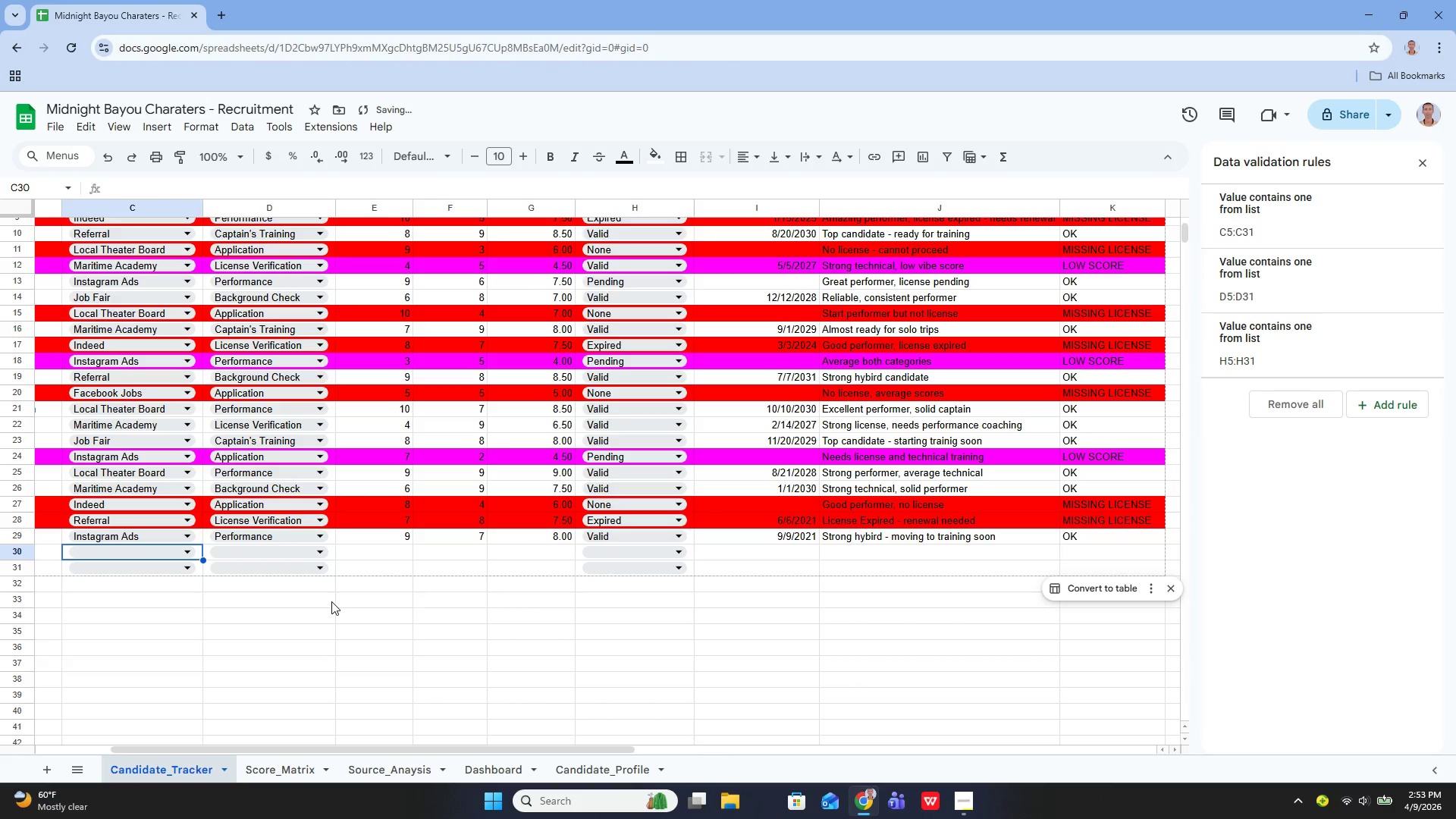 
key(Control+Z)
 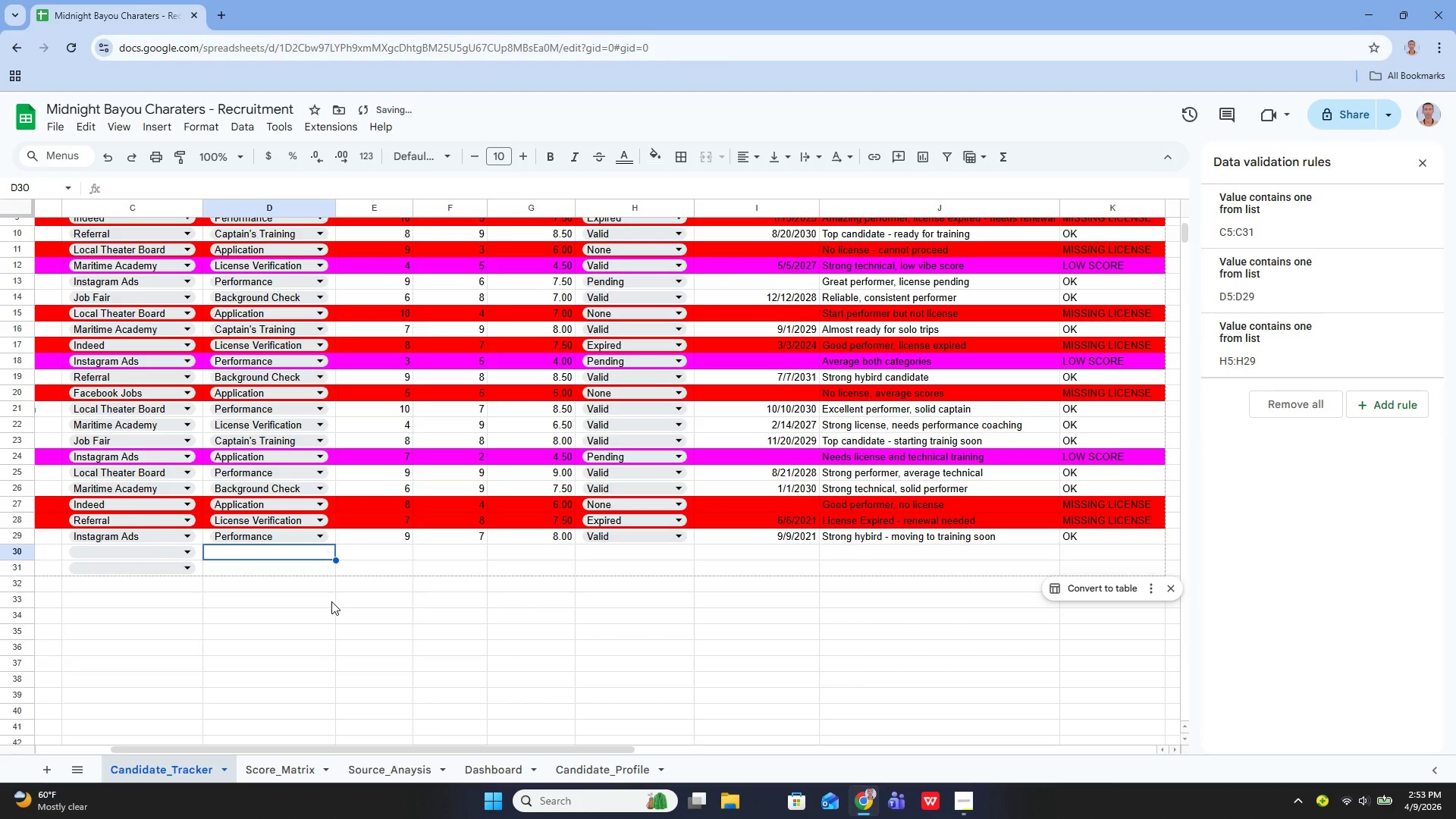 
key(Control+Z)
 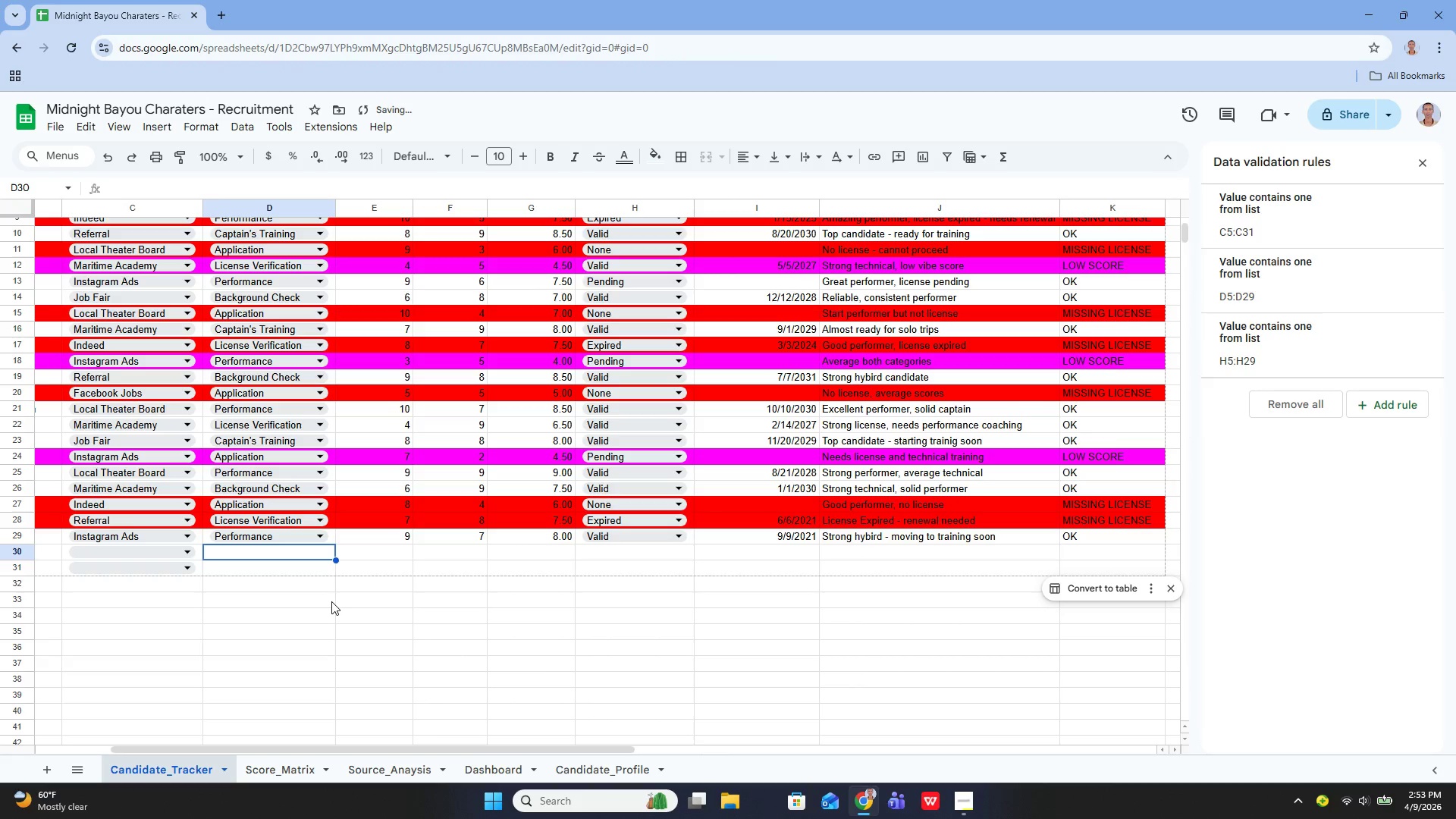 
key(Control+Z)
 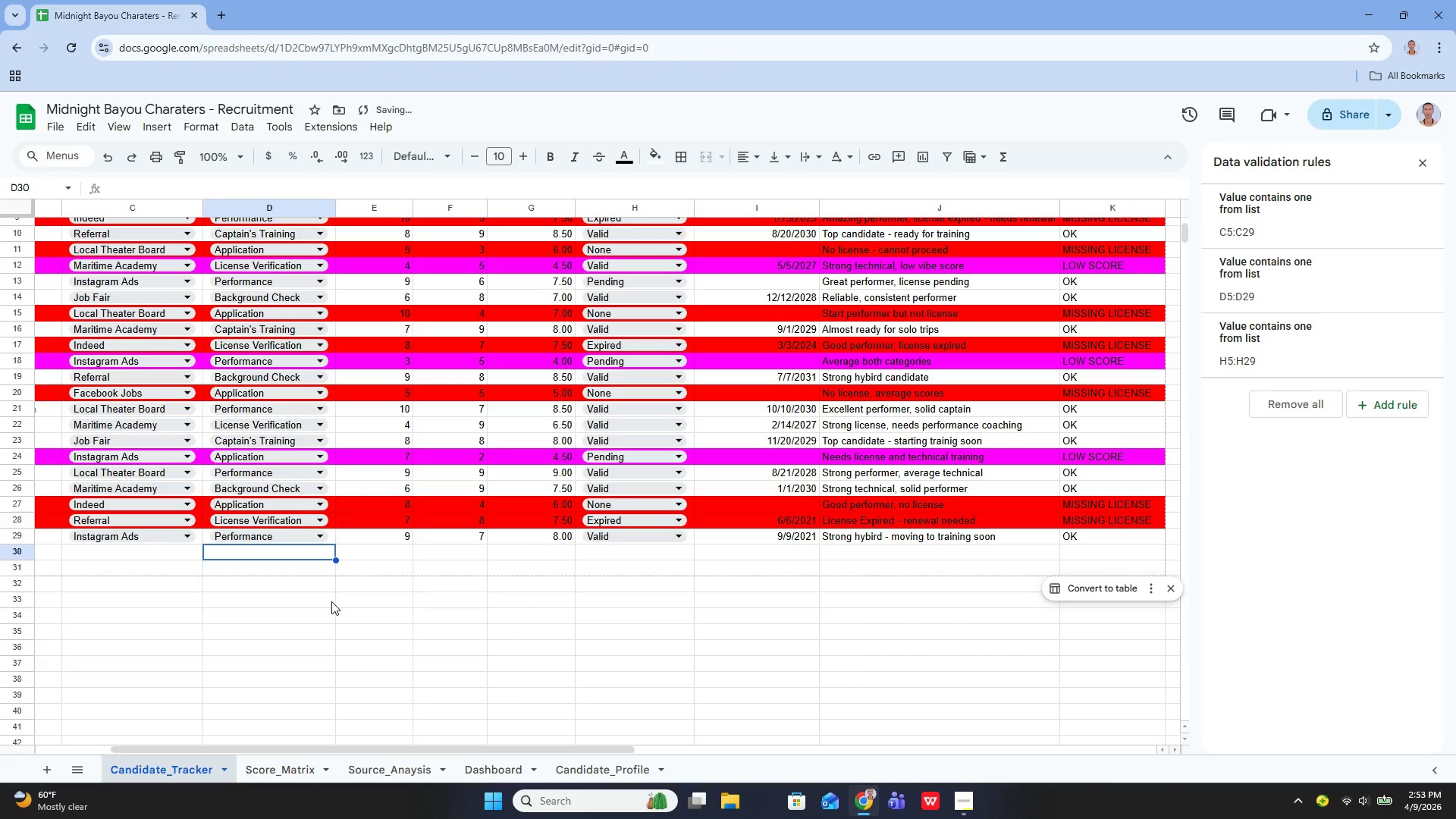 
key(Control+Z)
 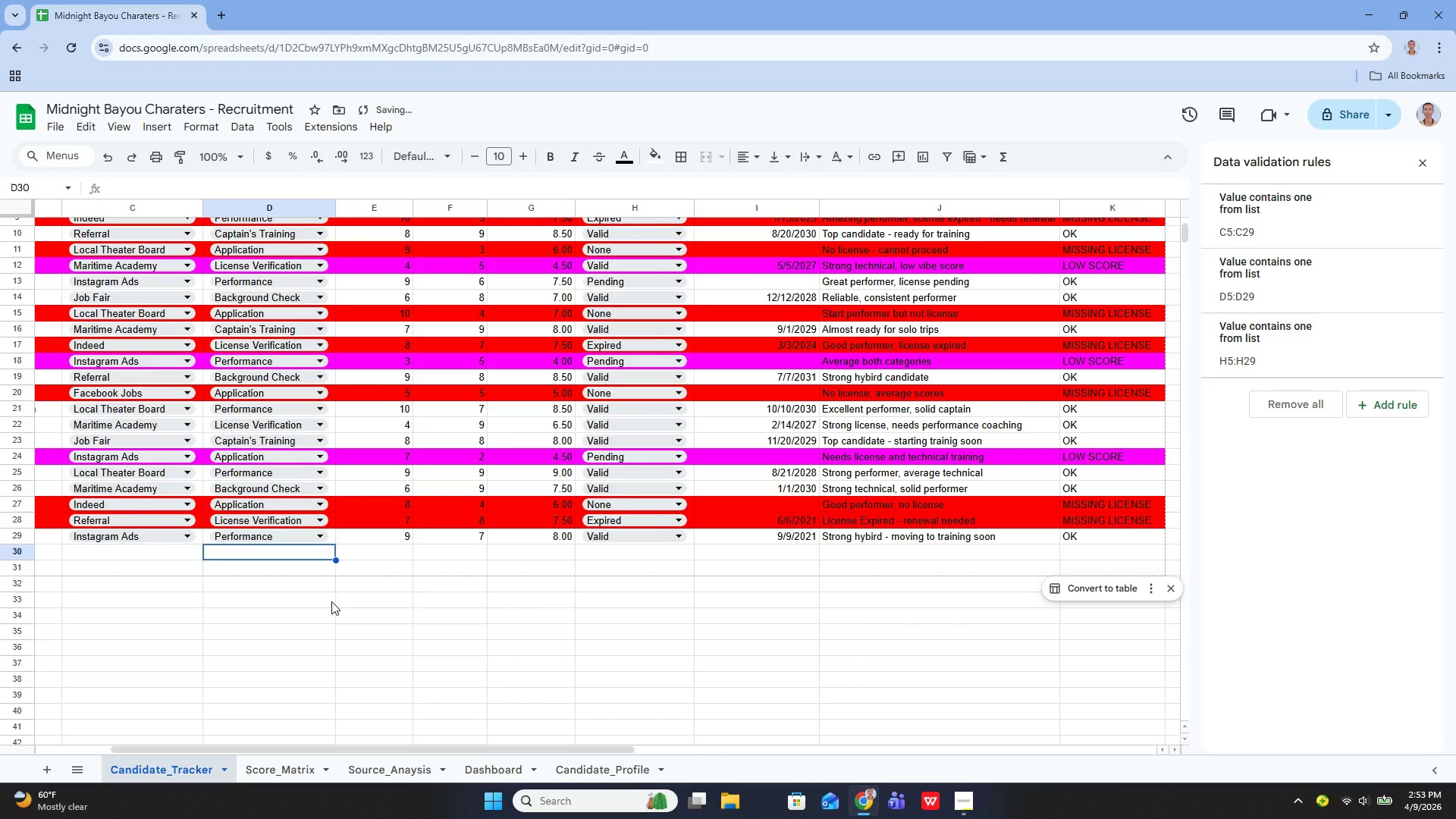 
key(Control+Z)
 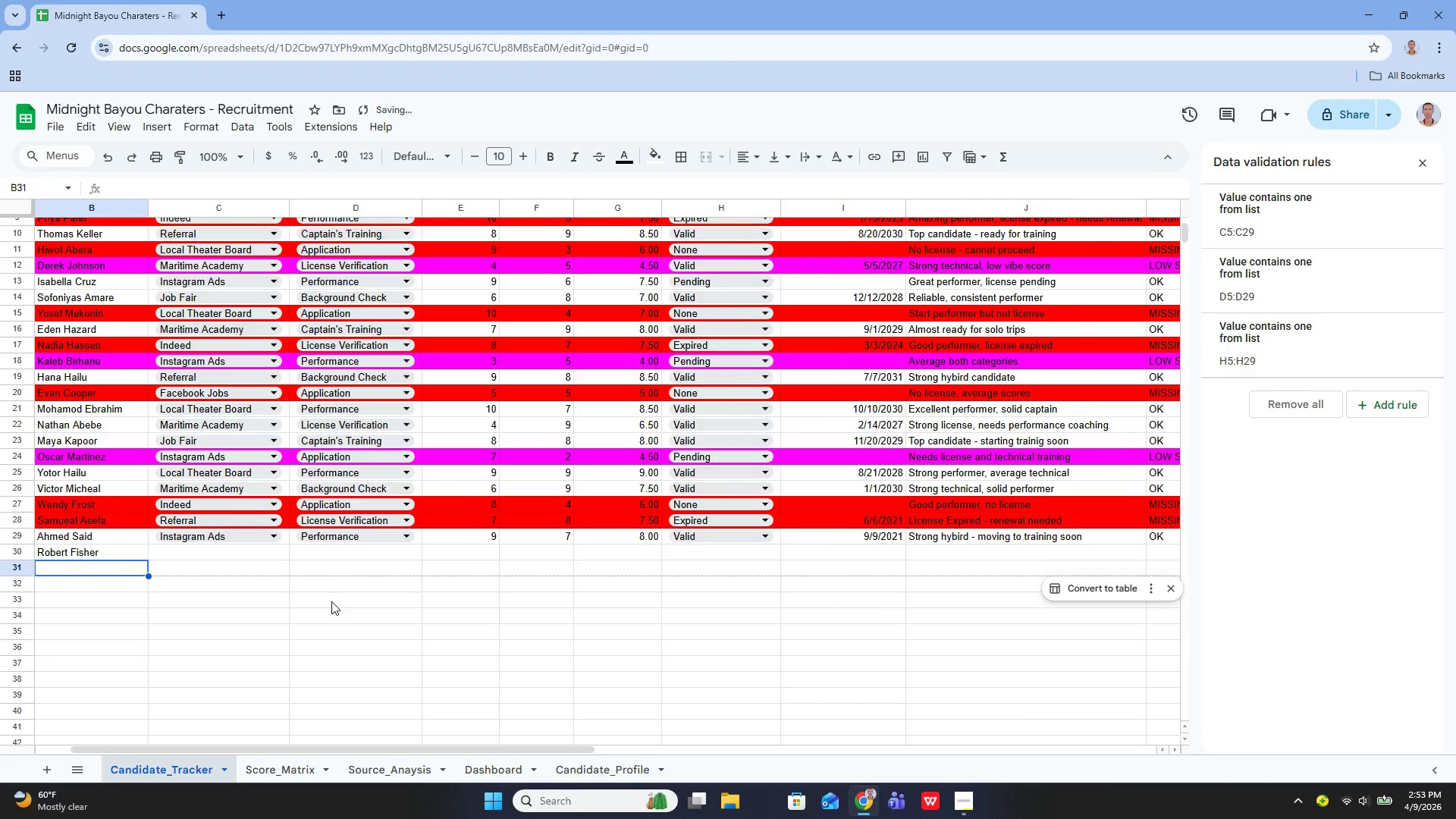 
key(Control+Z)
 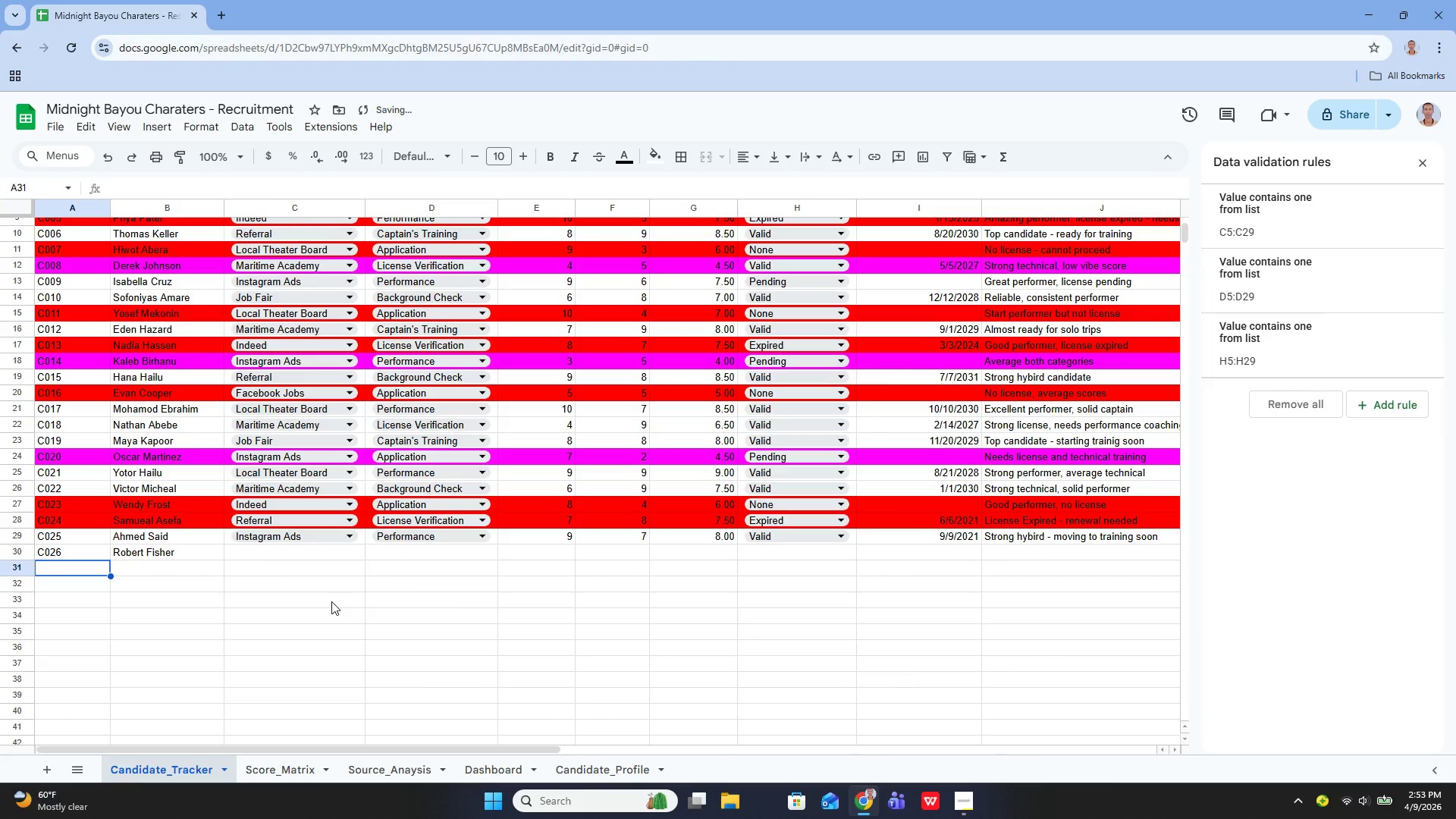 
key(Control+Z)
 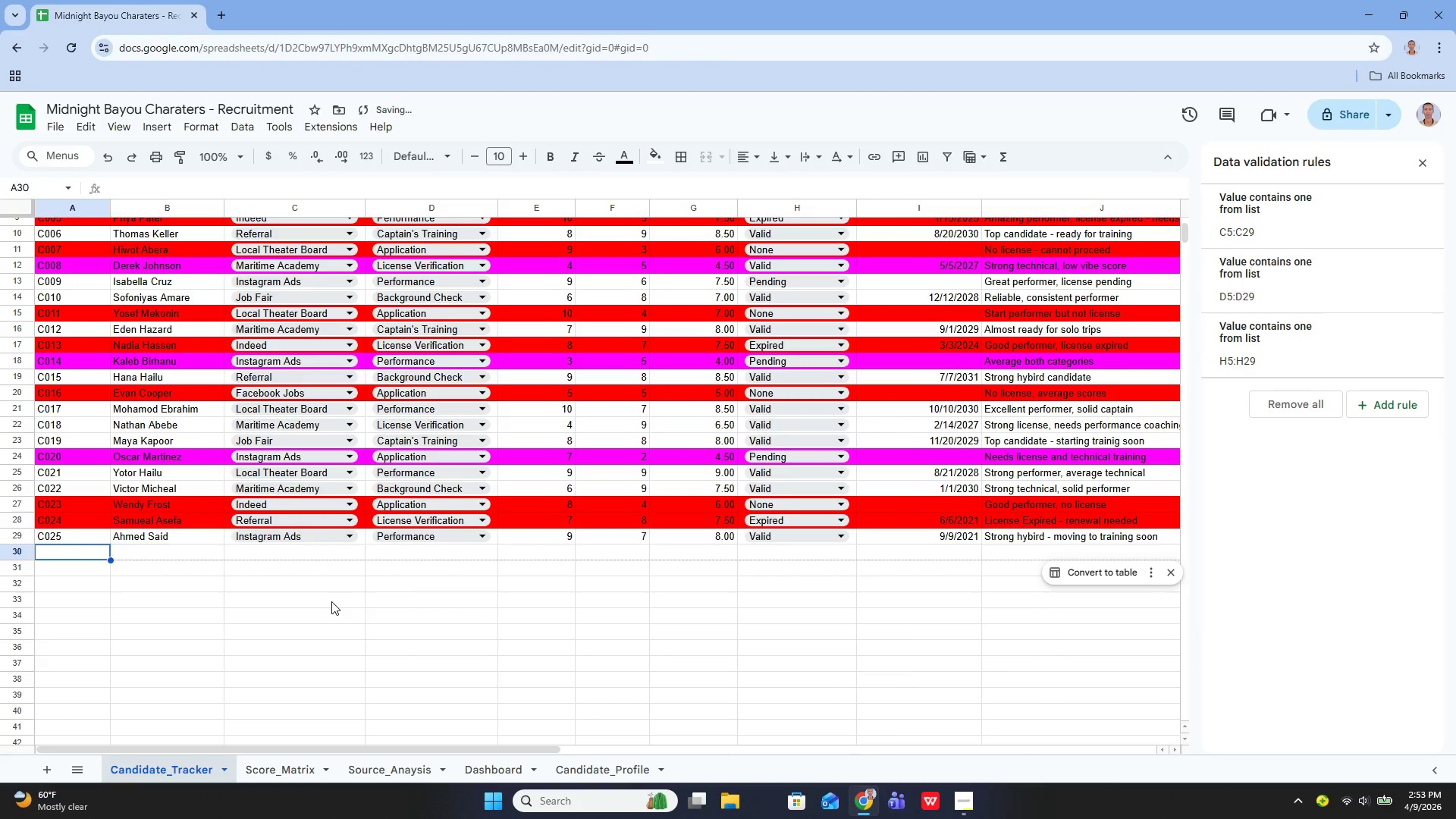 
key(Control+Z)
 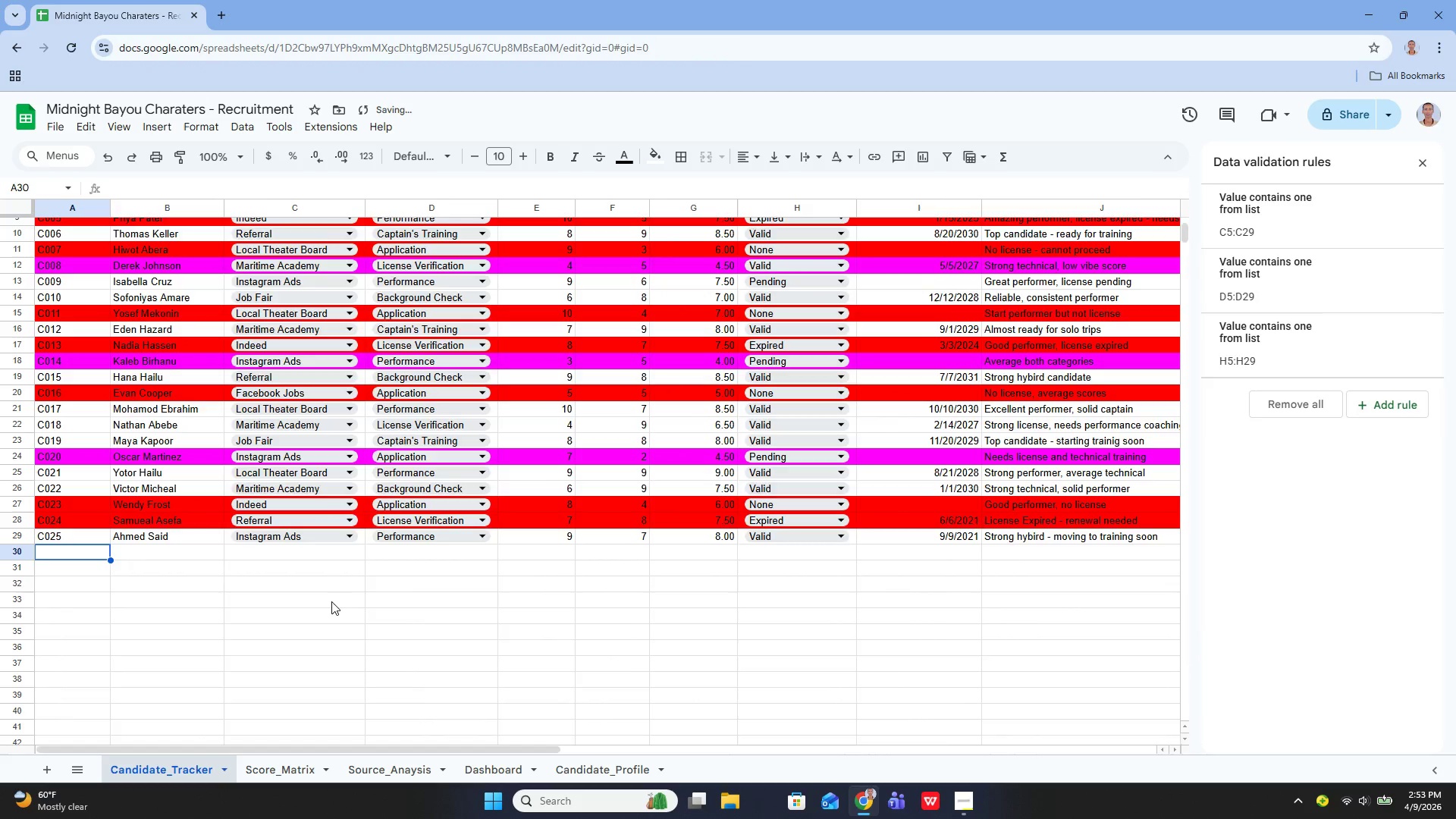 
key(Control+Z)
 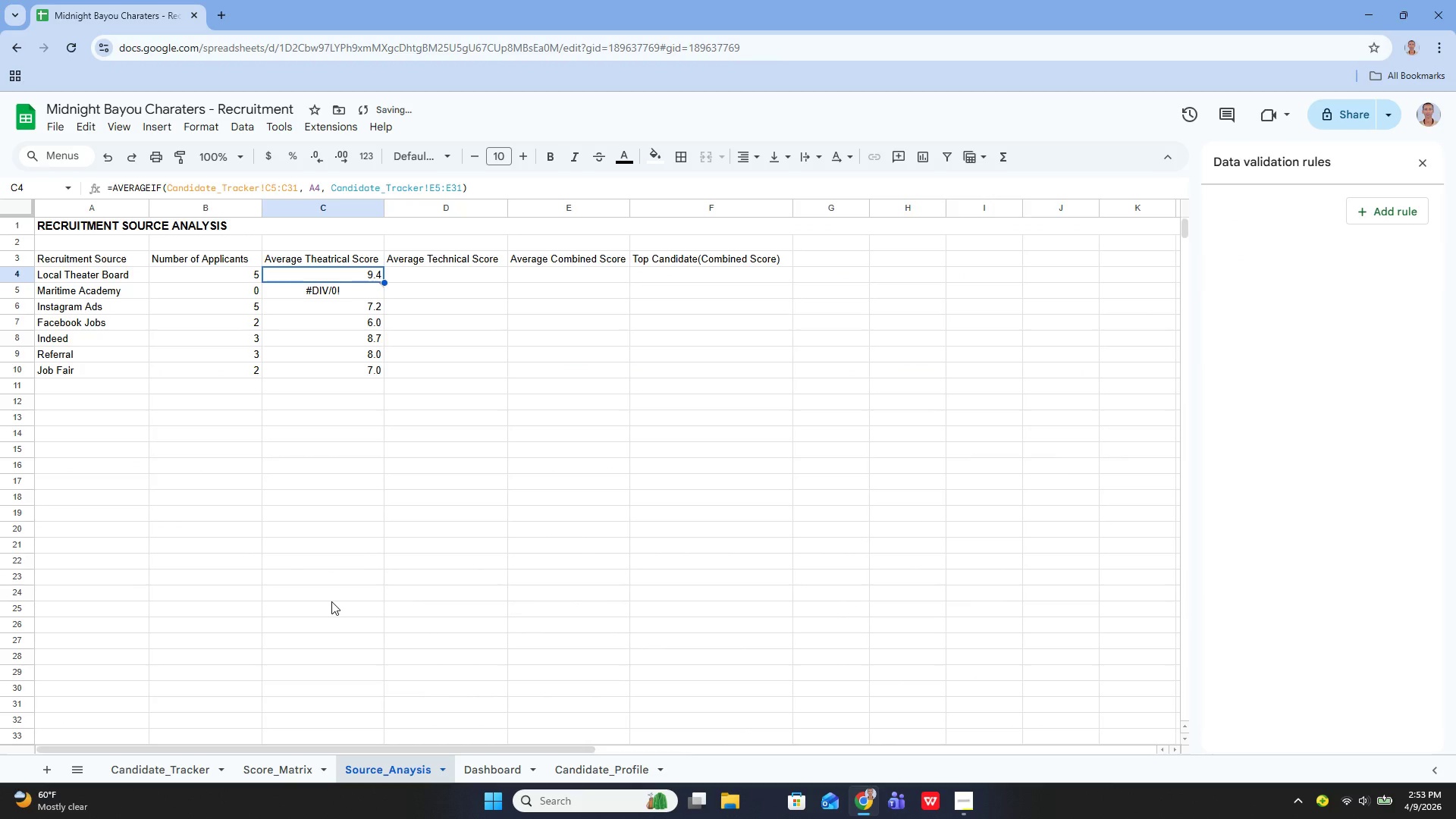 
key(Control+Z)
 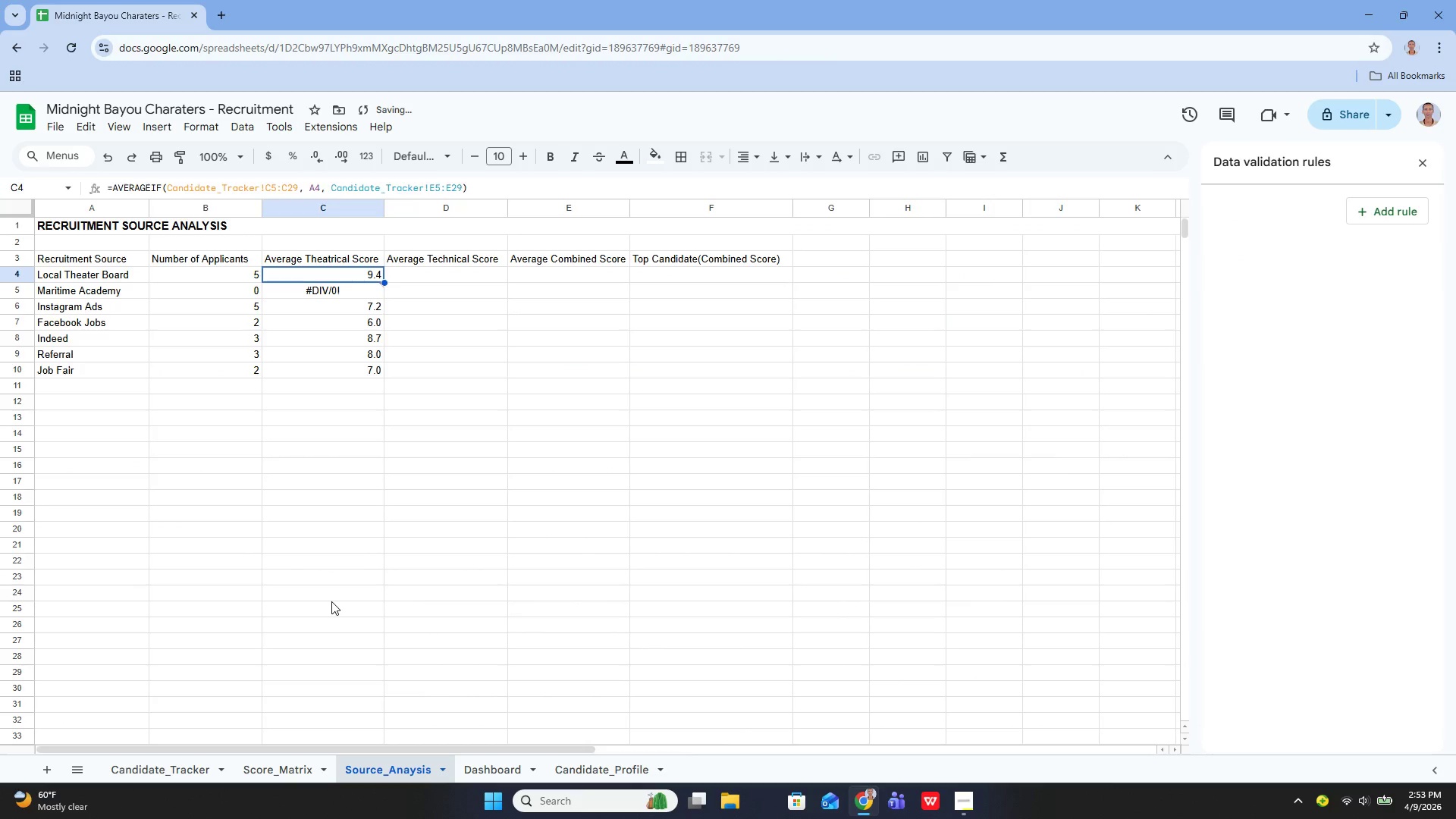 
key(Control+Z)
 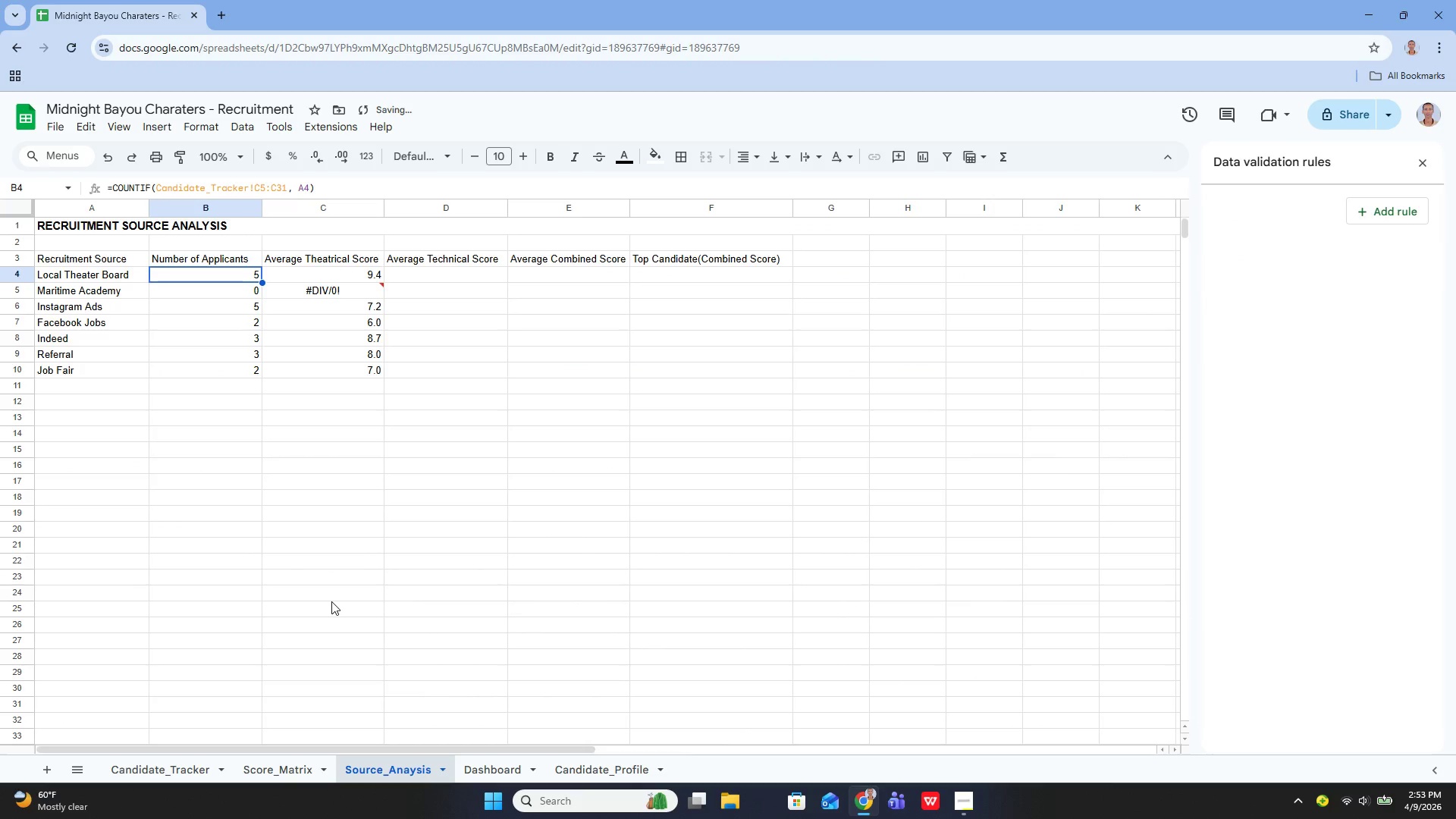 
key(Control+Z)
 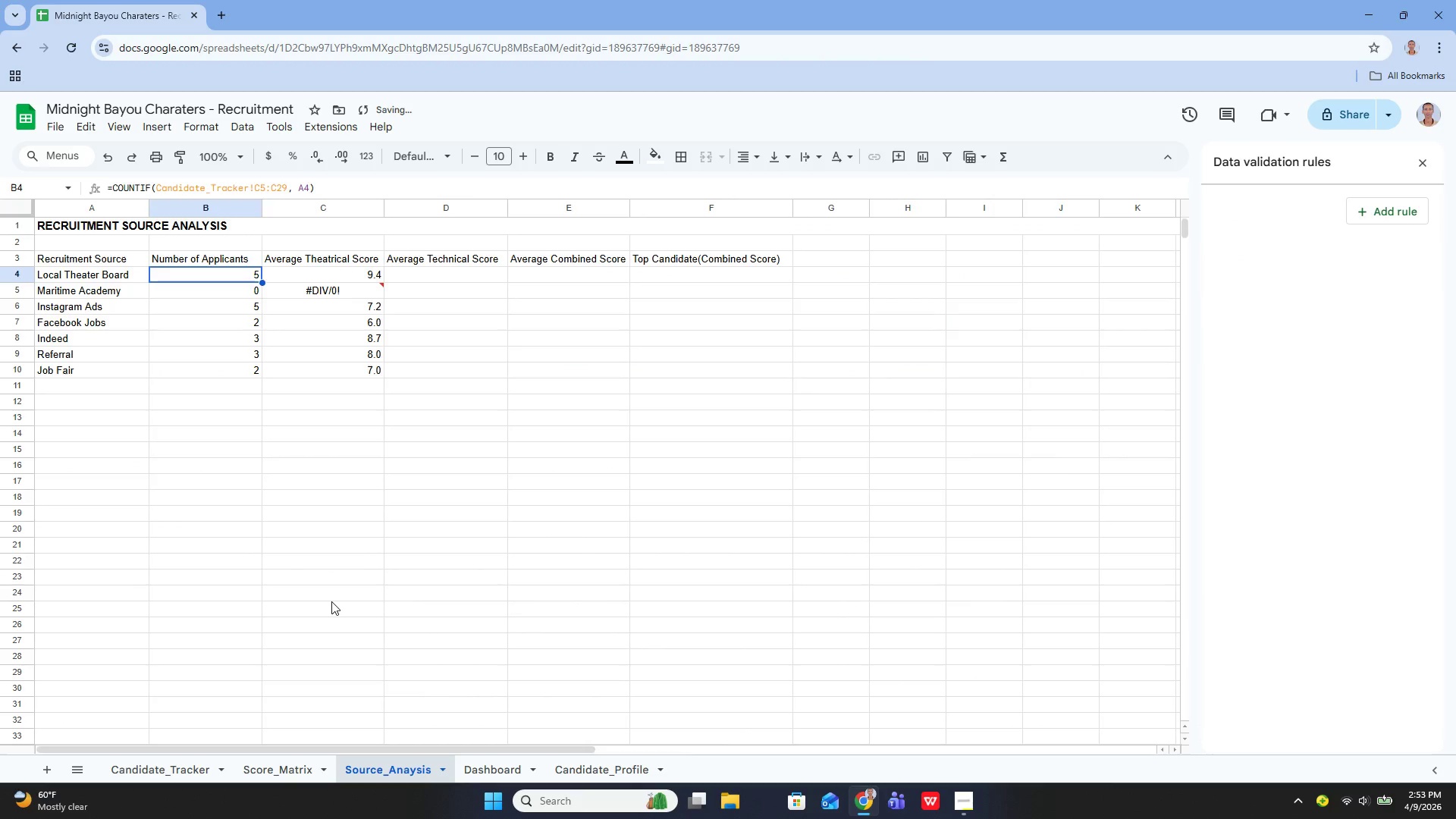 
key(Control+Z)
 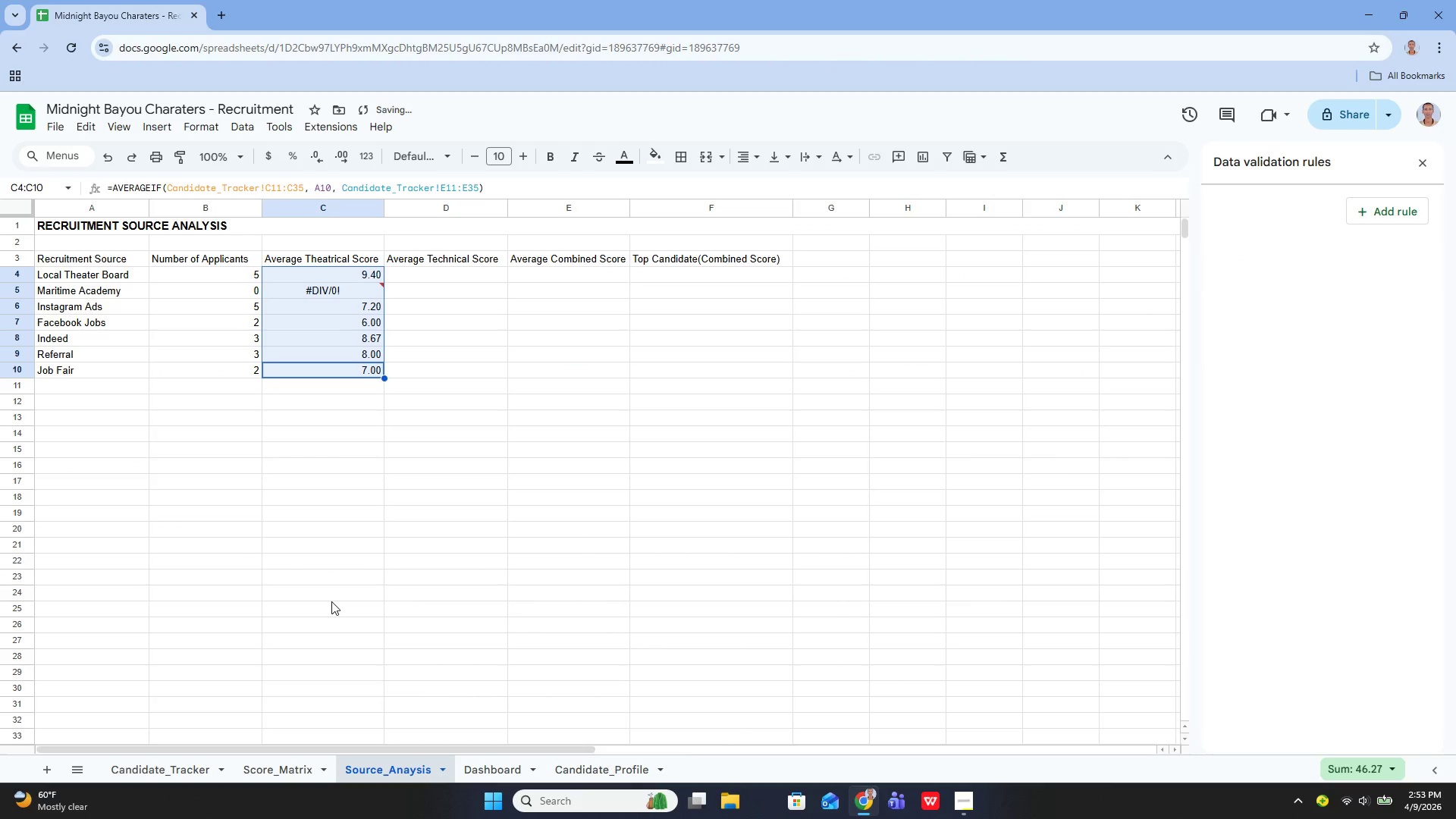 
key(Control+Z)
 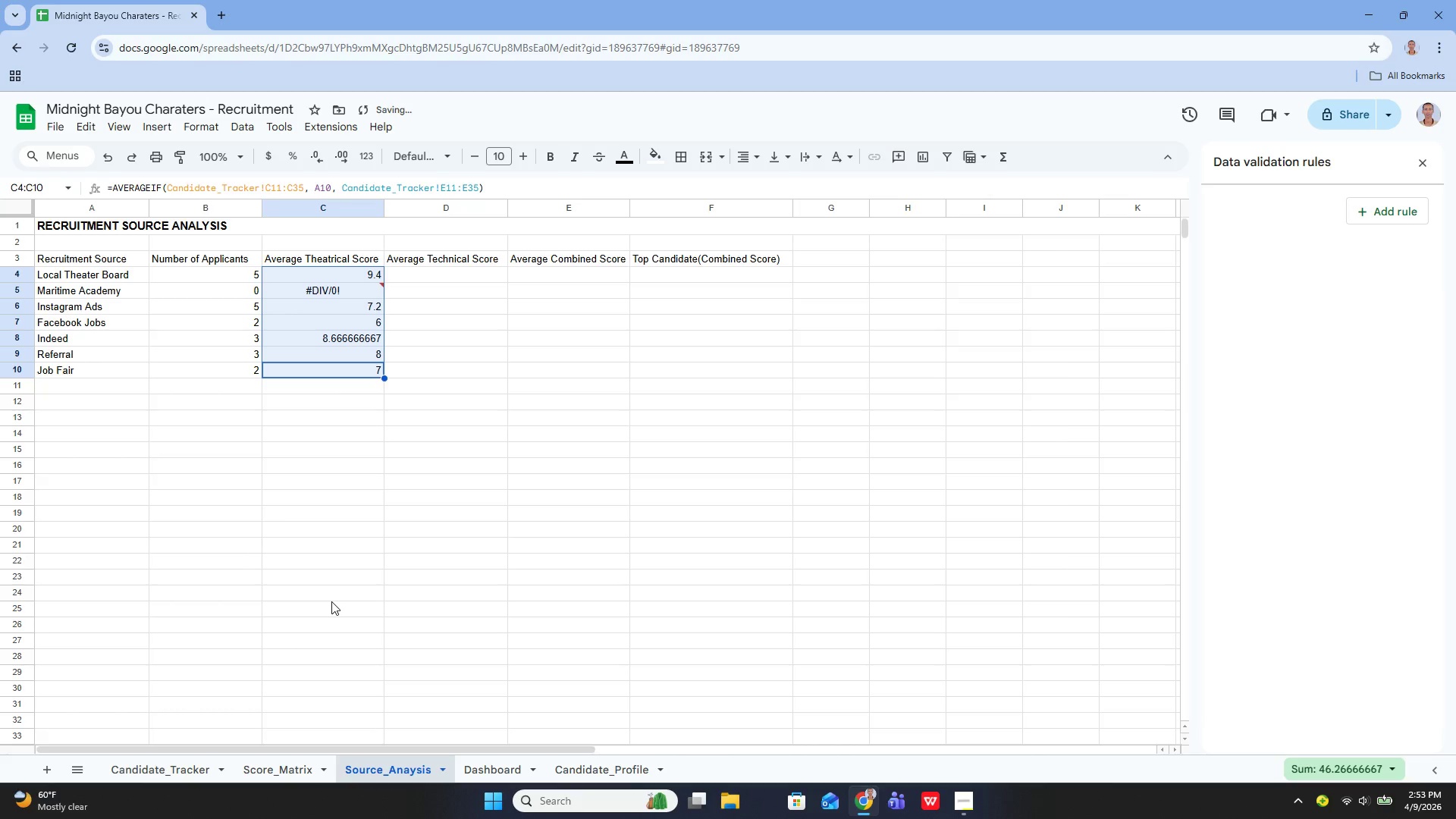 
key(Control+Z)
 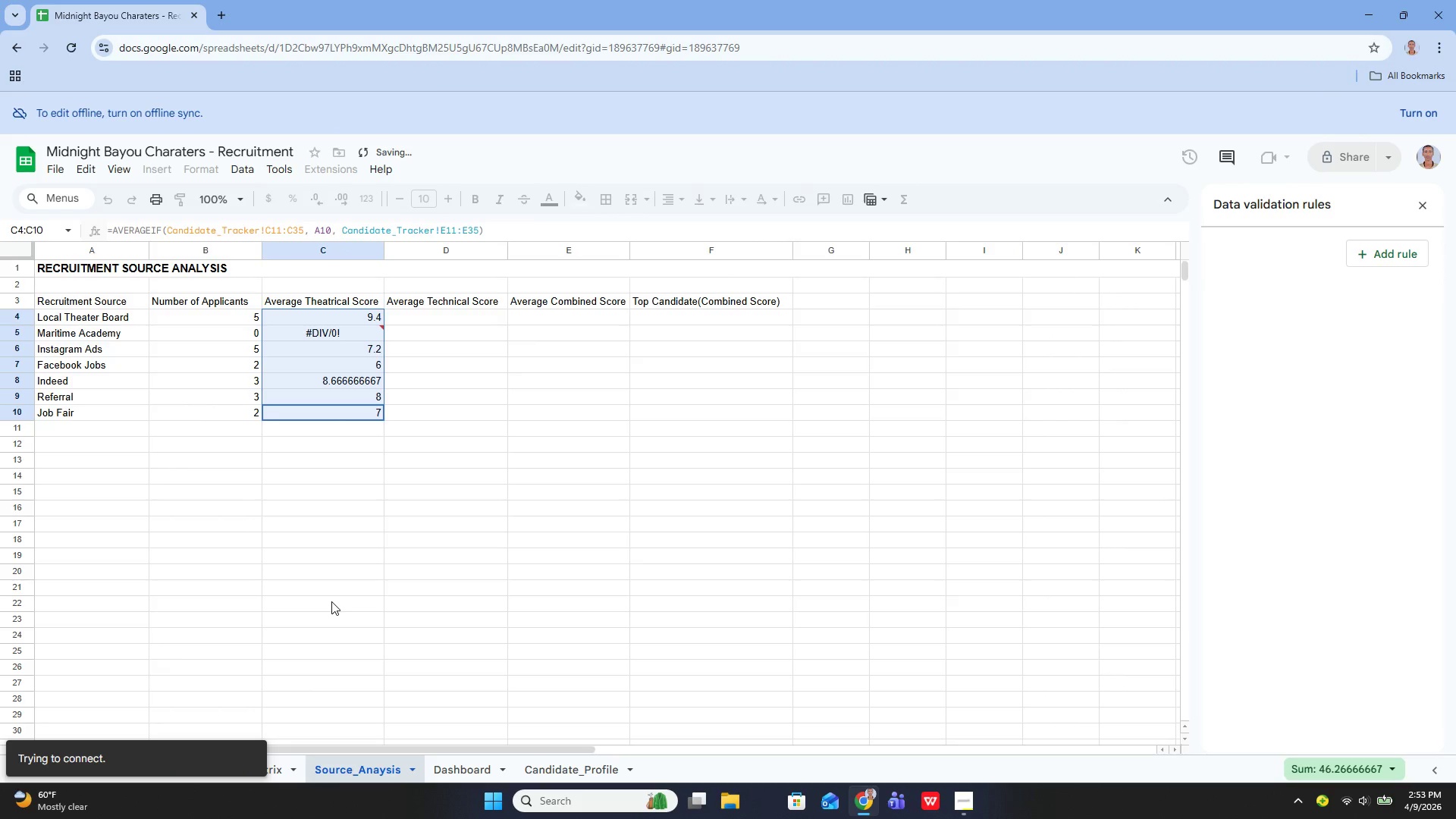 
key(Control+Z)
 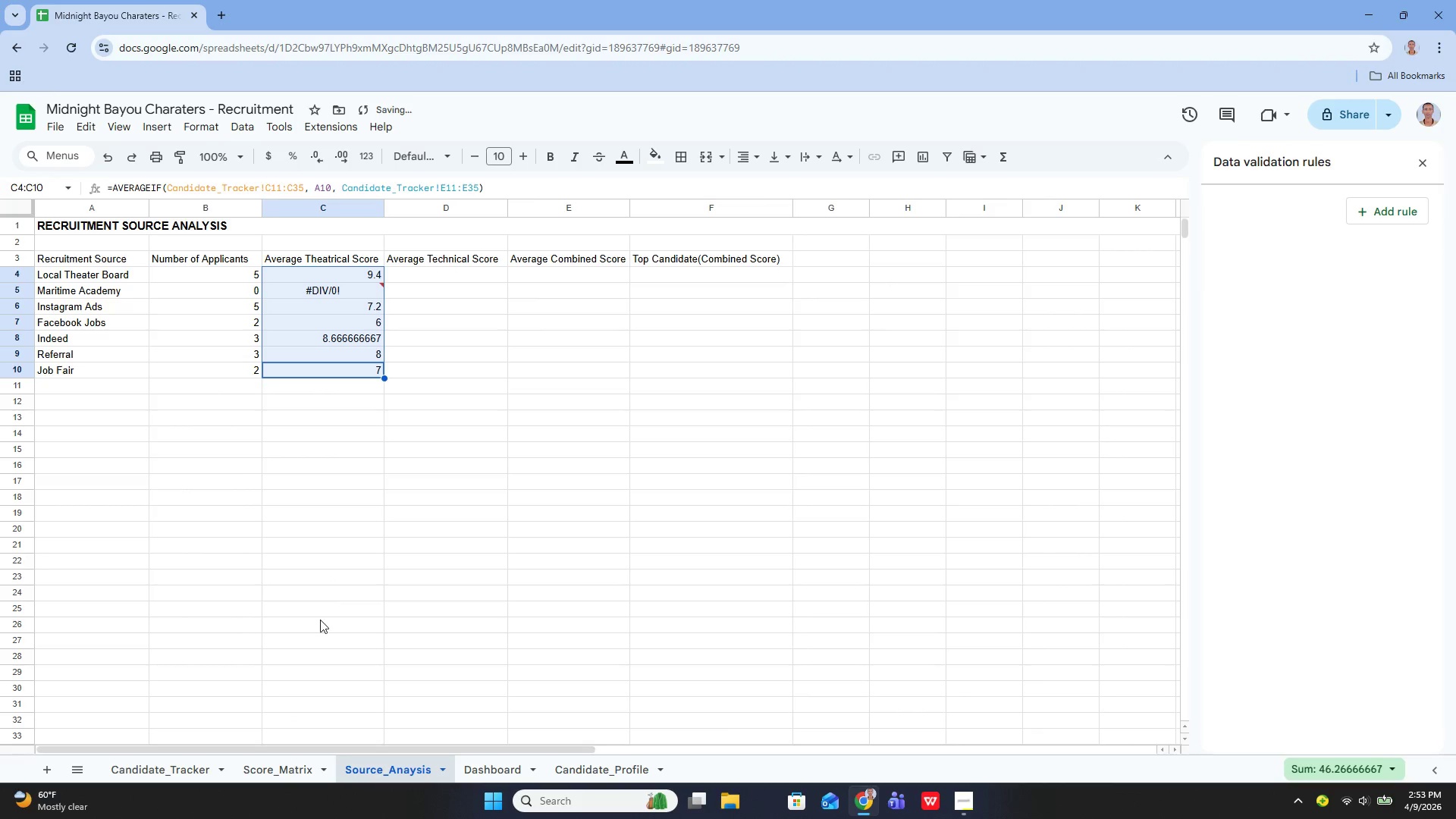 
wait(6.38)
 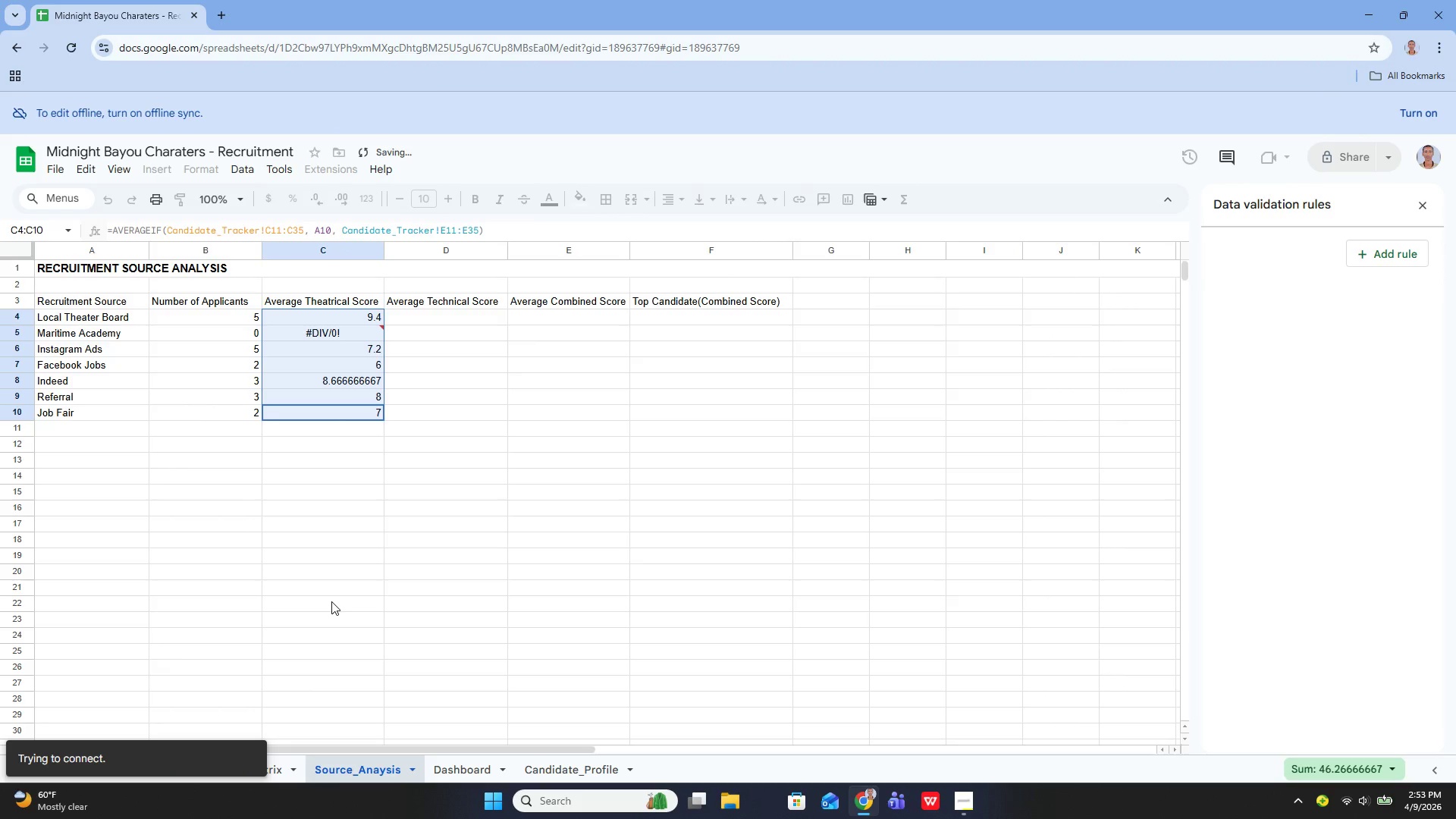 
key(Control+Z)
 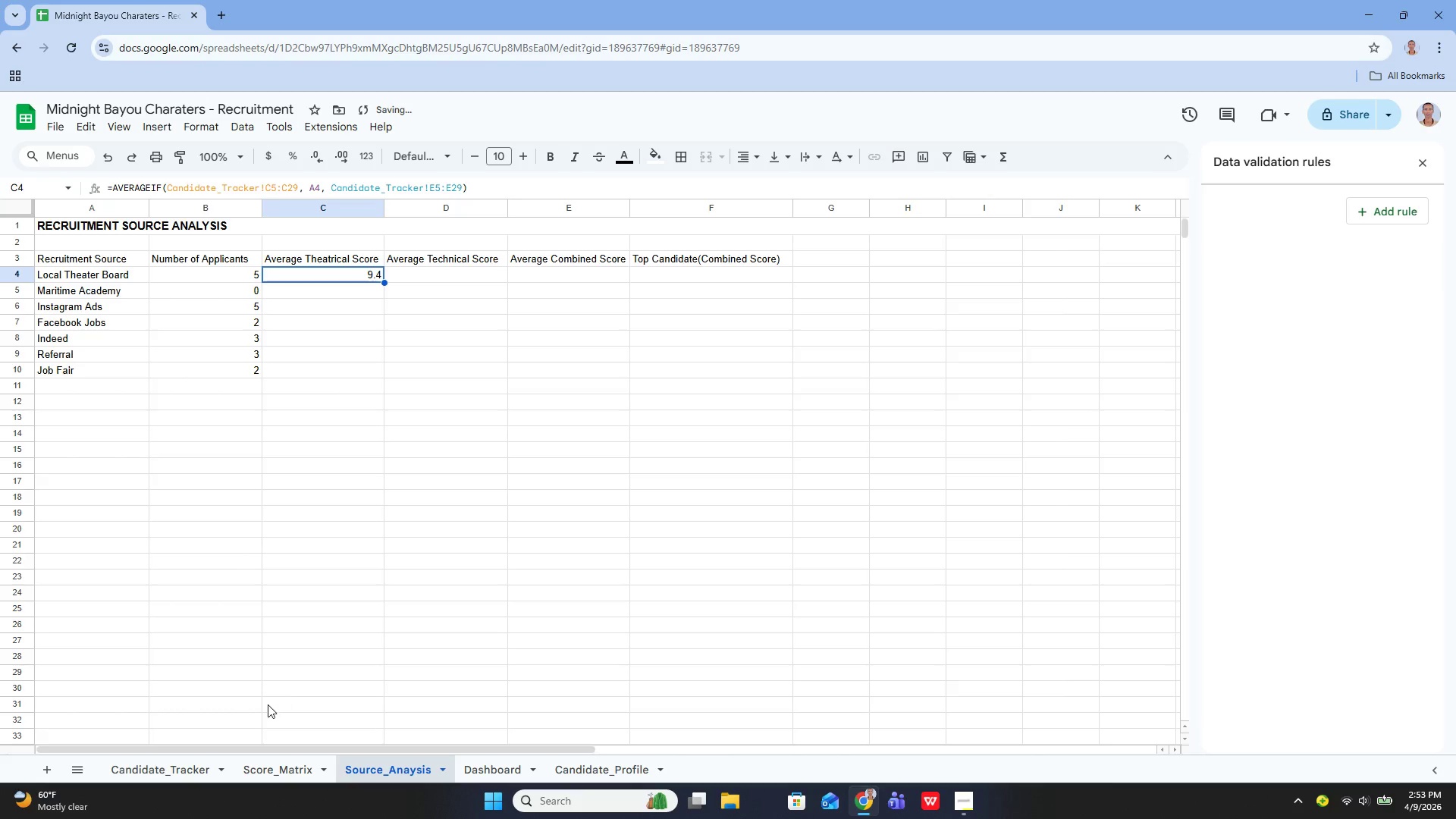 
left_click([196, 758])
 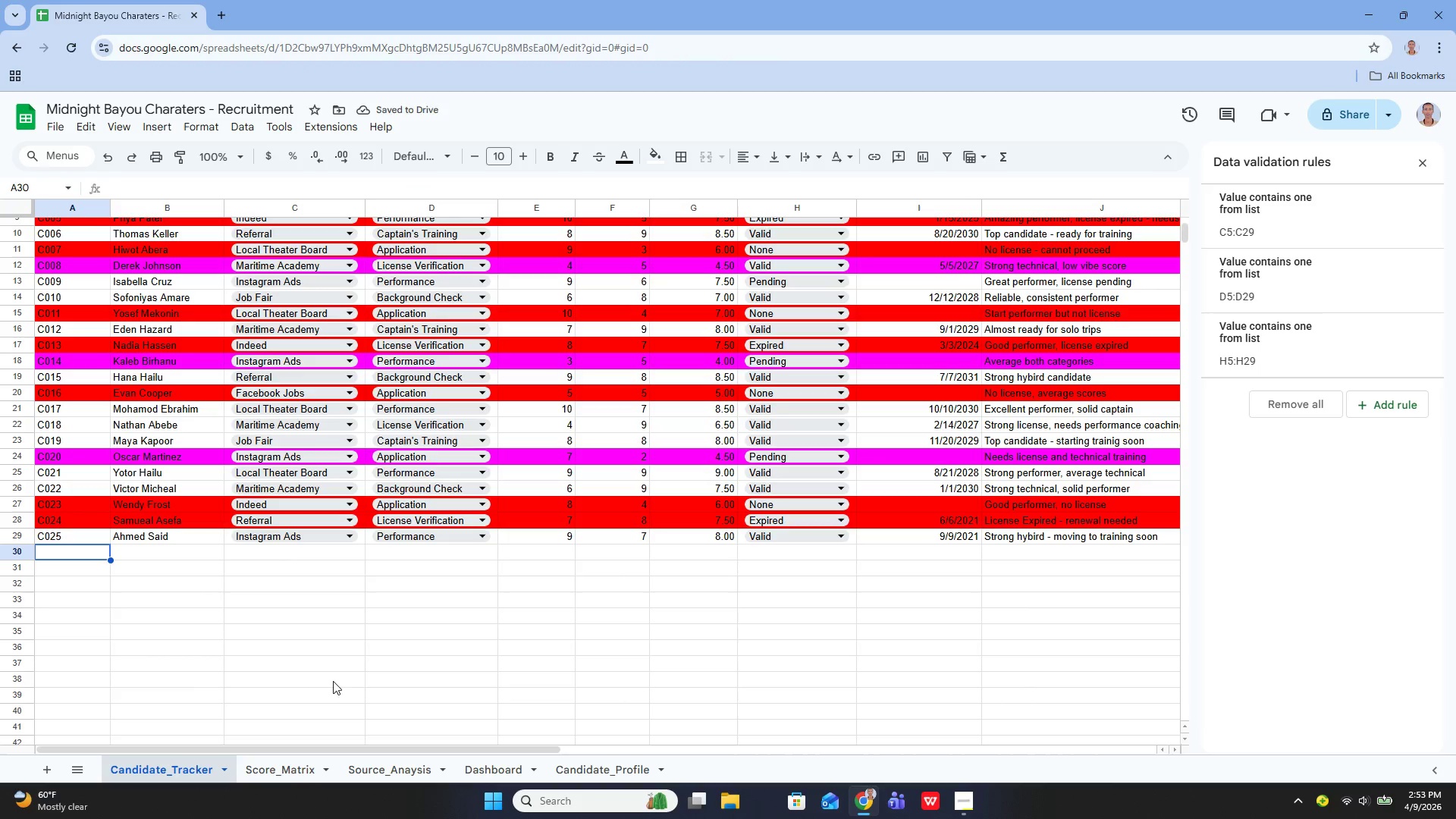 
left_click([386, 762])
 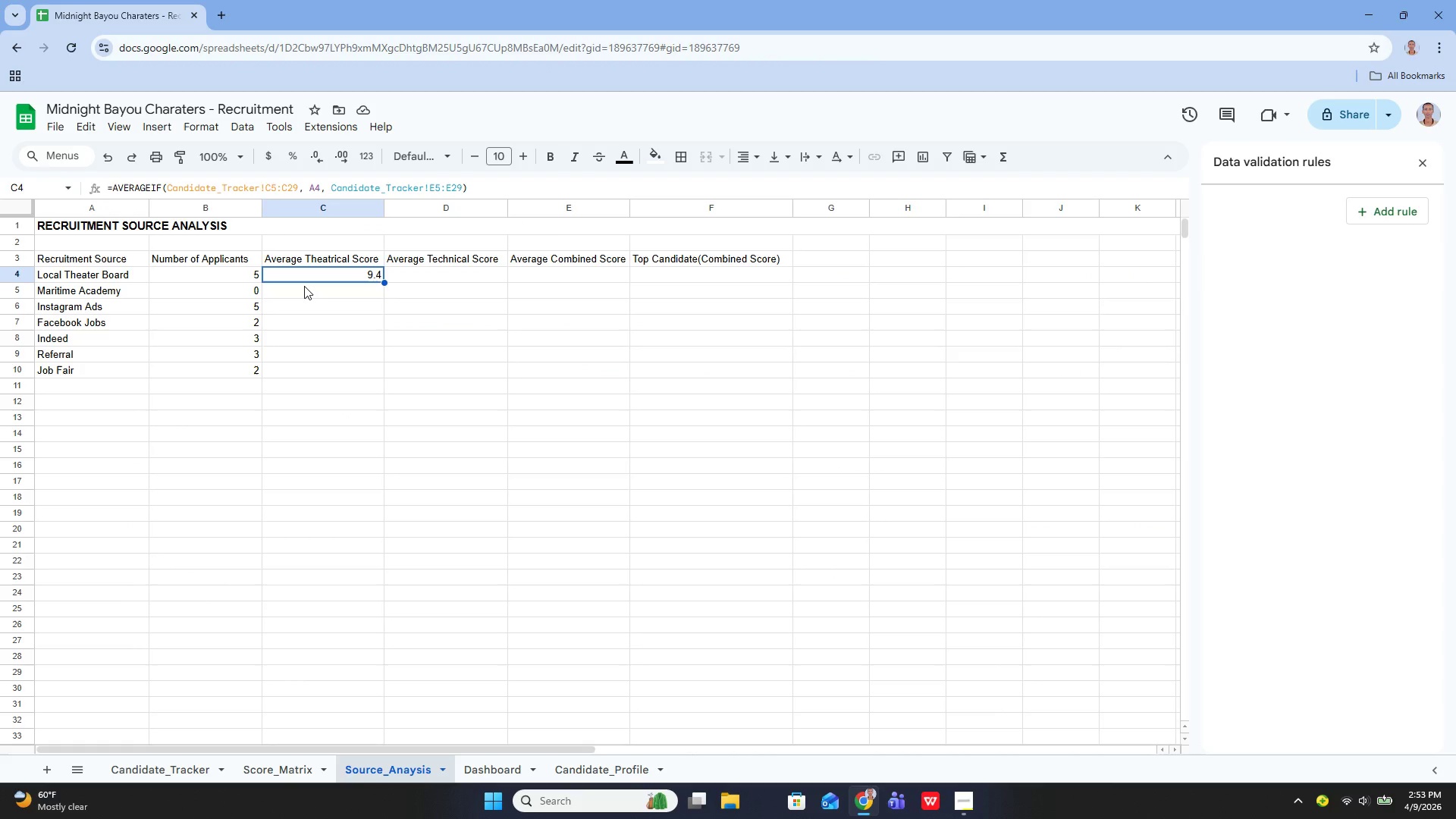 
left_click([304, 286])
 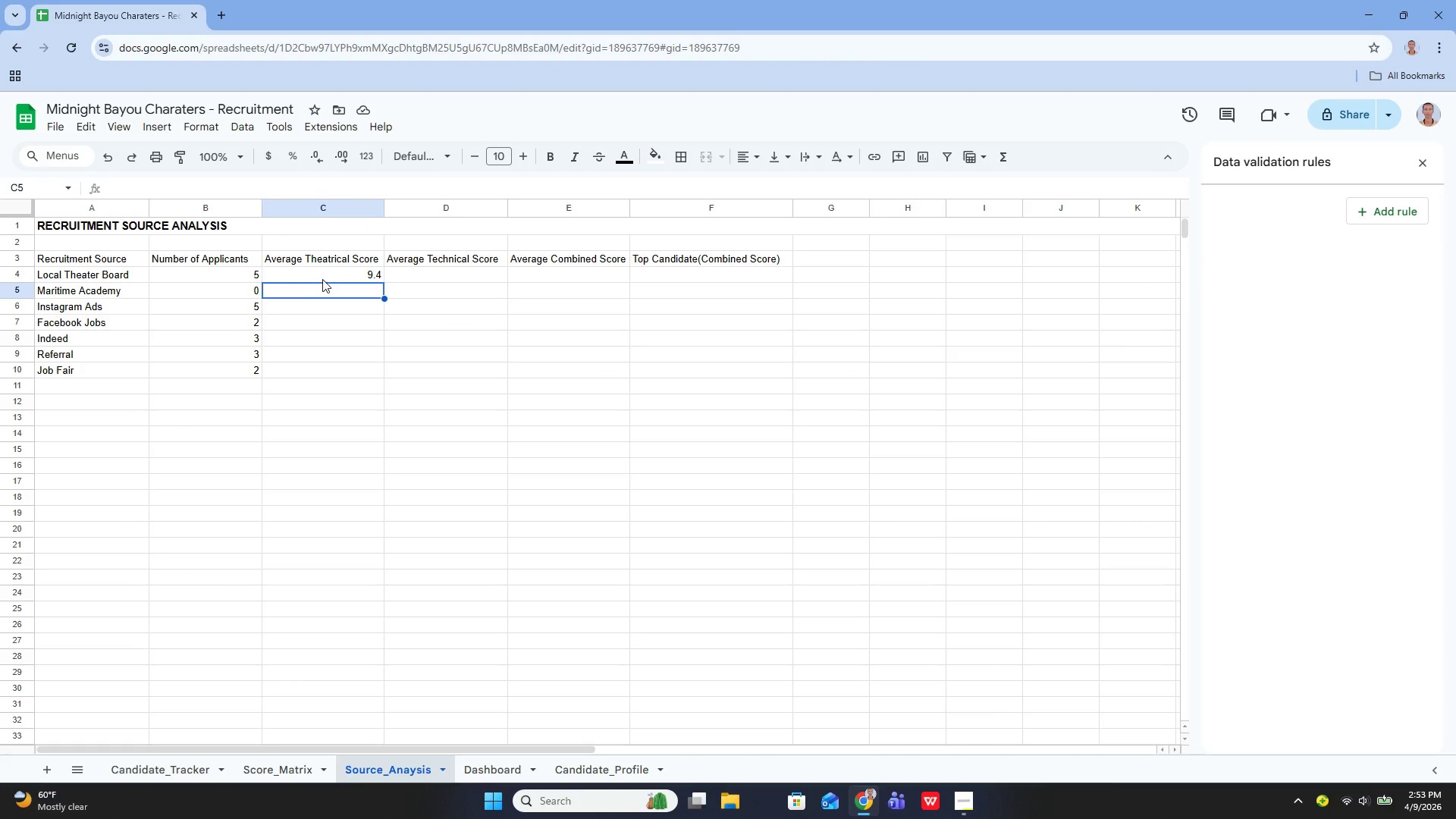 
double_click([322, 279])
 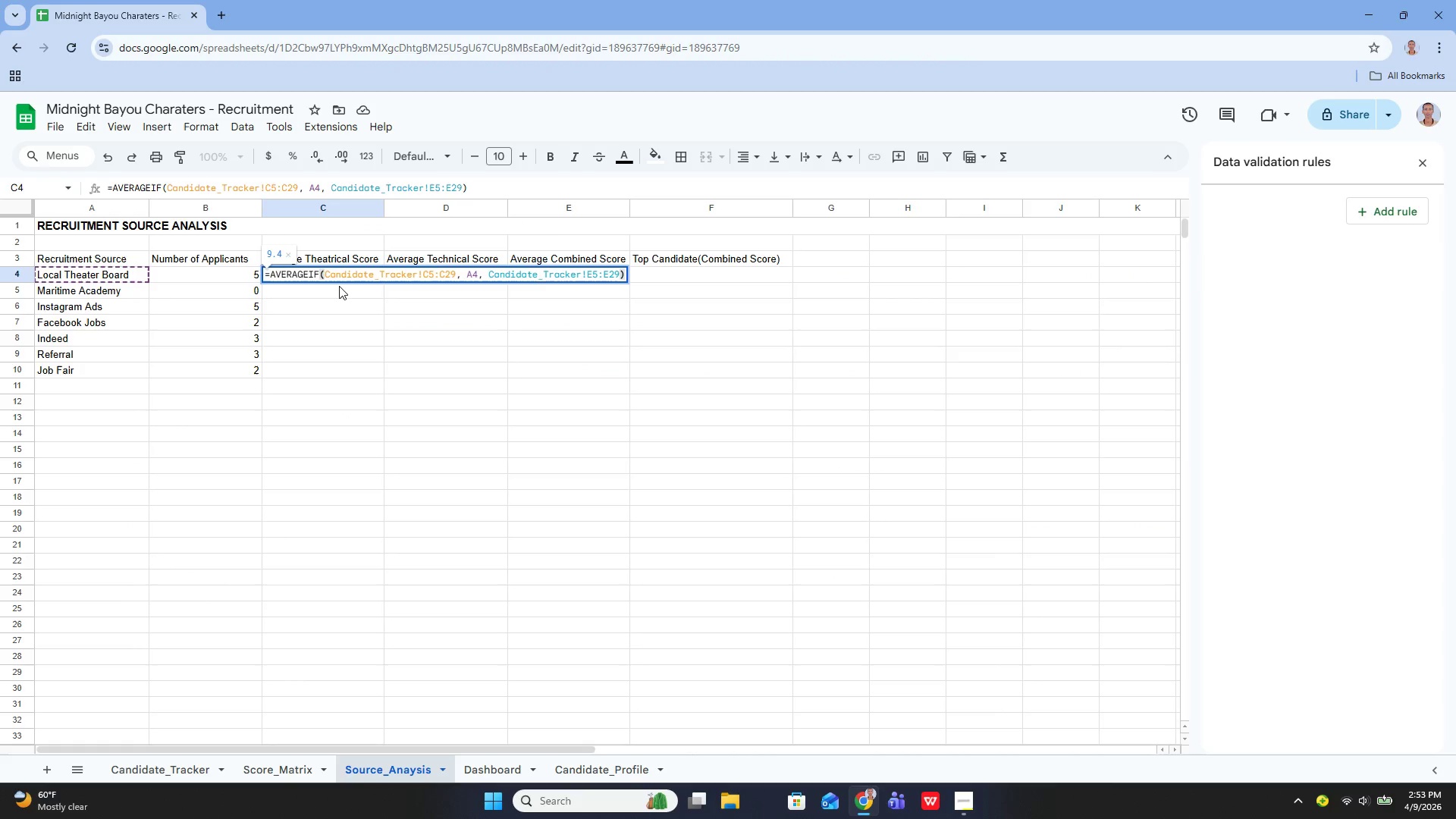 
key(Control+A)
 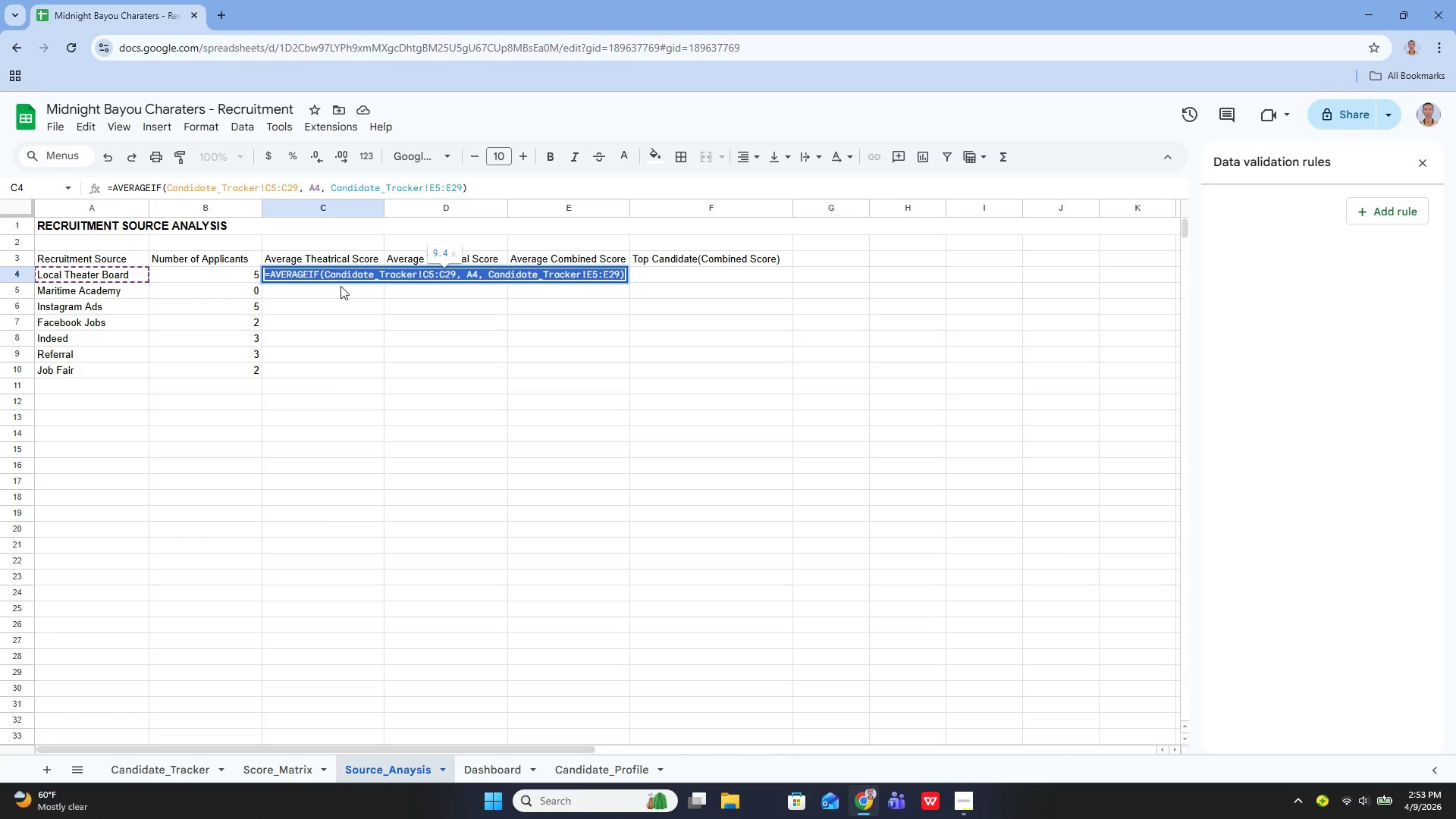 
key(Control+C)
 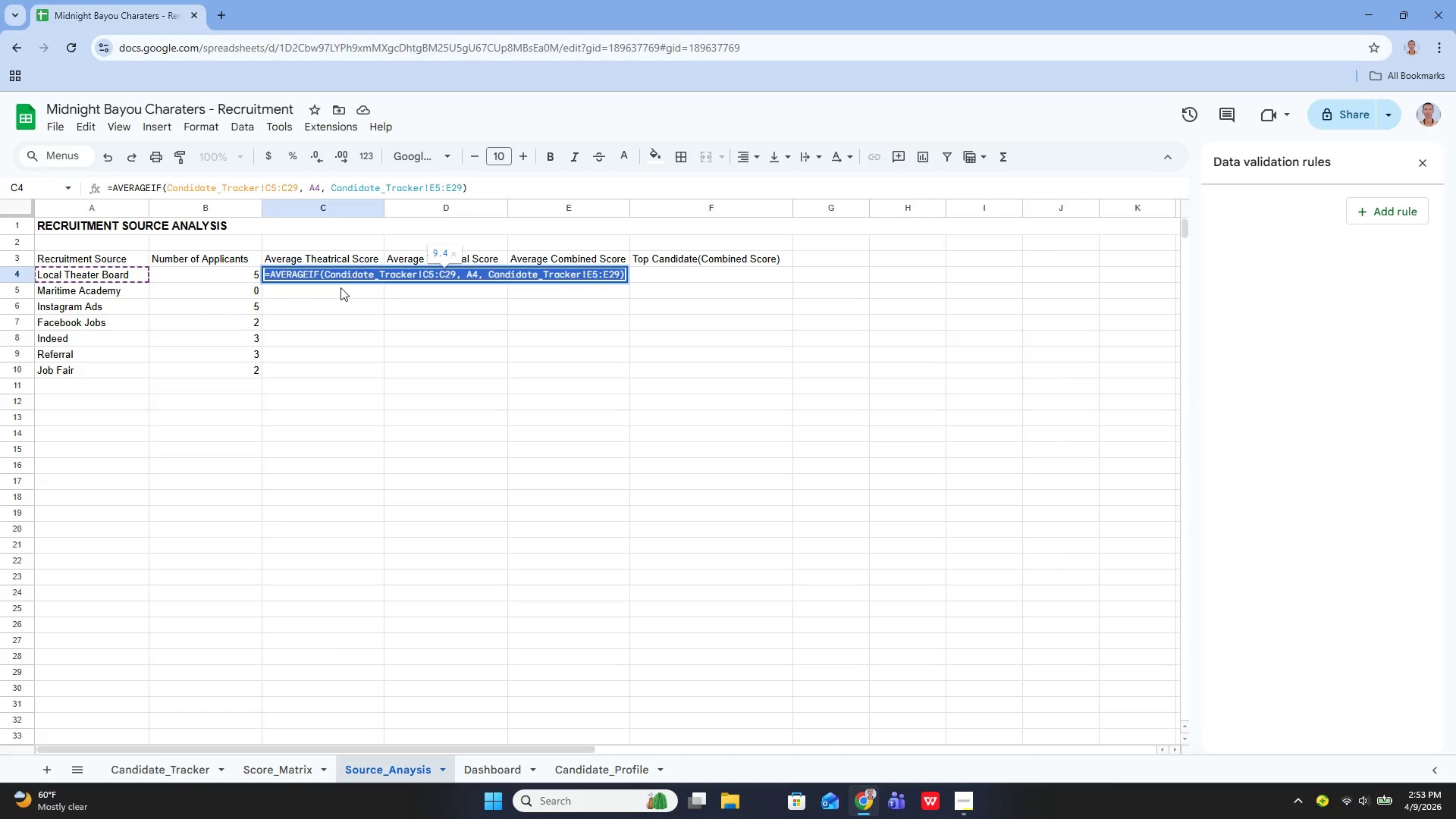 
left_click([340, 287])
 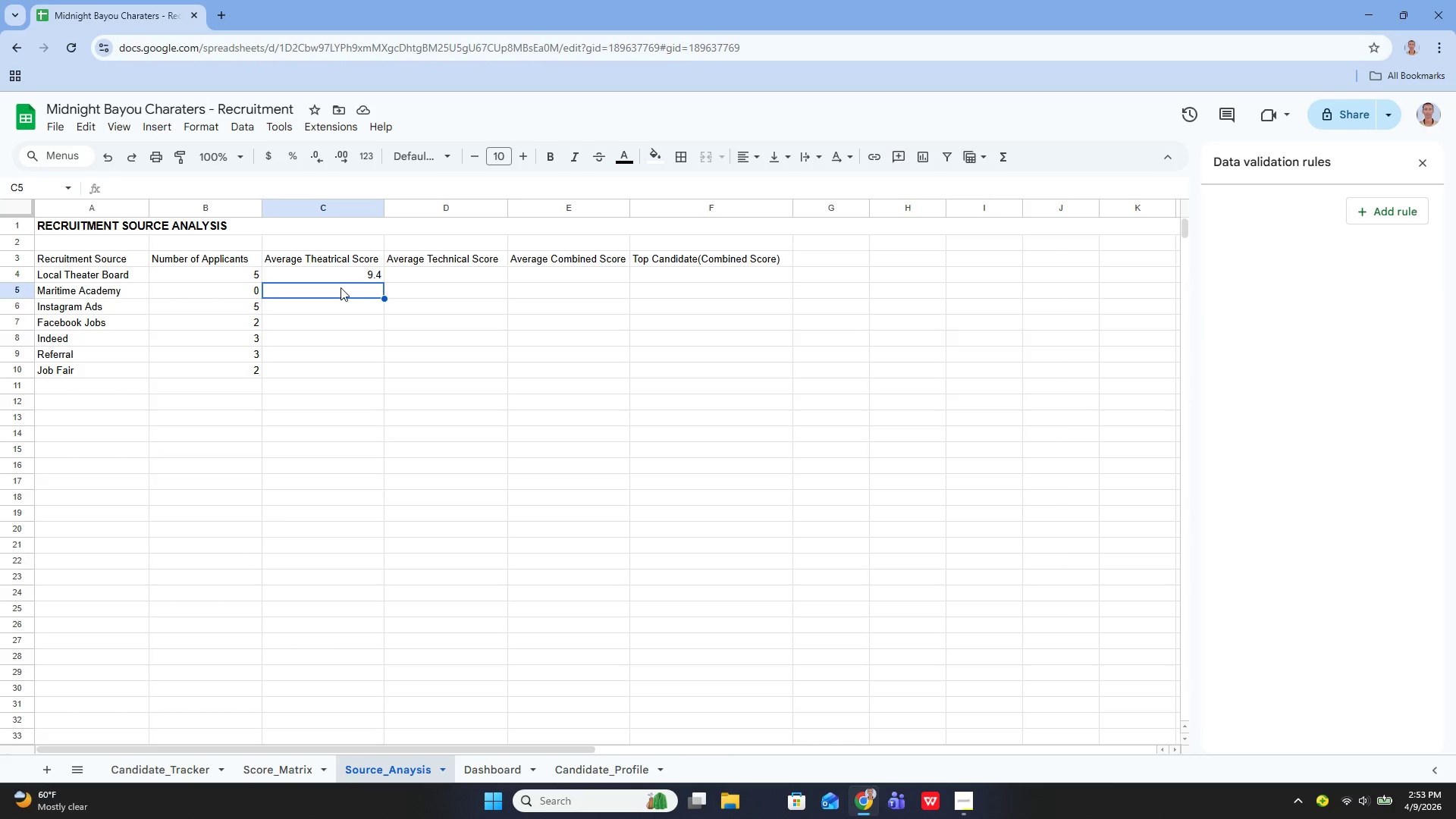 
key(Enter)
 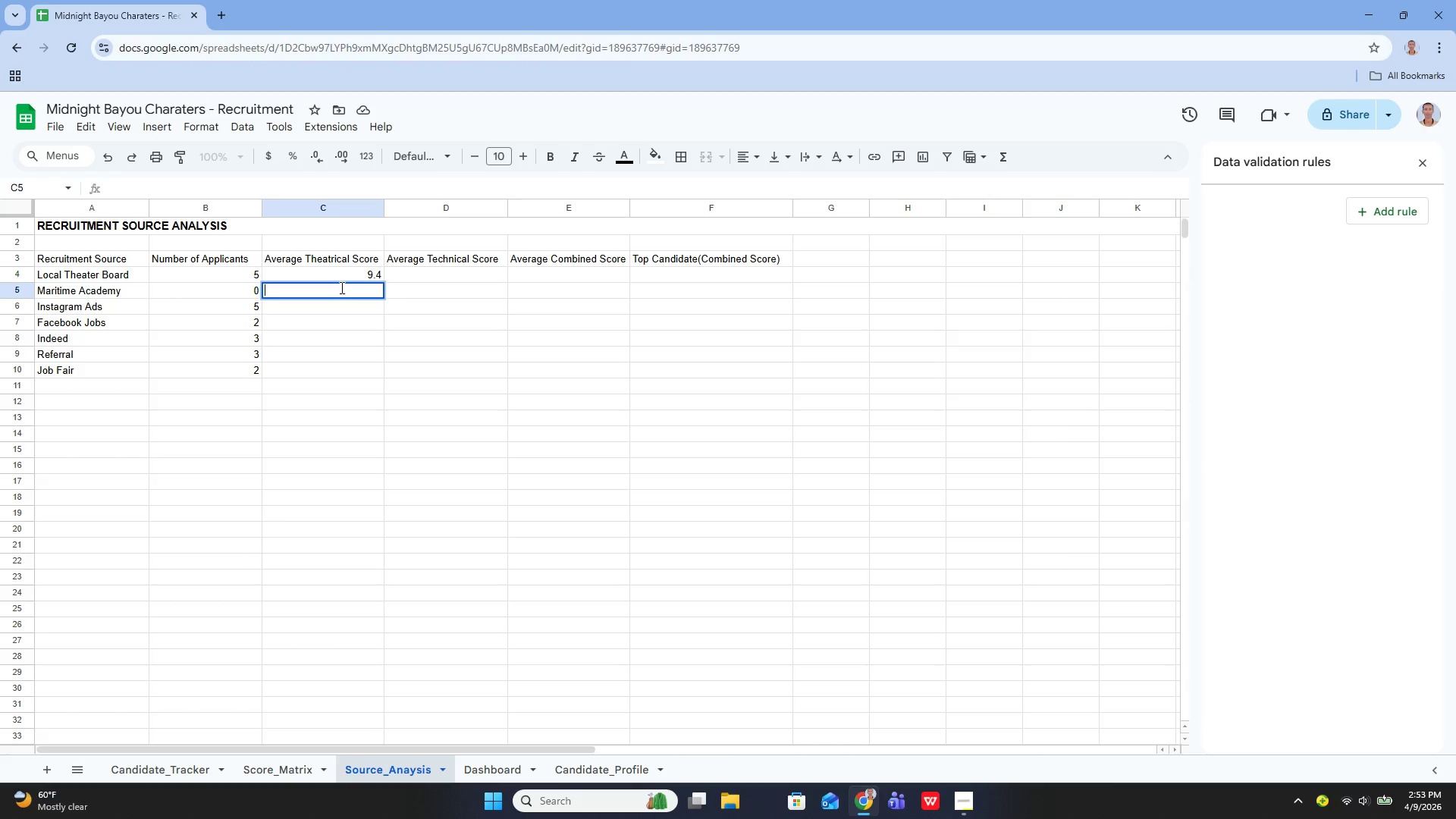 
key(Control+ControlLeft)
 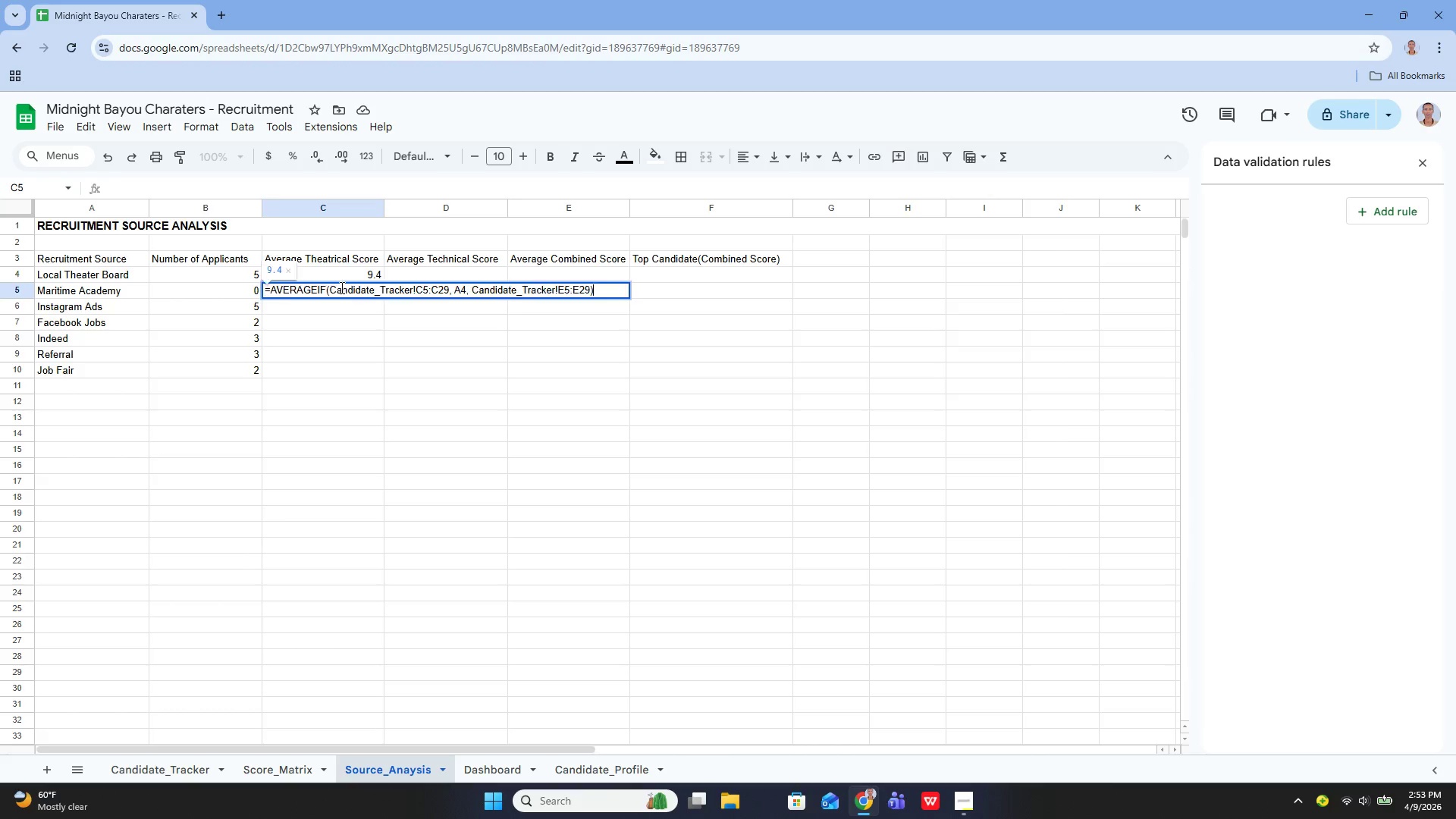 
key(Control+V)
 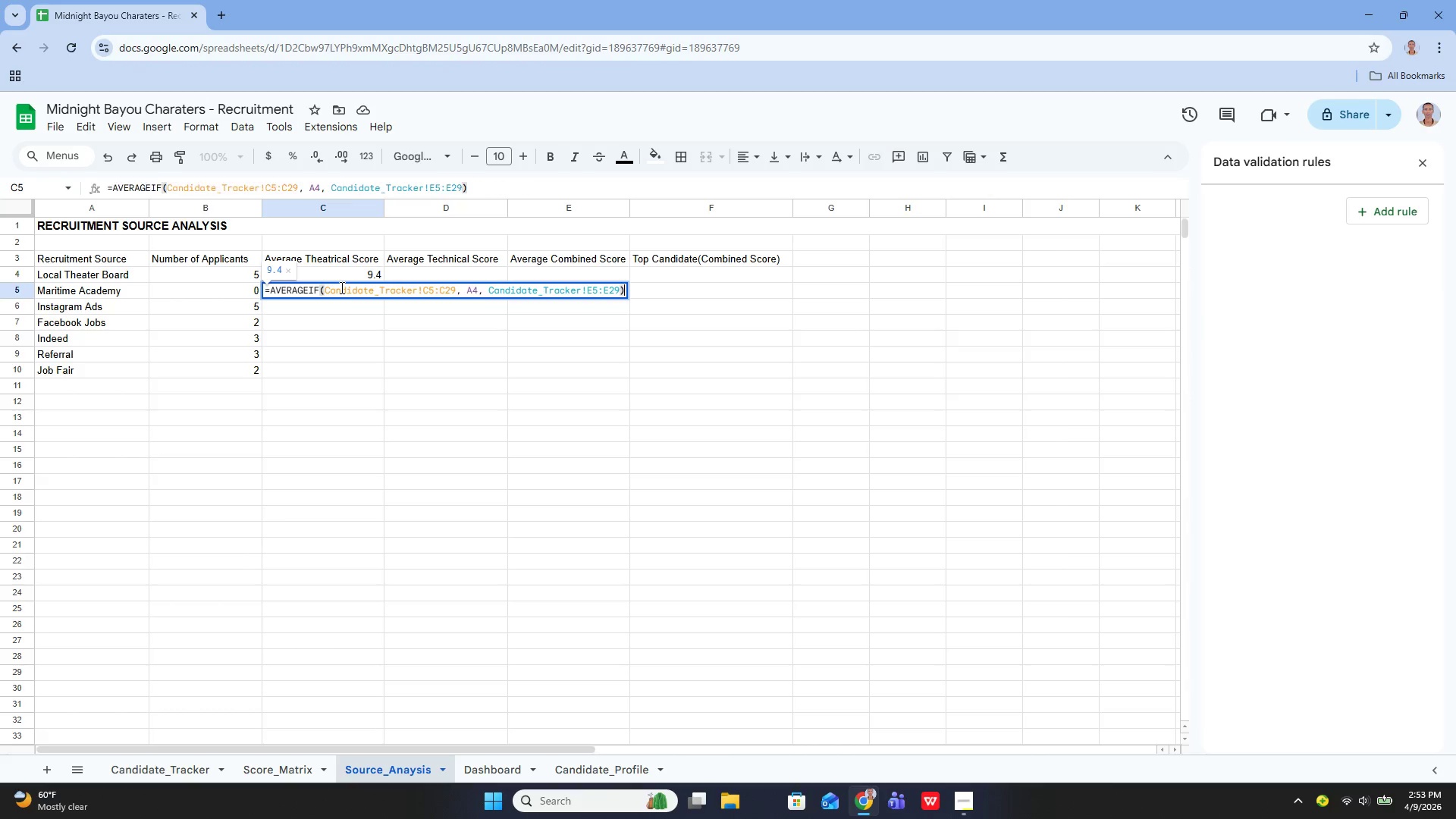 
key(Enter)
 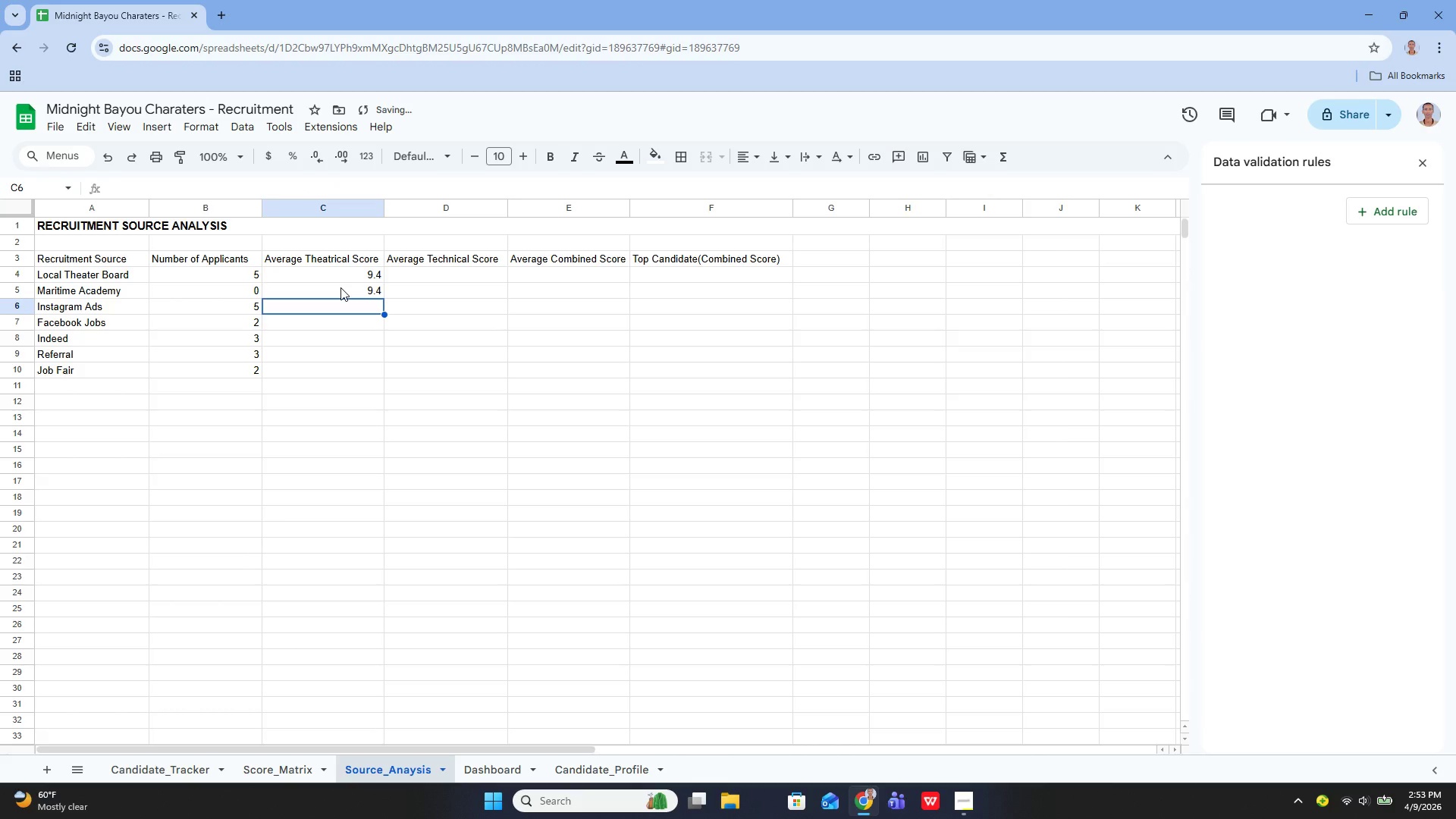 
key(ArrowUp)
 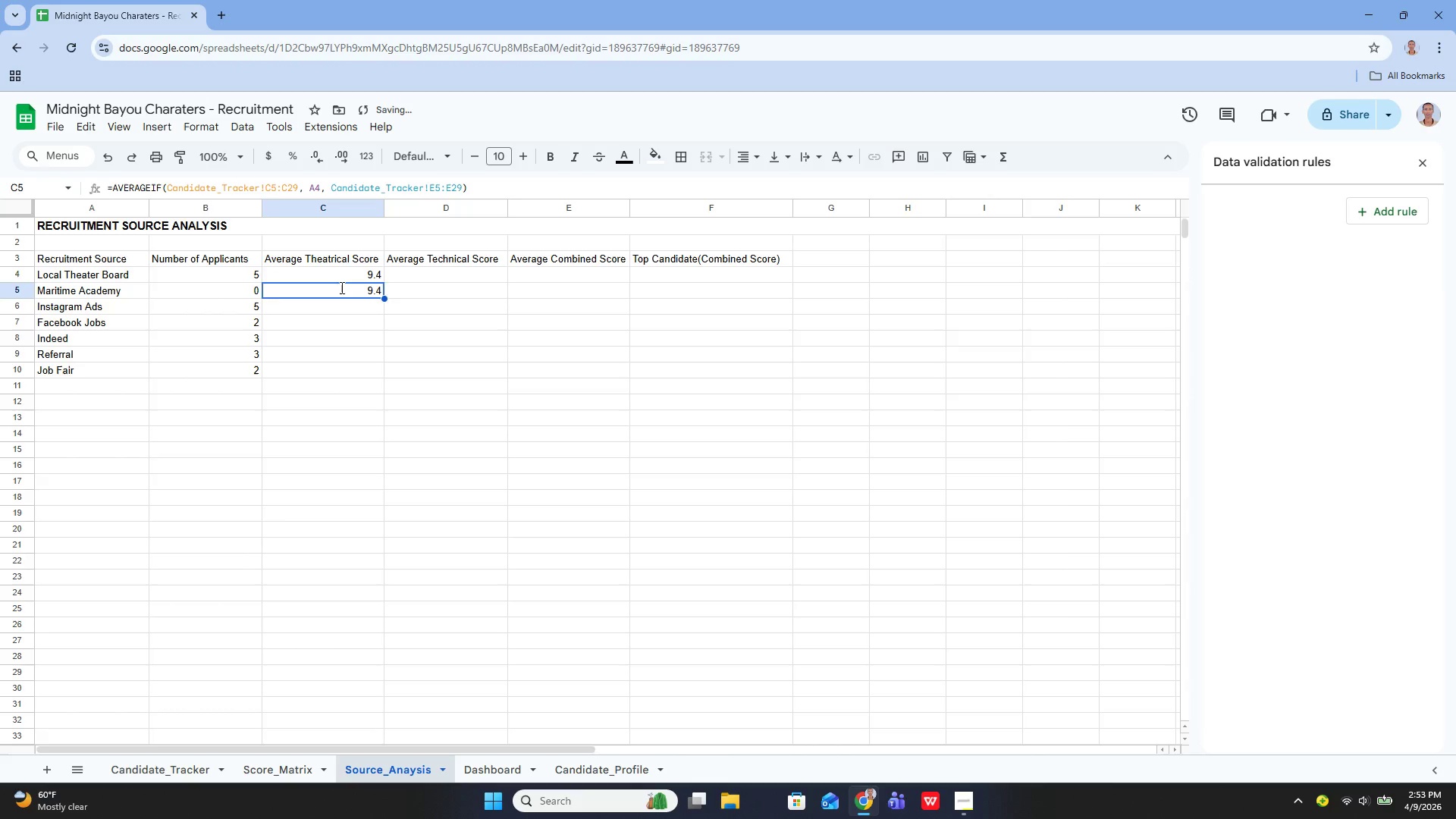 
key(Enter)
 